 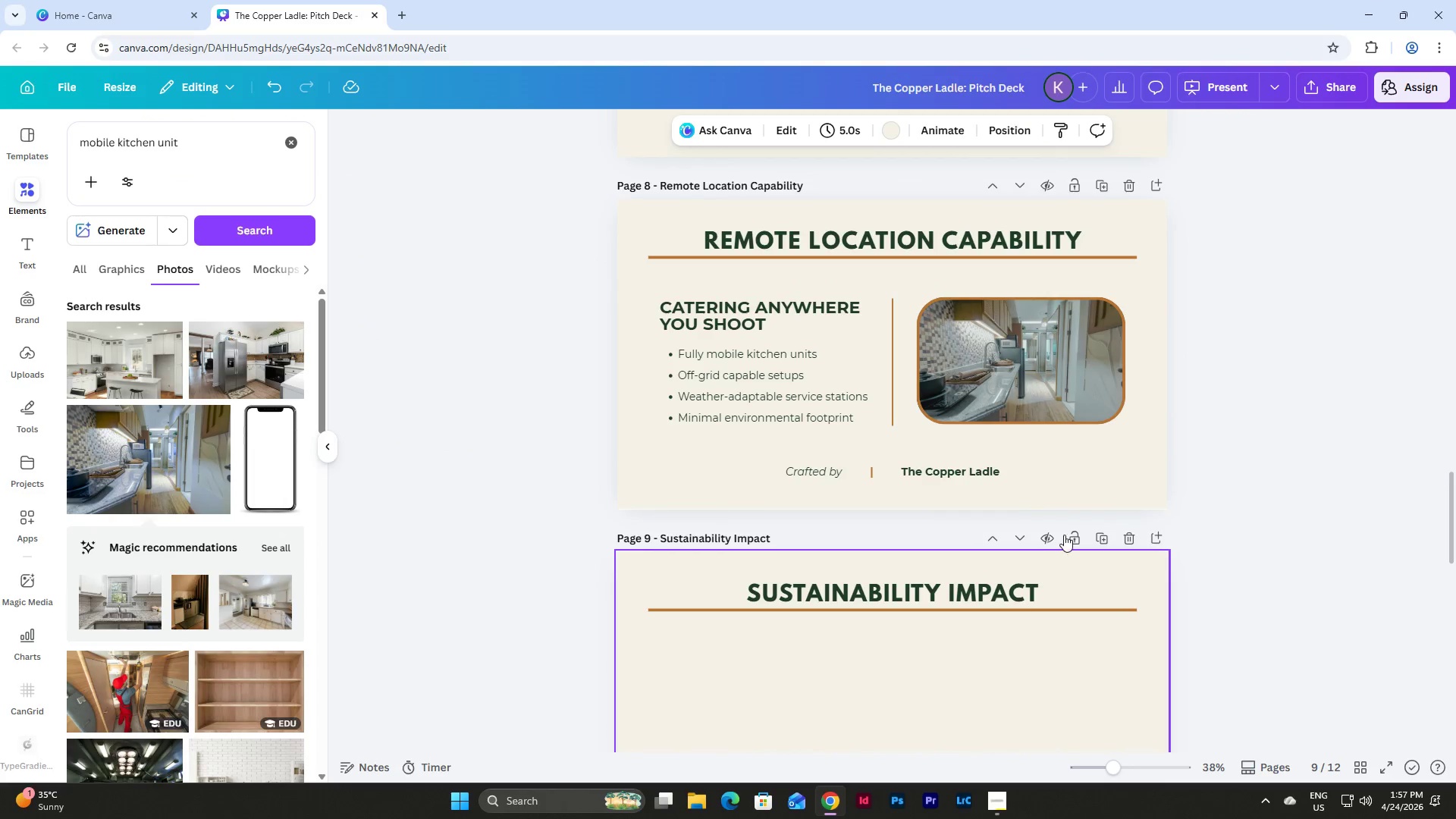 
scroll: coordinate [1064, 535], scroll_direction: down, amount: 3.0
 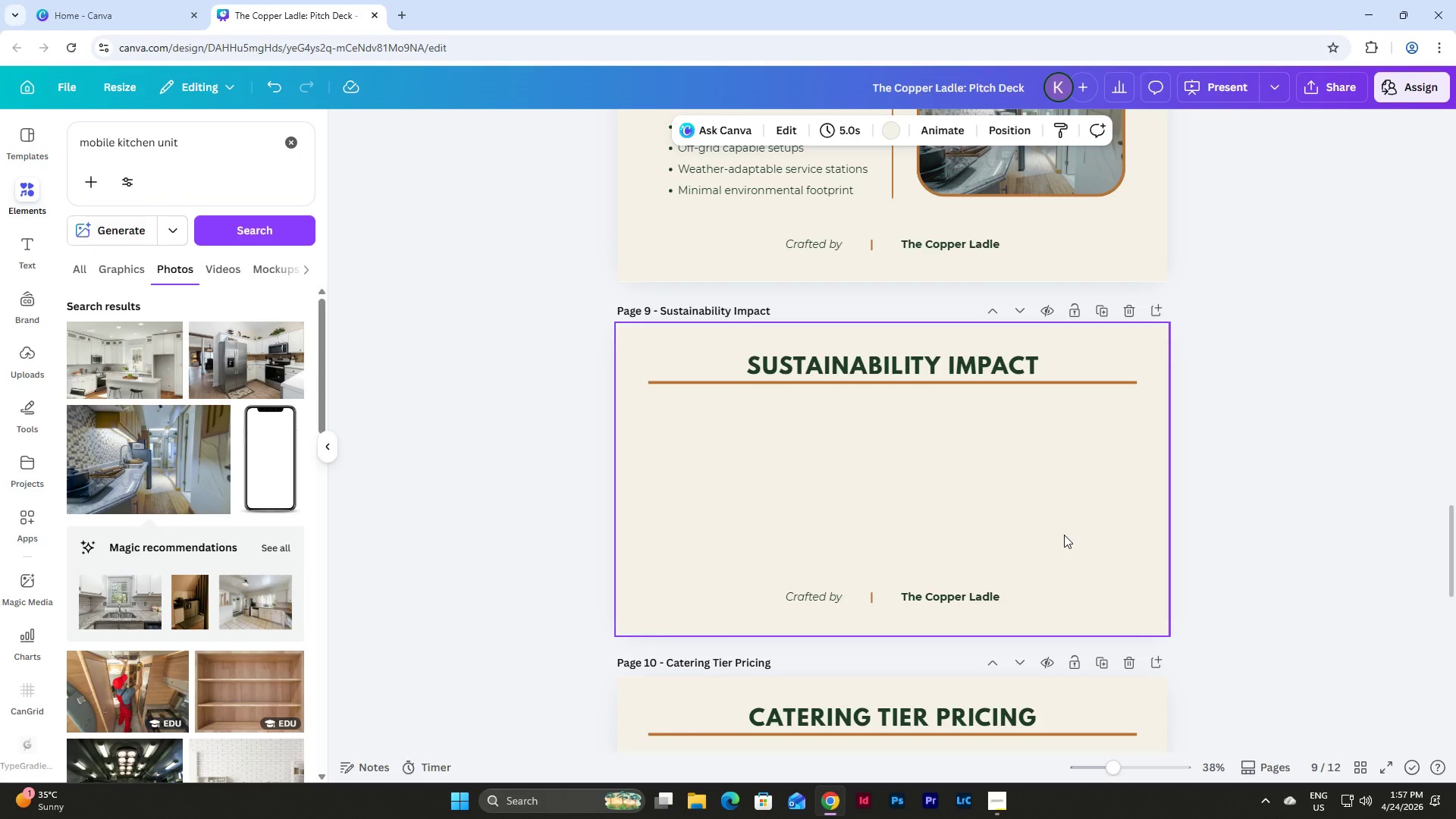 
scroll: coordinate [1064, 535], scroll_direction: up, amount: 28.0
 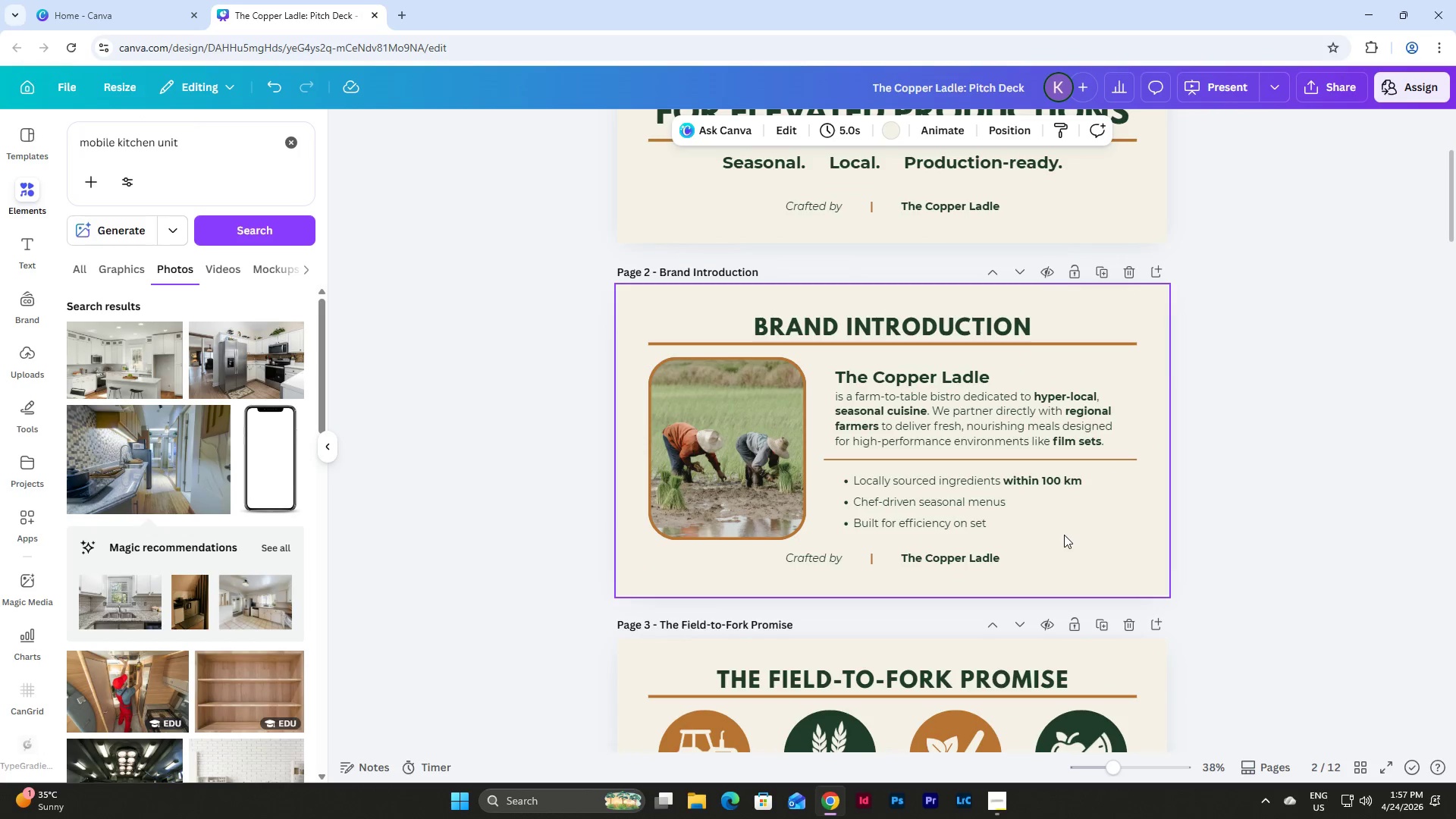 
scroll: coordinate [1064, 535], scroll_direction: down, amount: 24.0
 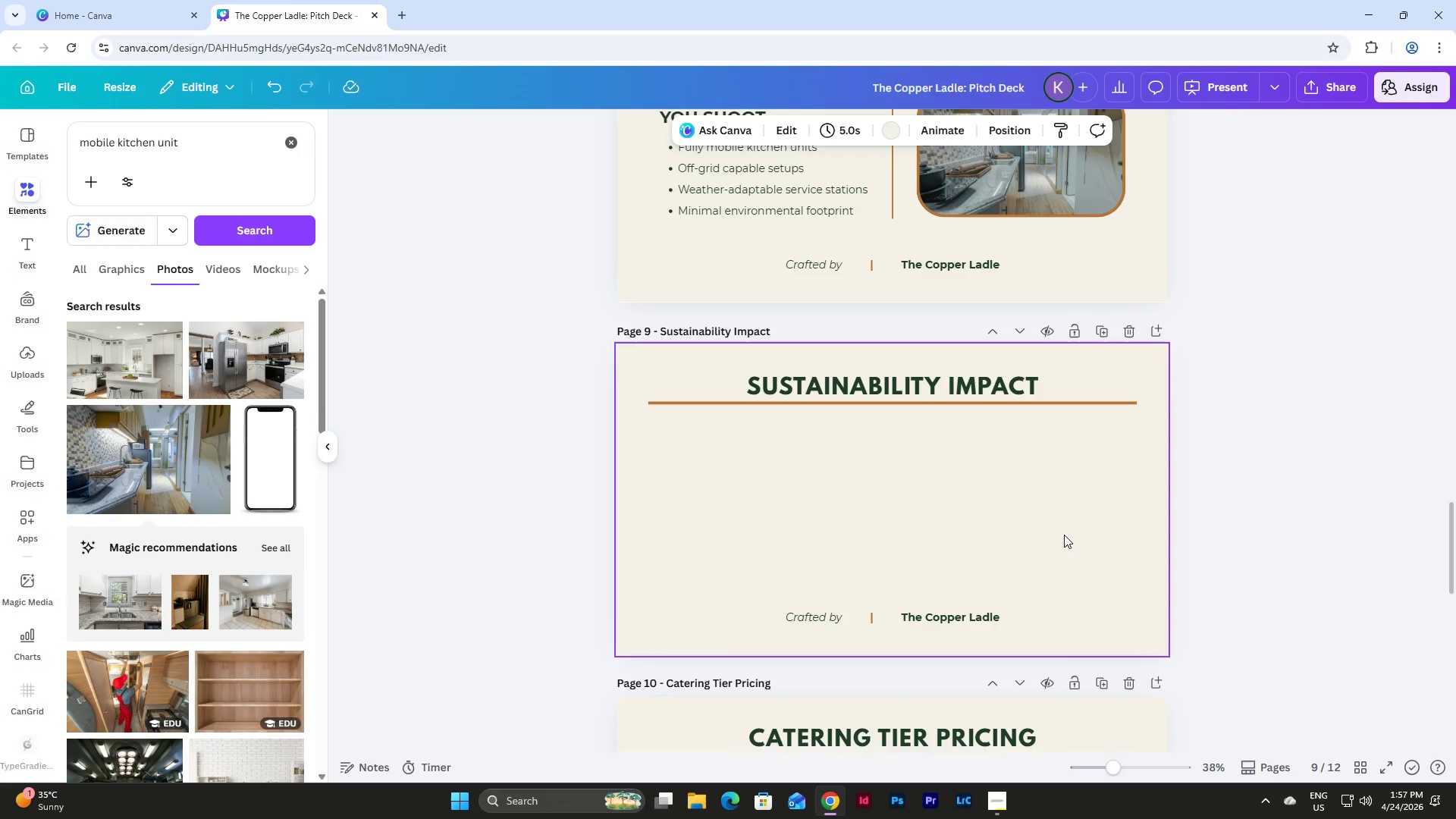 
scroll: coordinate [1064, 535], scroll_direction: up, amount: 11.0
 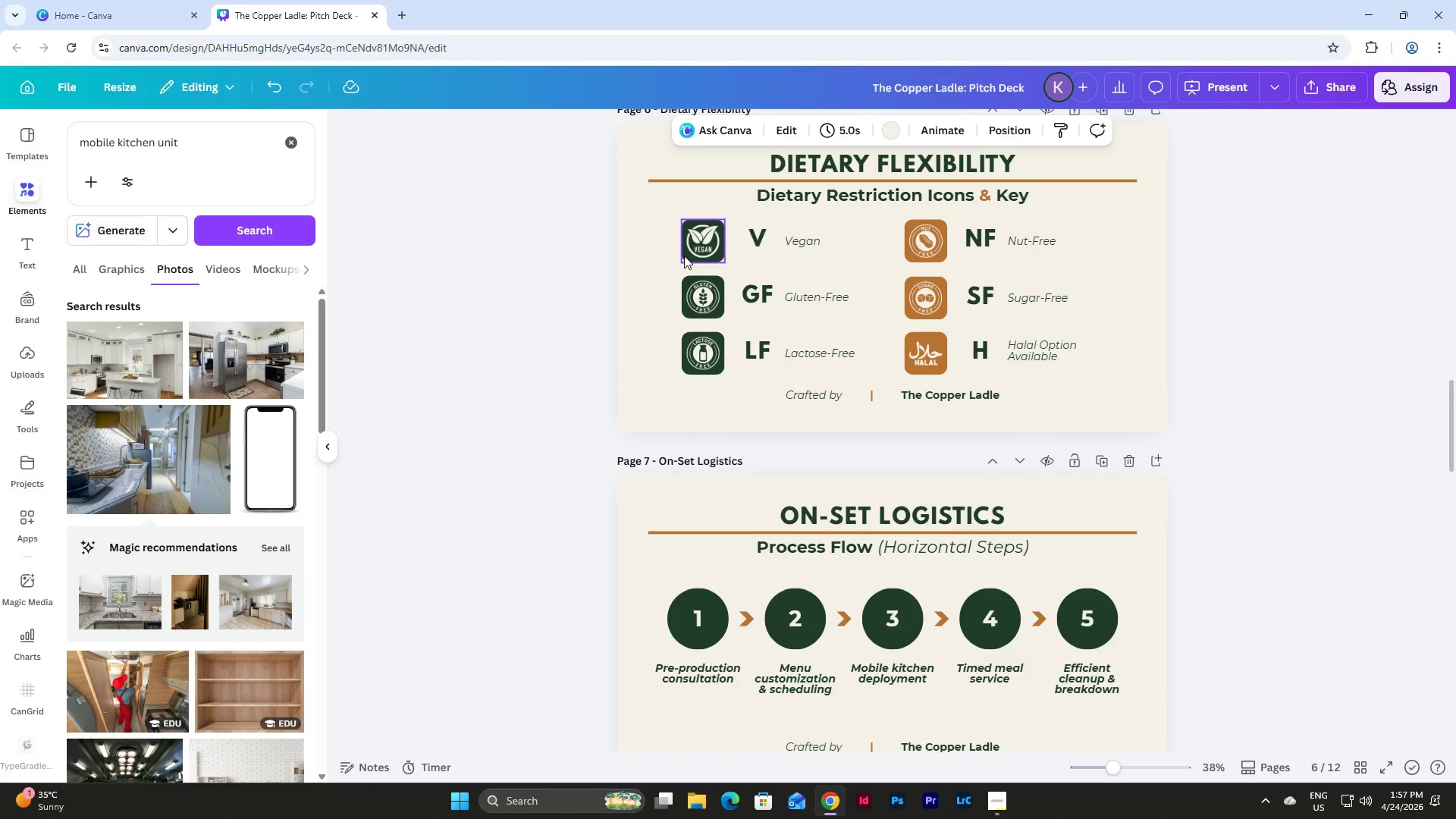 
left_click([684, 256])
 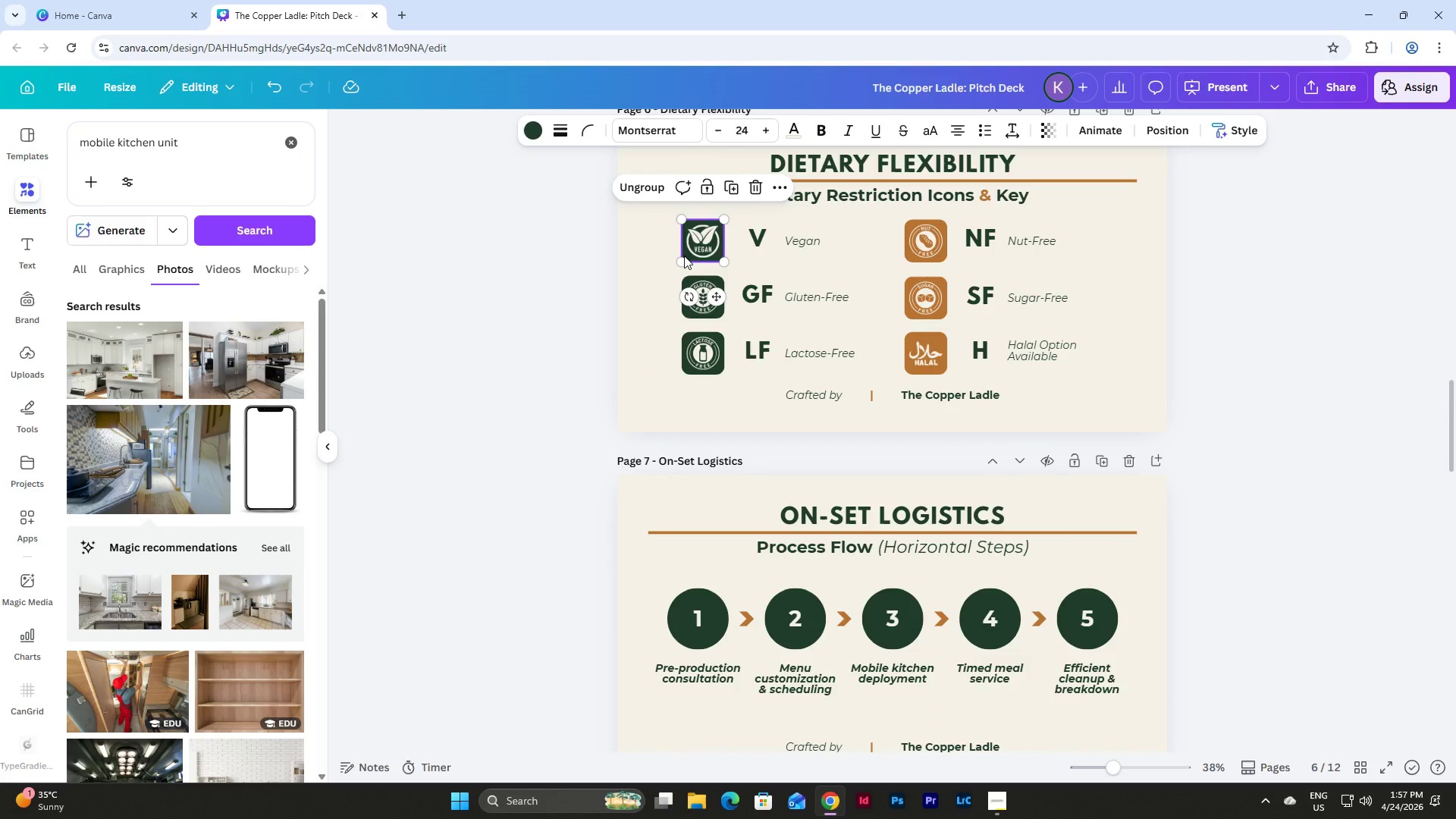 
key(Control+C)
 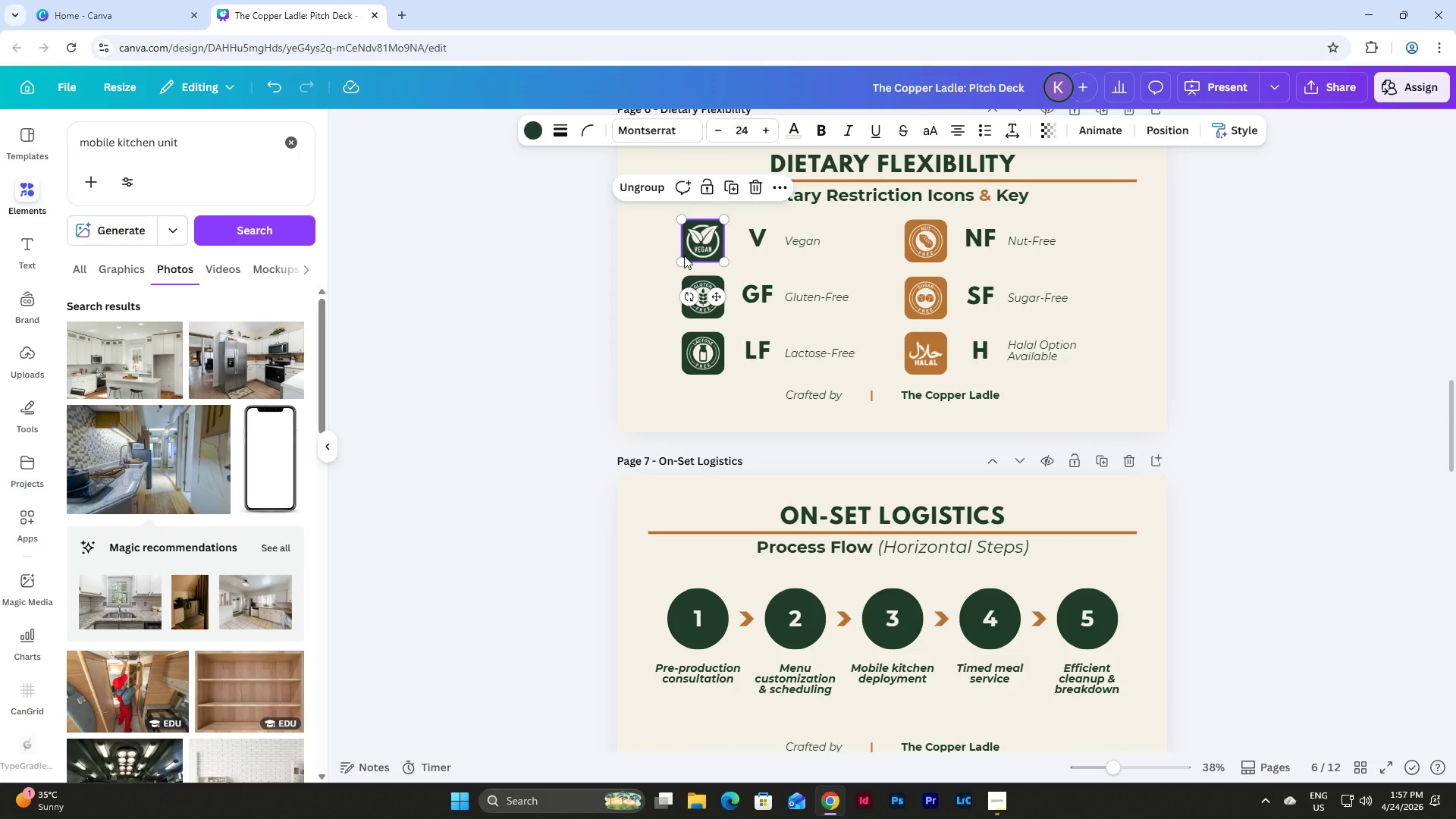 
scroll: coordinate [684, 256], scroll_direction: down, amount: 11.0
 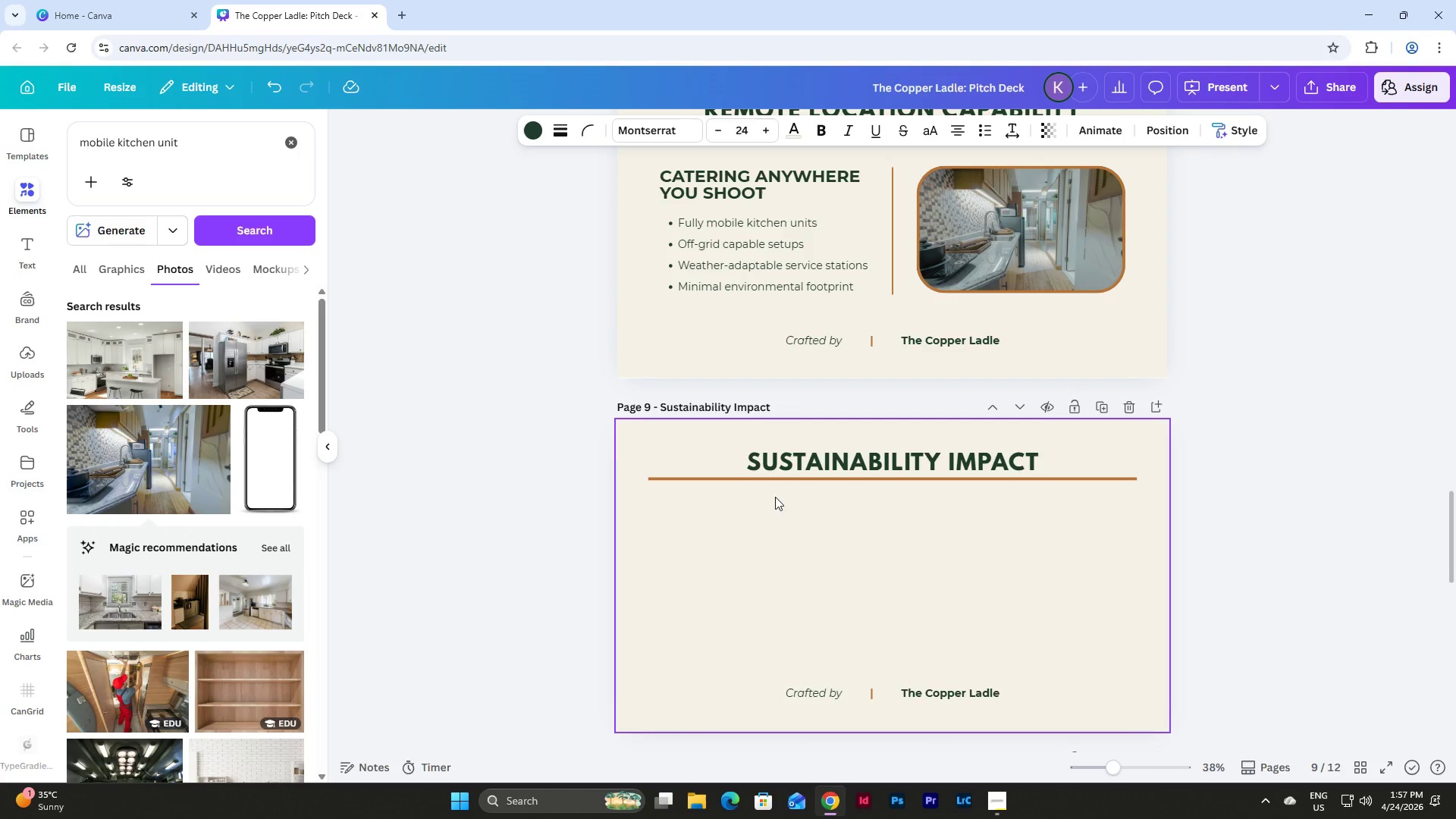 
left_click([753, 535])
 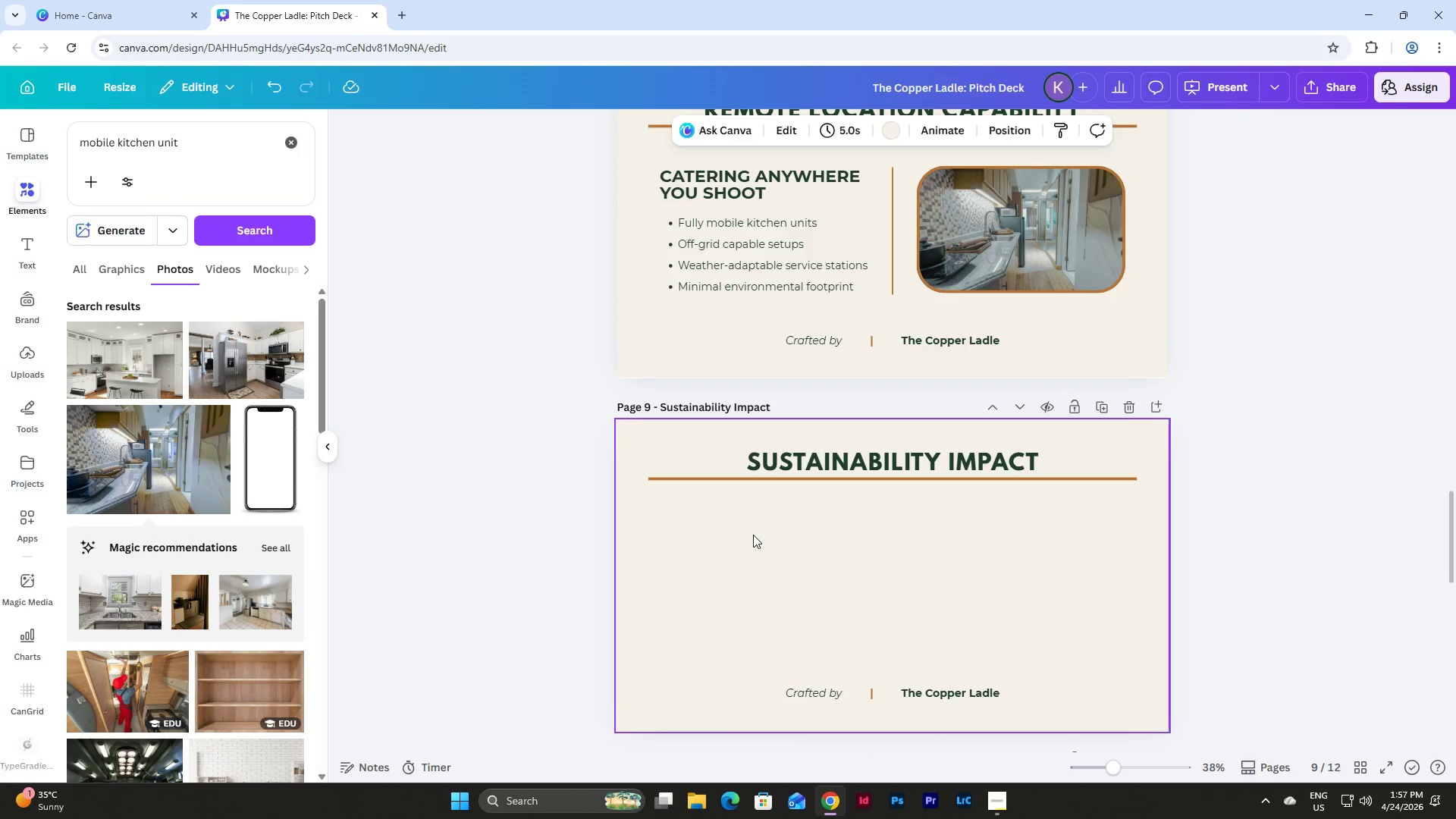 
key(Control+V)
 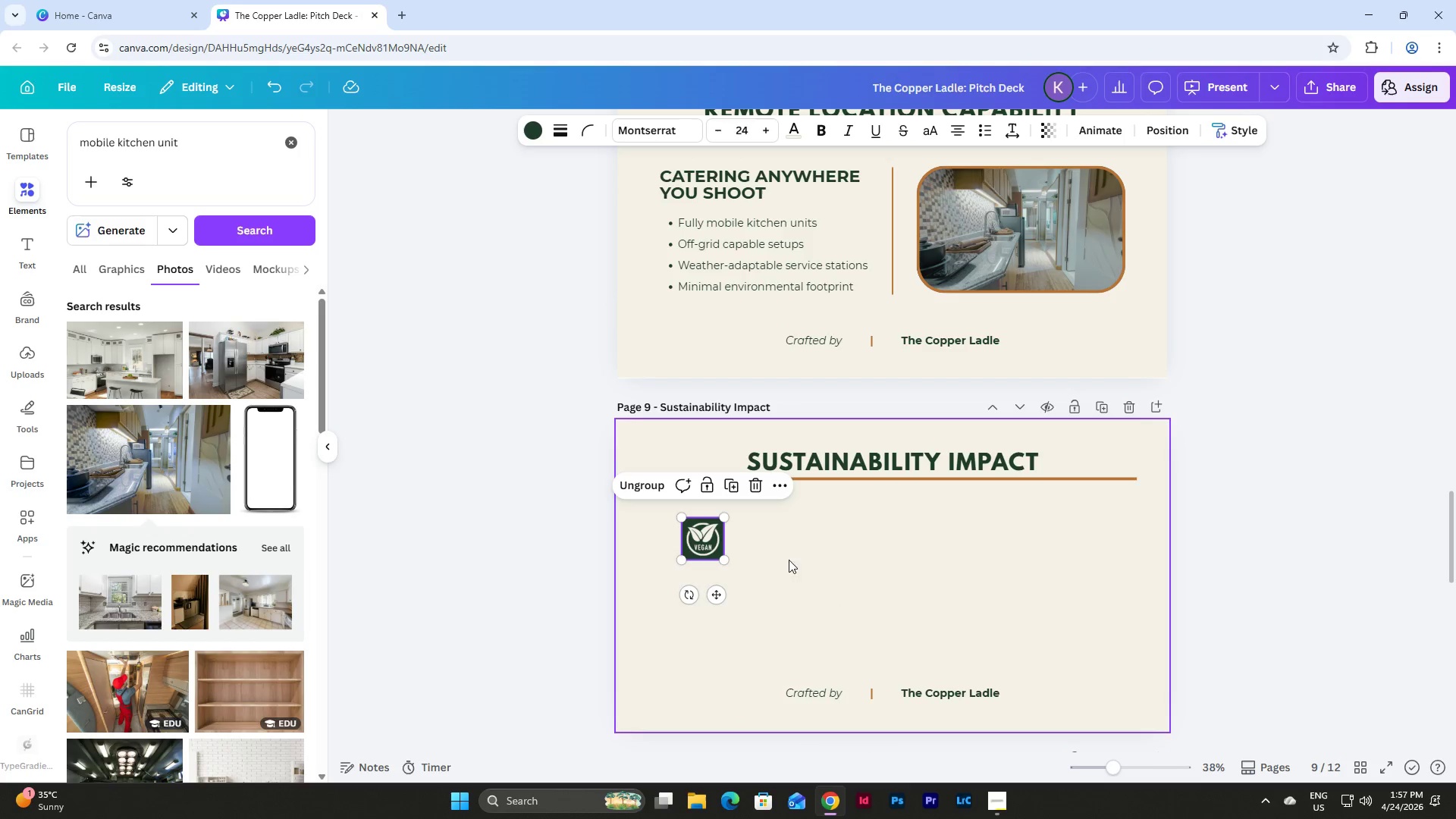 
left_click([774, 548])
 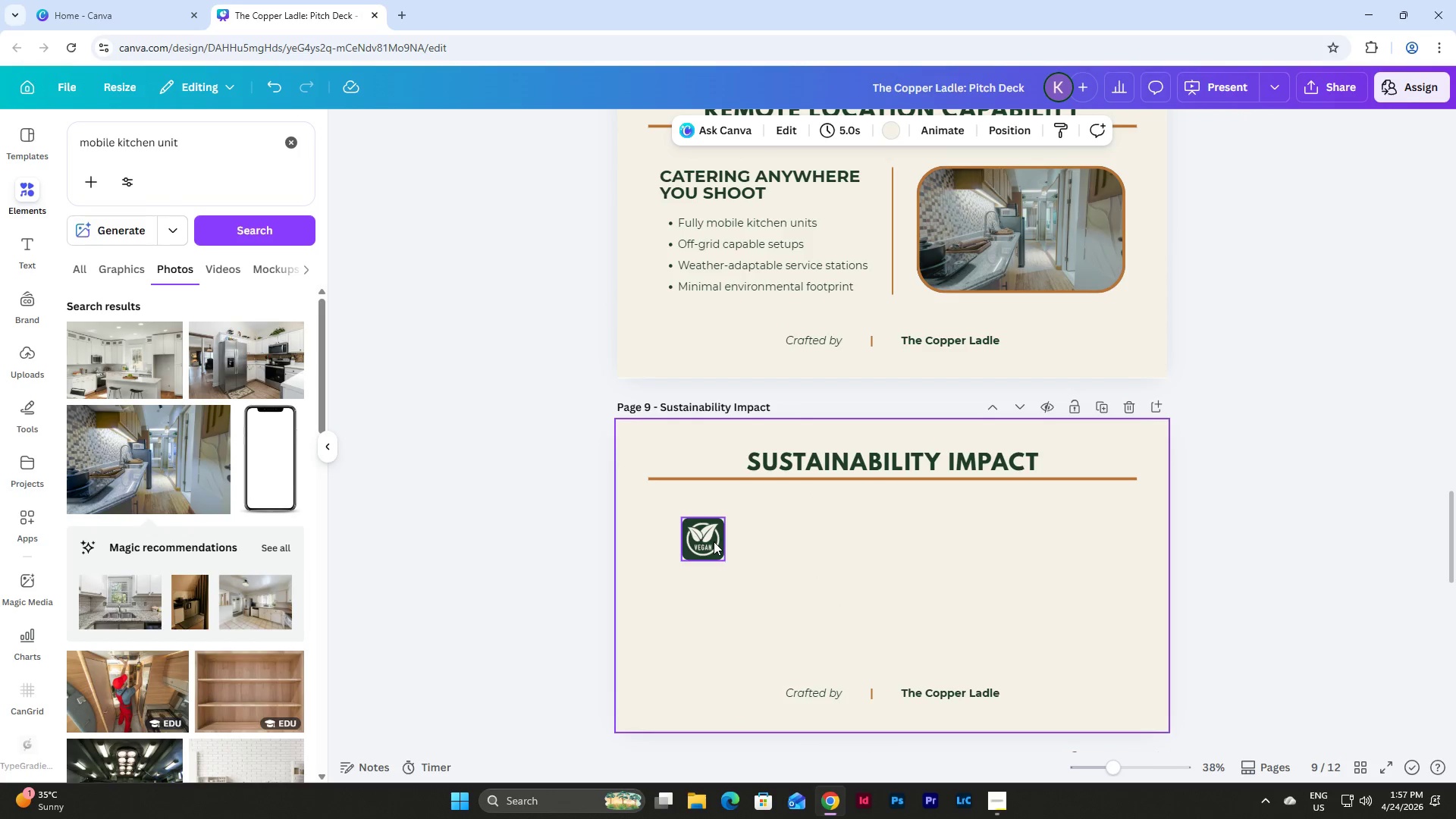 
left_click([714, 541])
 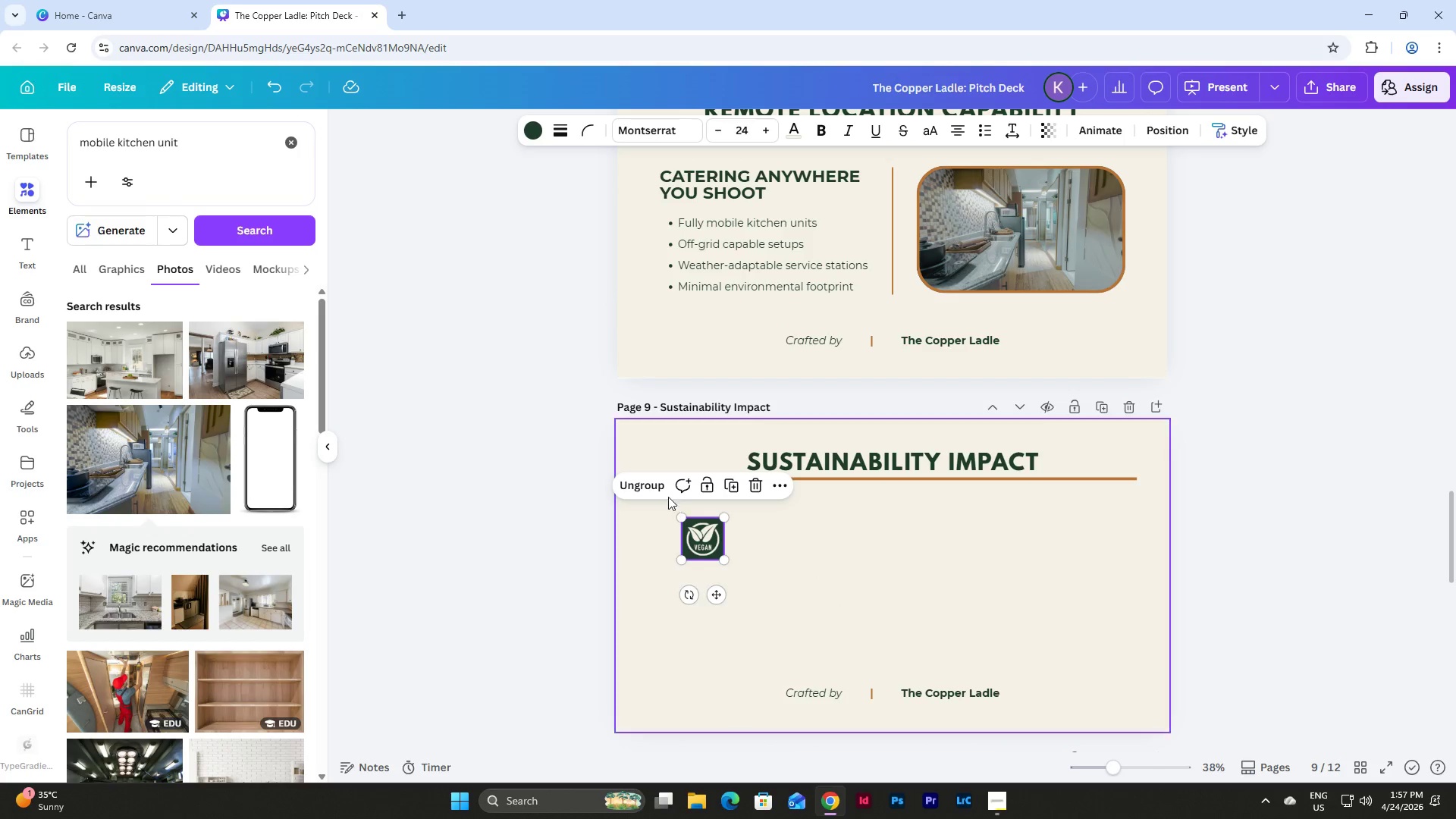 
left_click([655, 485])
 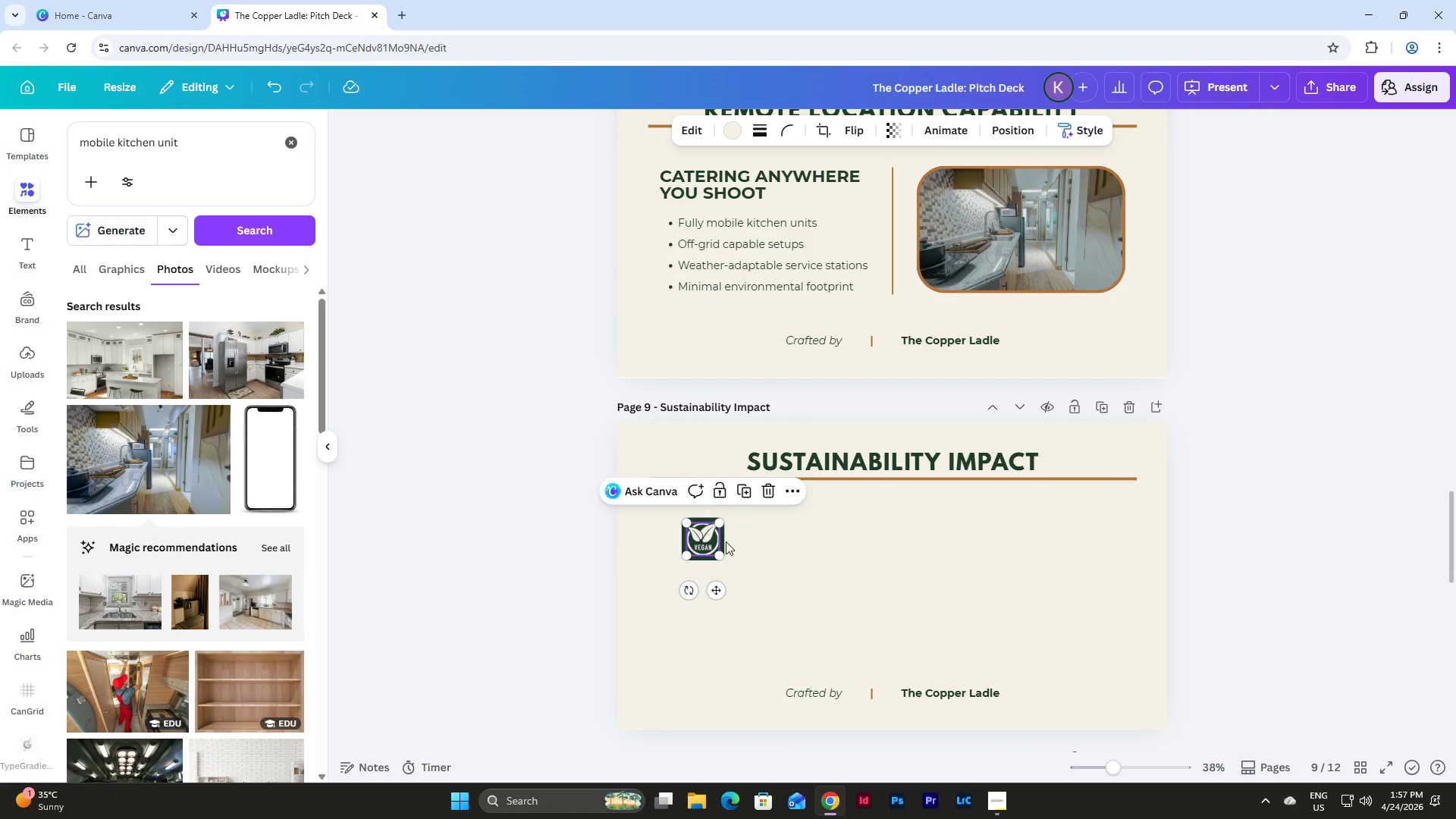 
double_click([838, 558])
 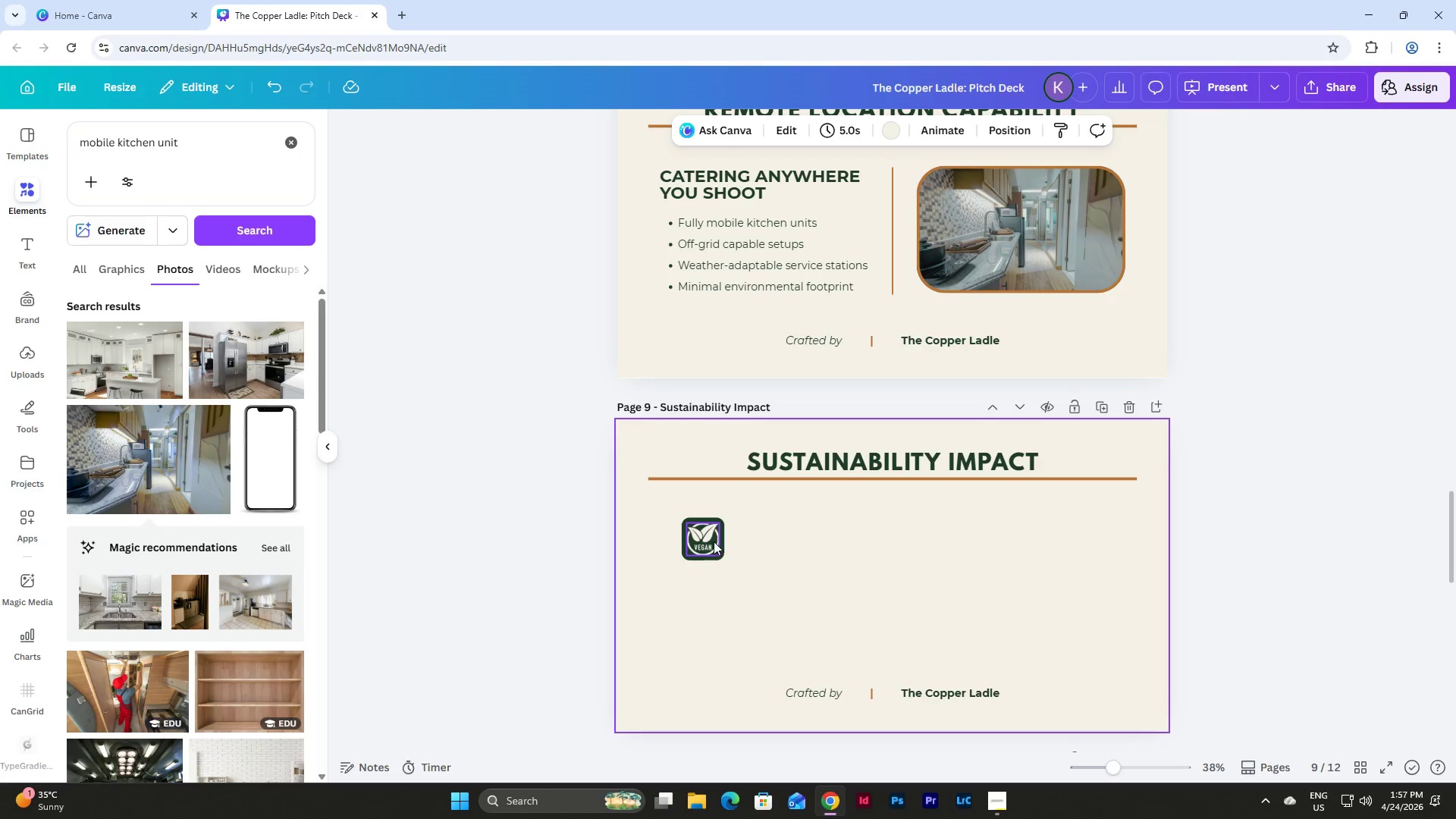 
left_click([711, 541])
 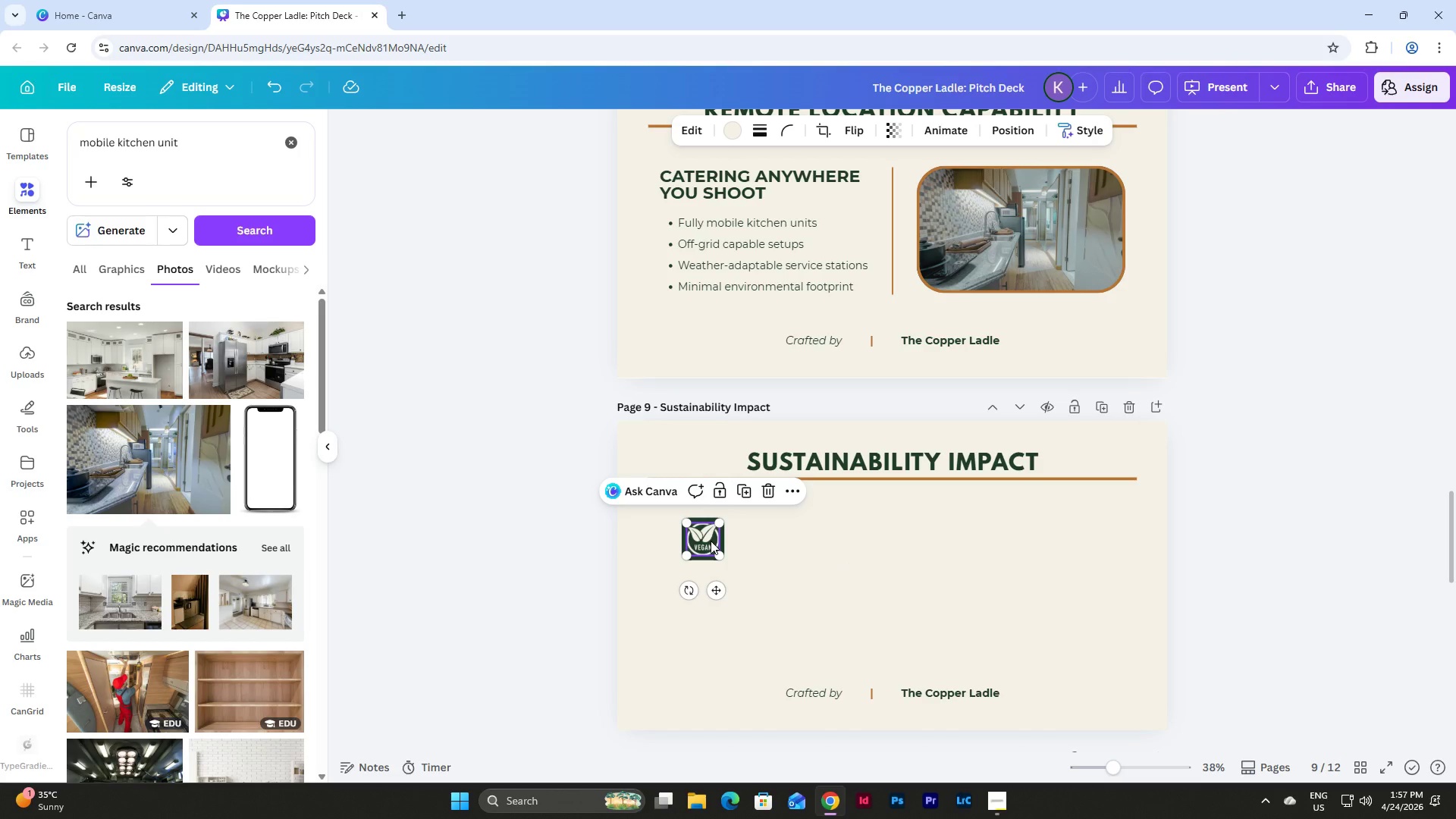 
key(Backspace)
 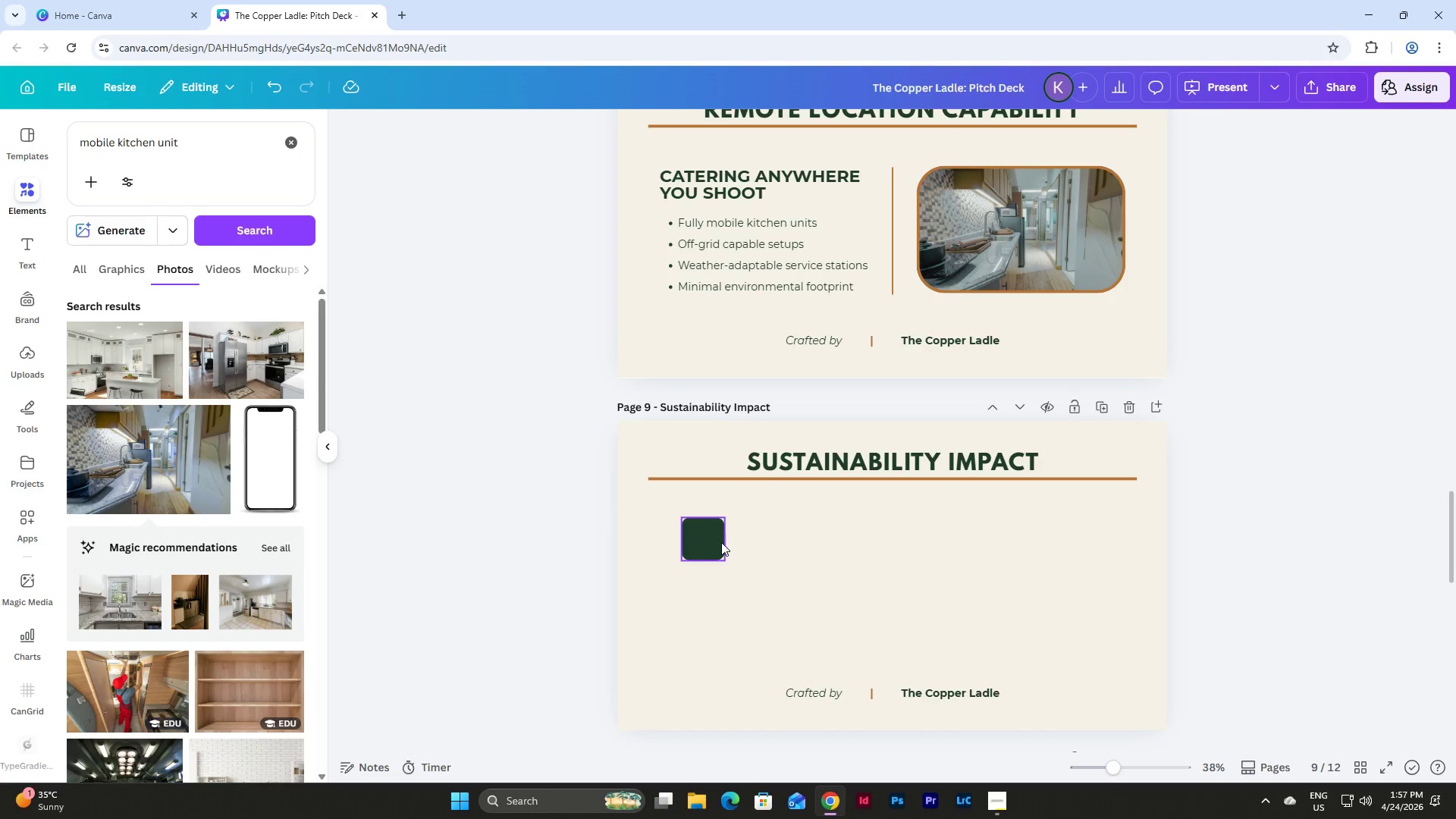 
left_click([720, 541])
 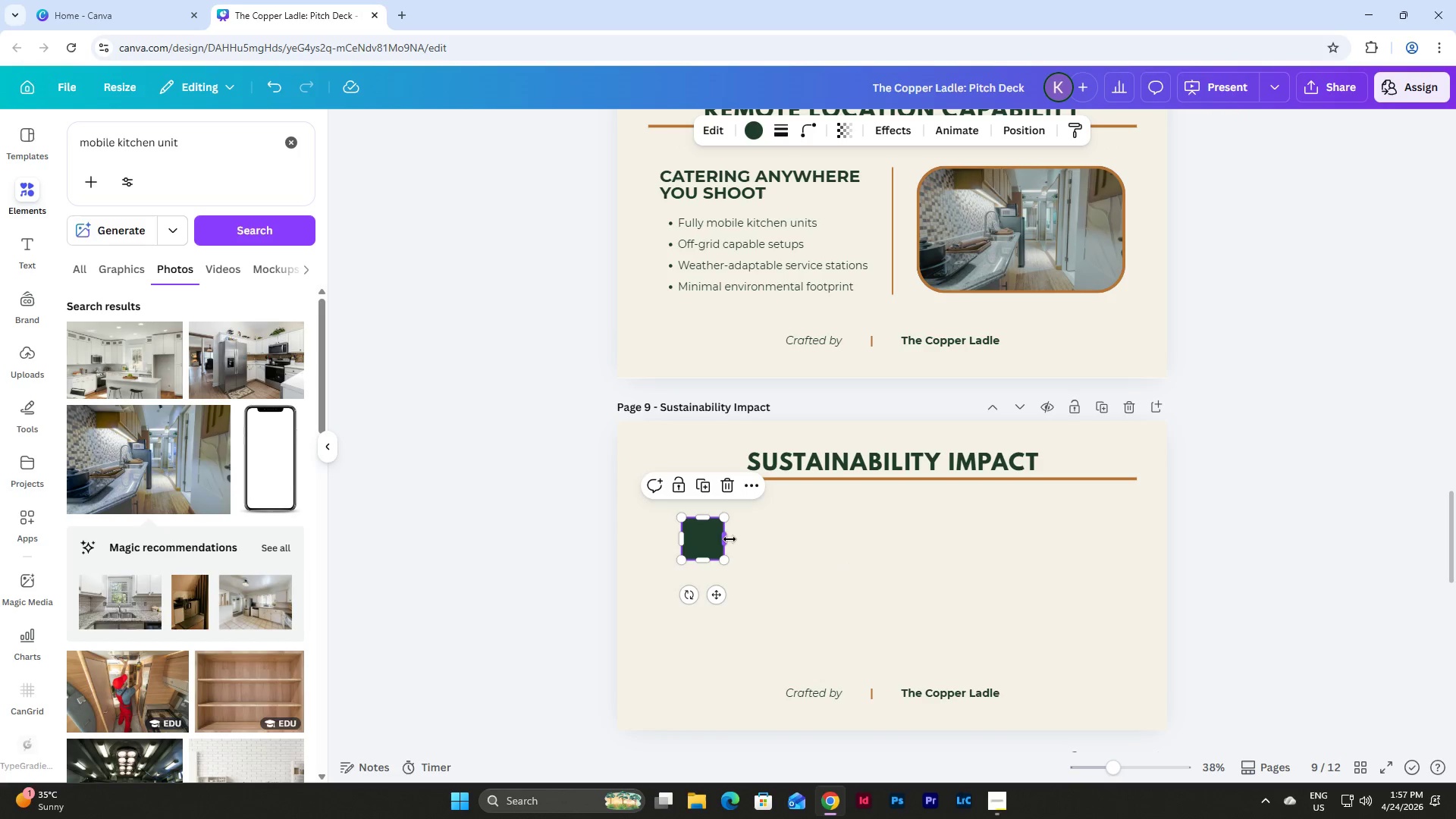 
left_click_drag(start_coordinate=[729, 538], to_coordinate=[740, 539])
 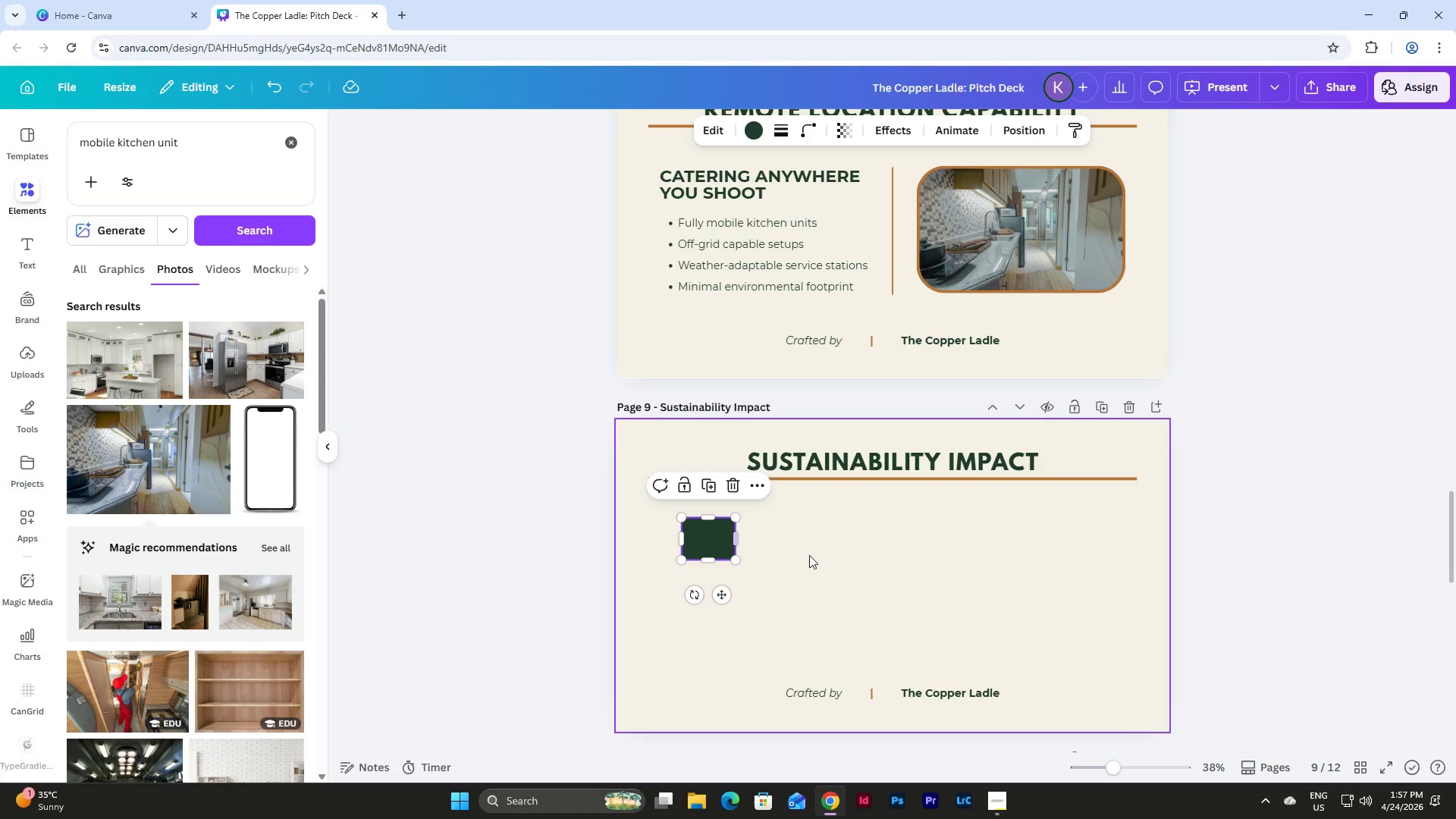 
left_click([810, 555])
 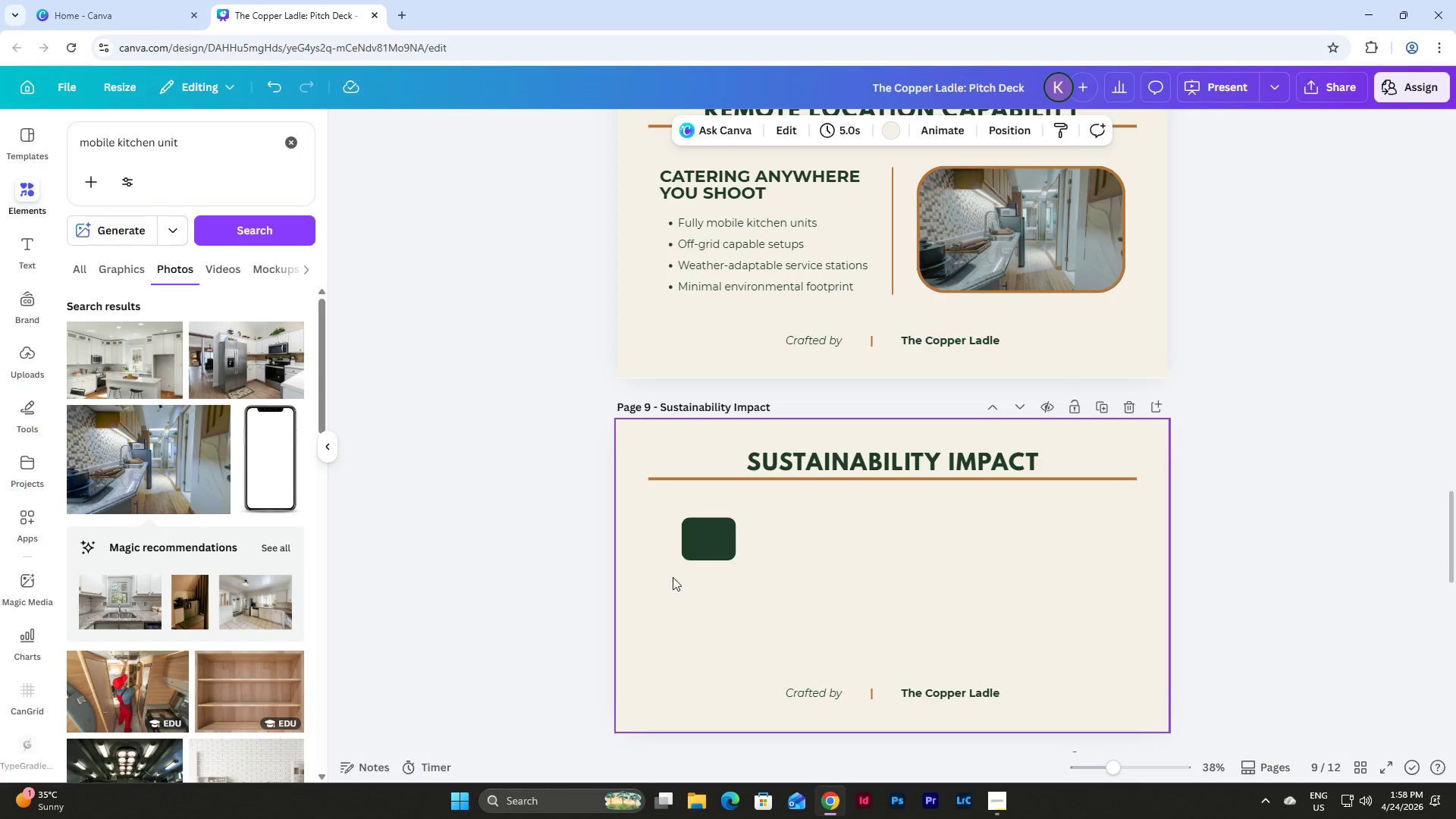 
hold_key(key=ControlLeft, duration=1.47)
scroll: coordinate [593, 532], scroll_direction: up, amount: 3.0
 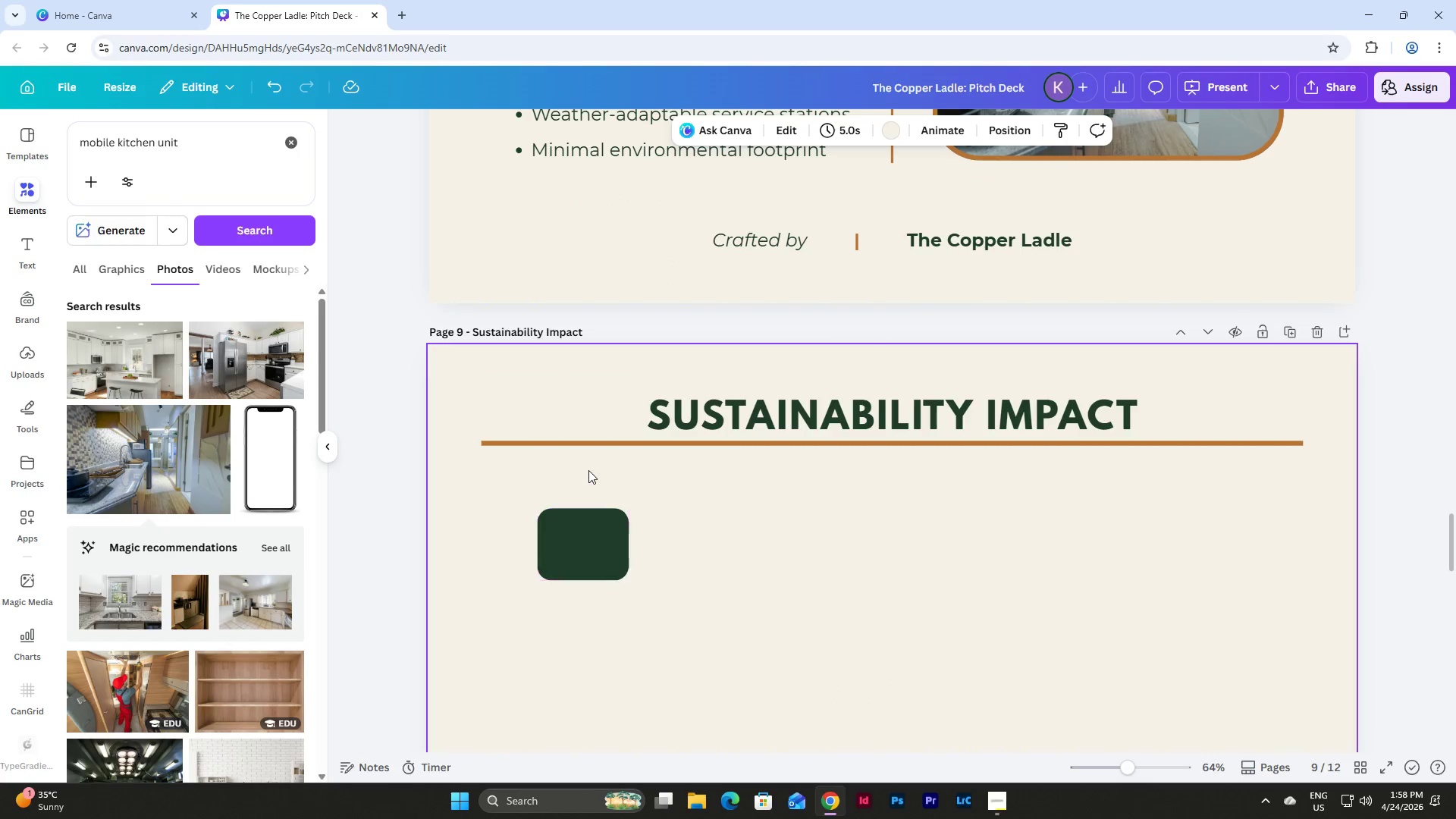 
scroll: coordinate [588, 470], scroll_direction: down, amount: 2.0
 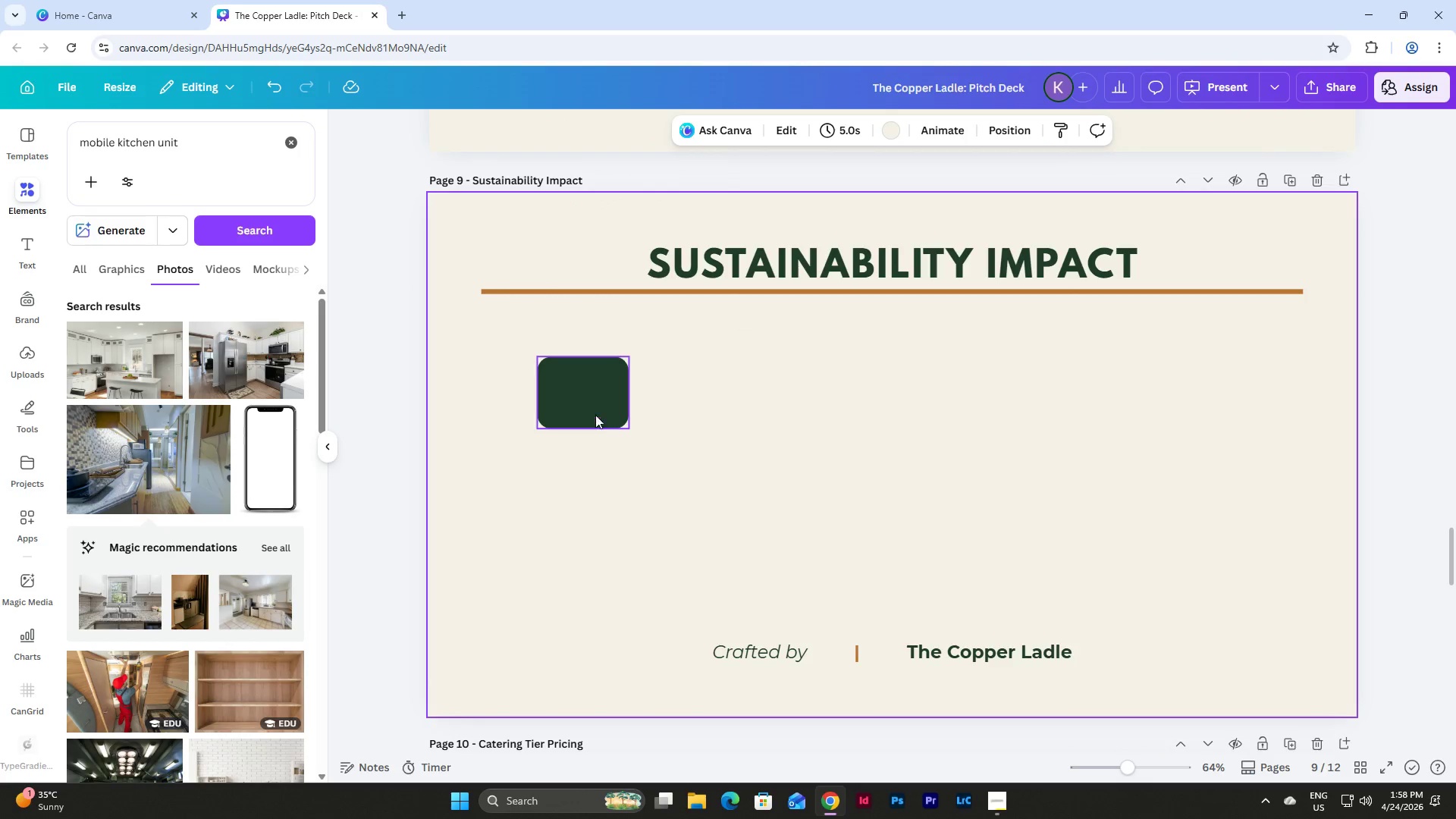 
left_click([588, 385])
 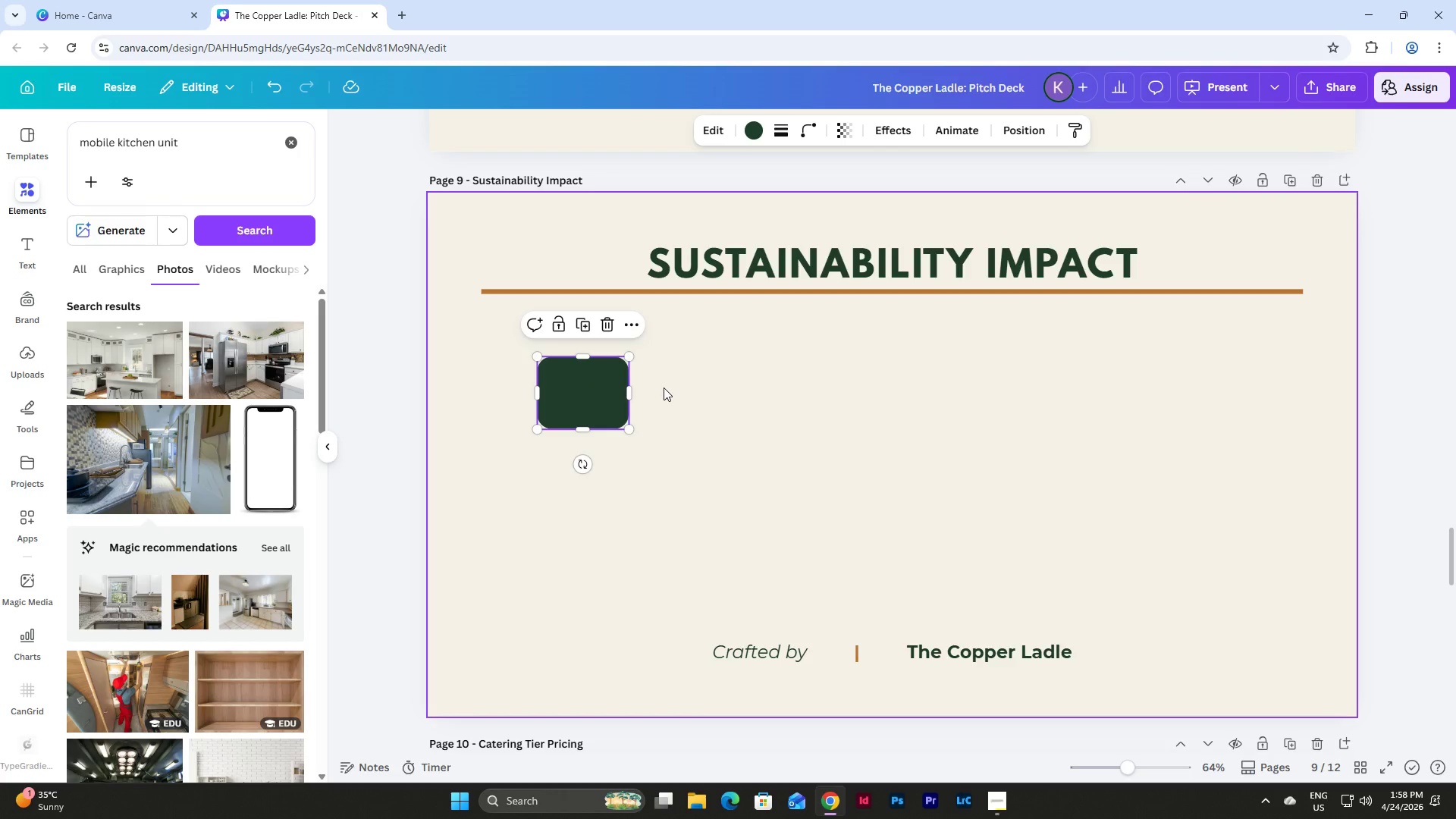 
left_click([664, 388])
 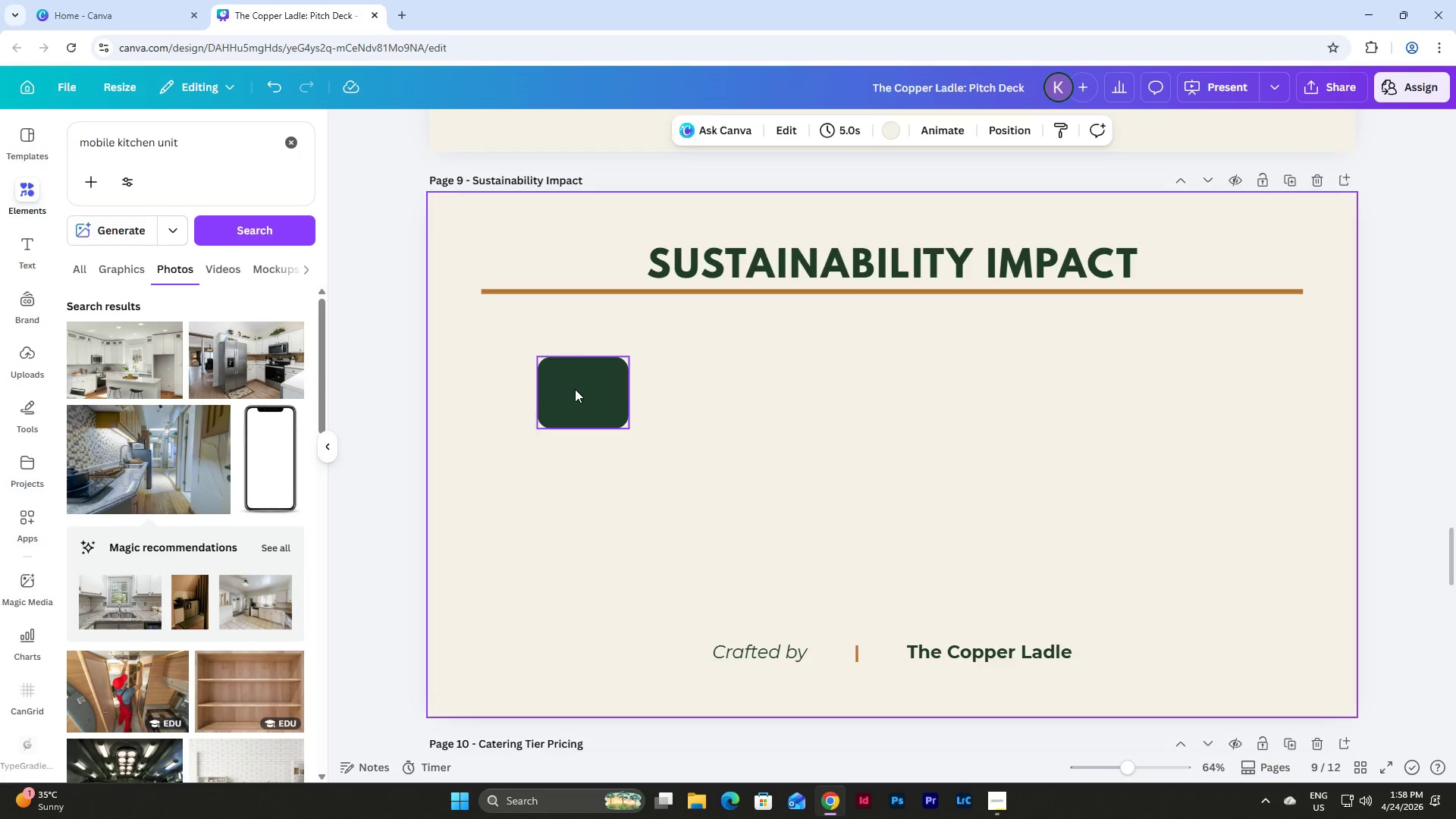 
double_click([575, 389])
 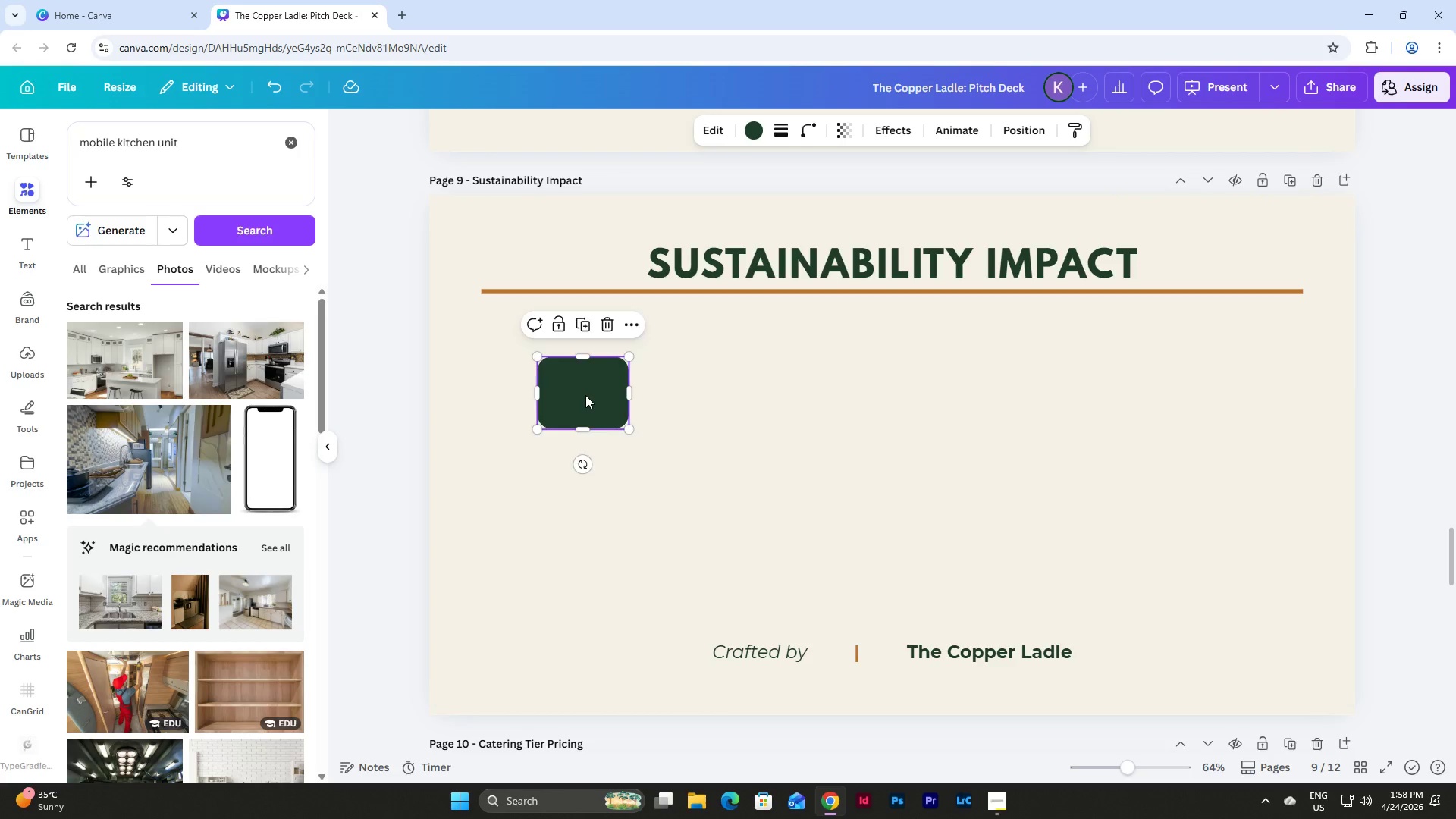 
left_click_drag(start_coordinate=[585, 395], to_coordinate=[529, 374])
 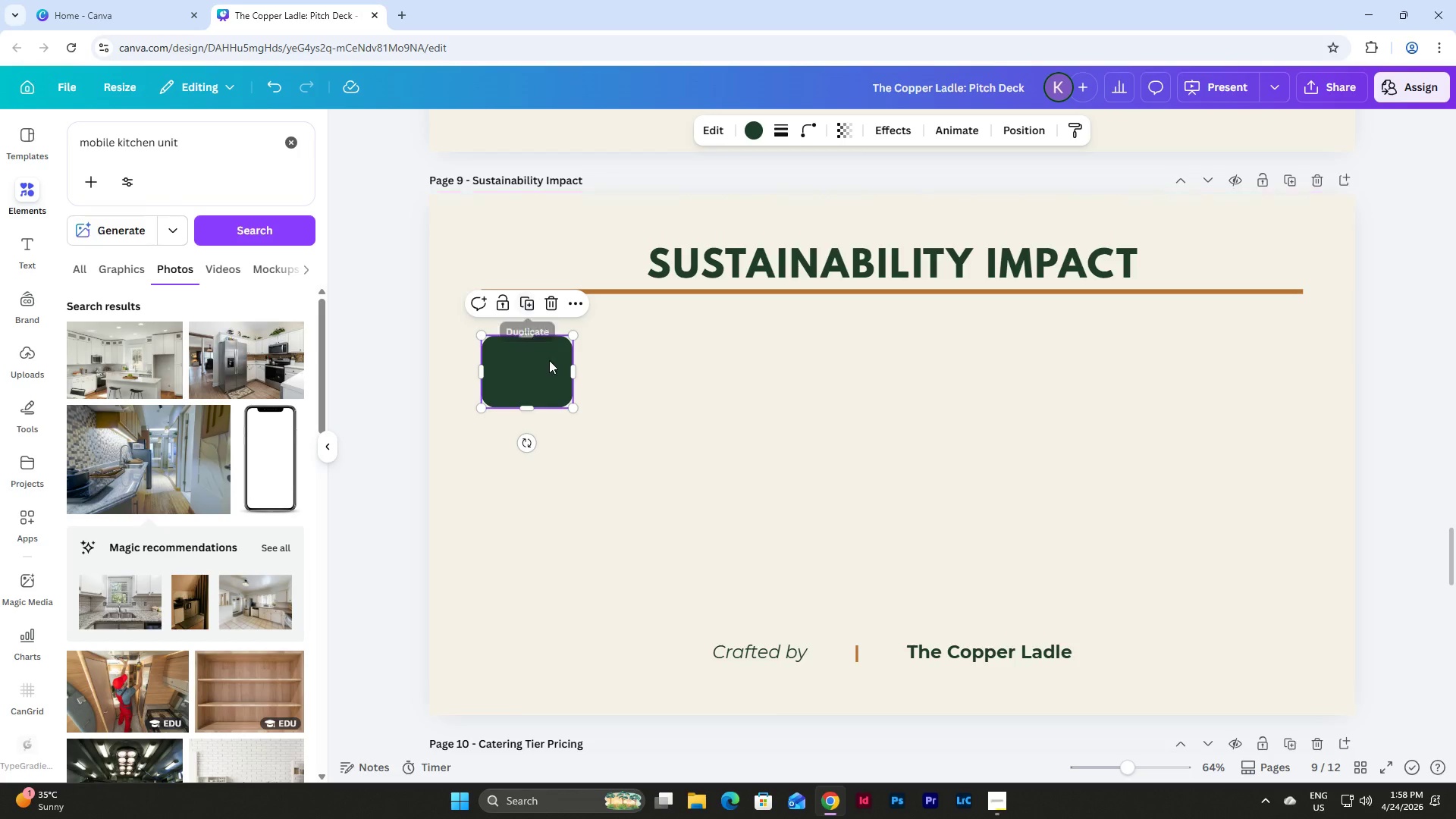 
left_click([535, 384])
 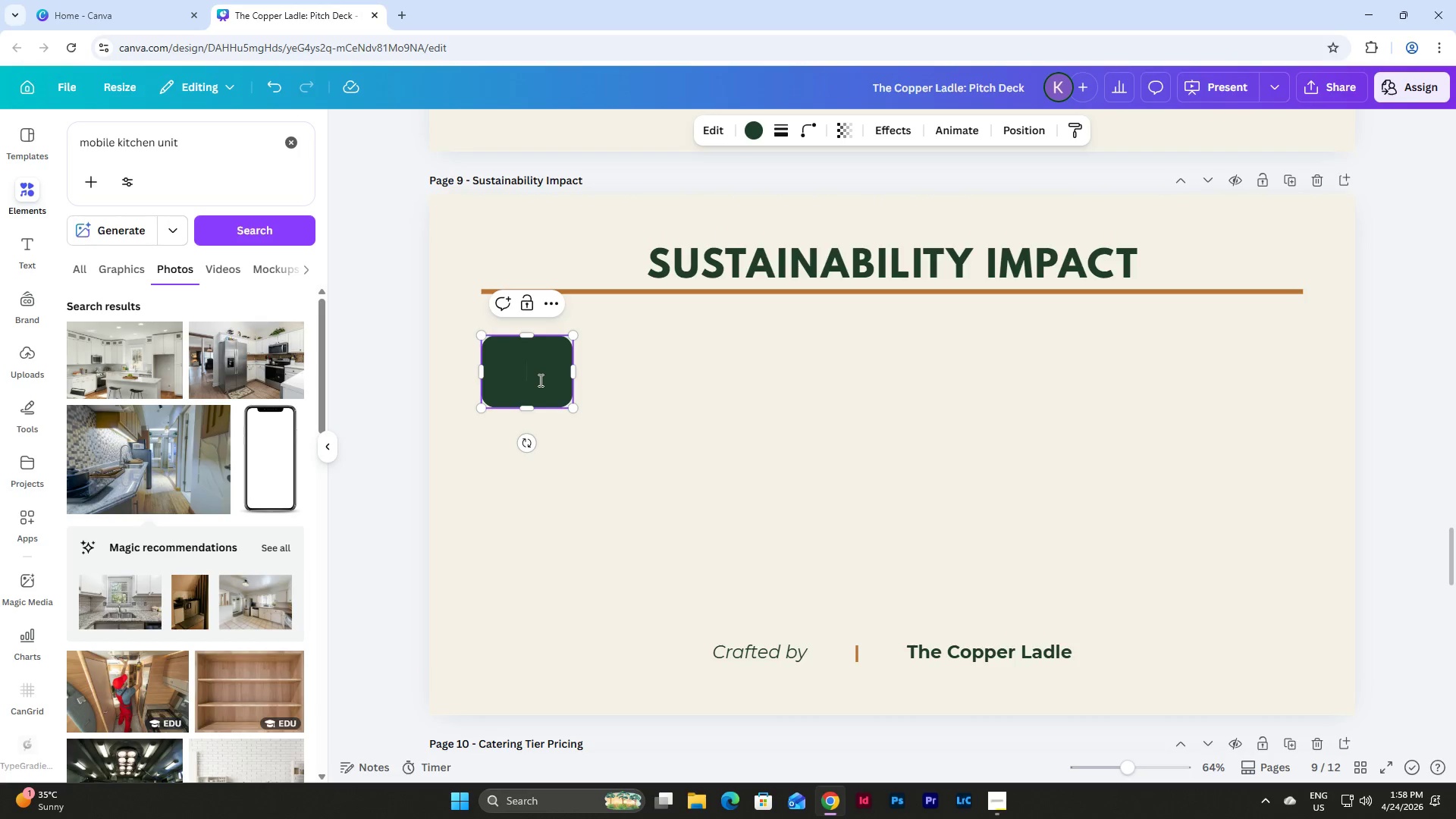 
key(Numpad9)
 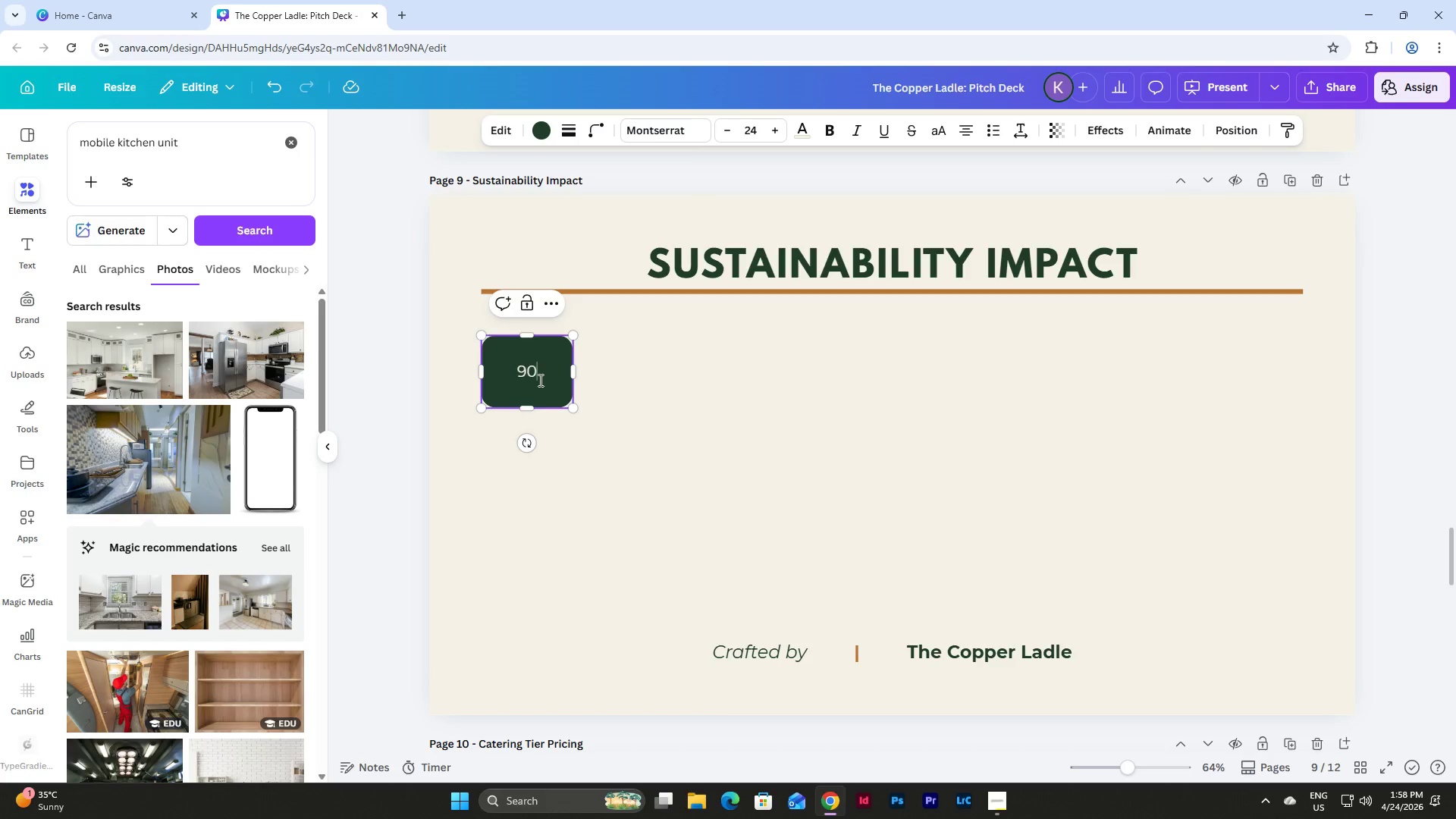 
key(Numpad0)
 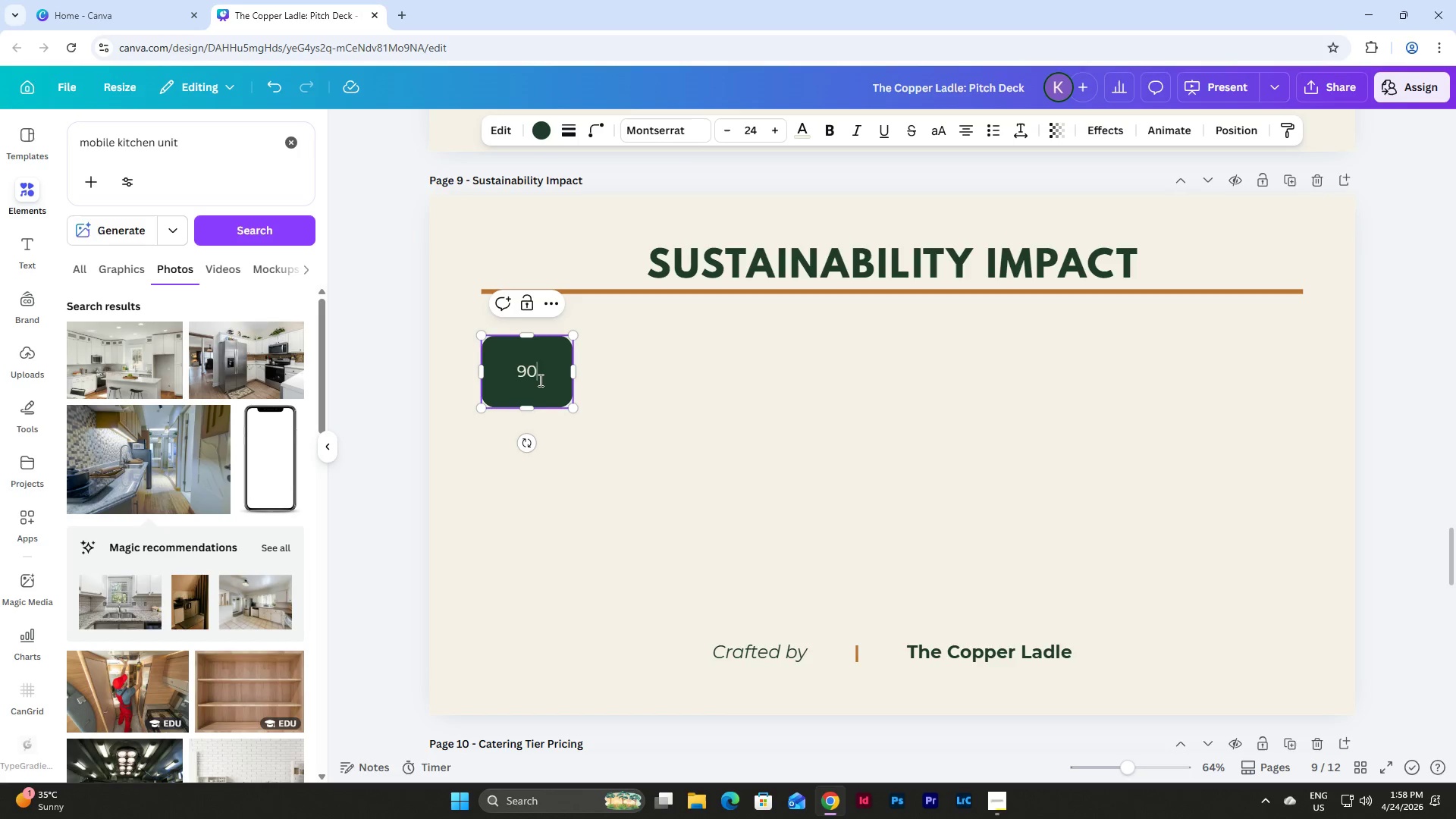 
key(Shift+5)
 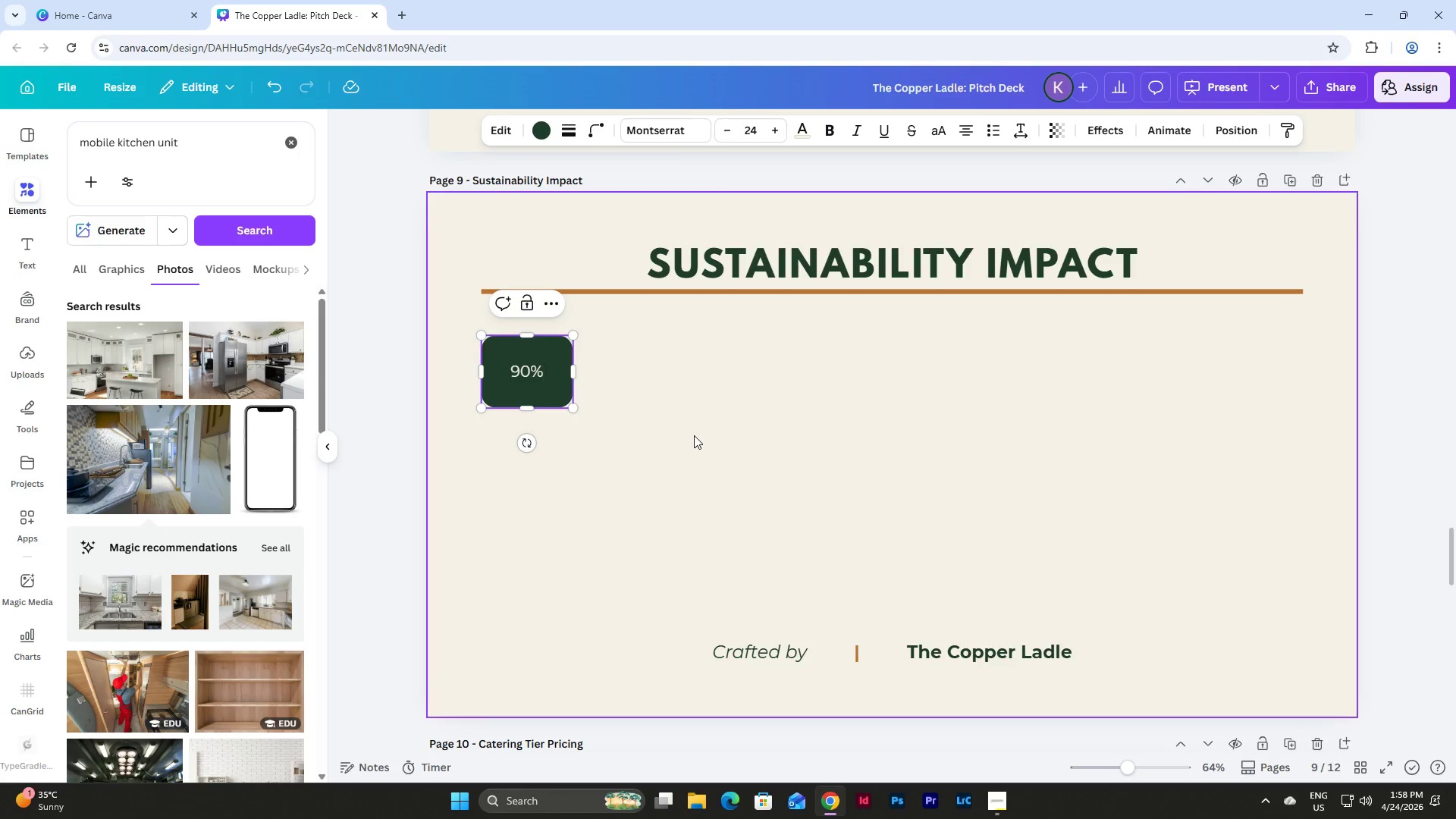 
double_click([530, 359])
 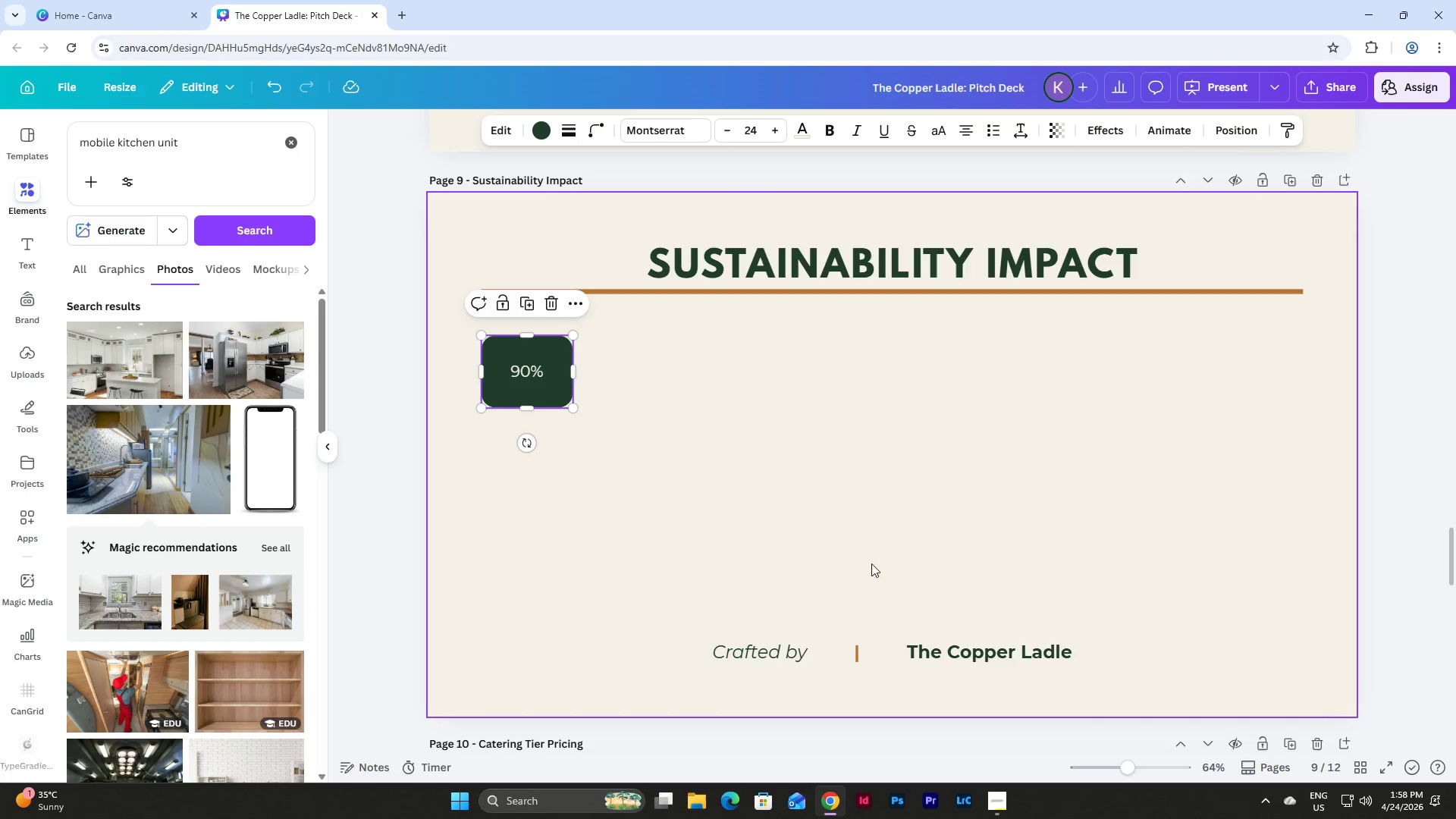 
wait(5.42)
 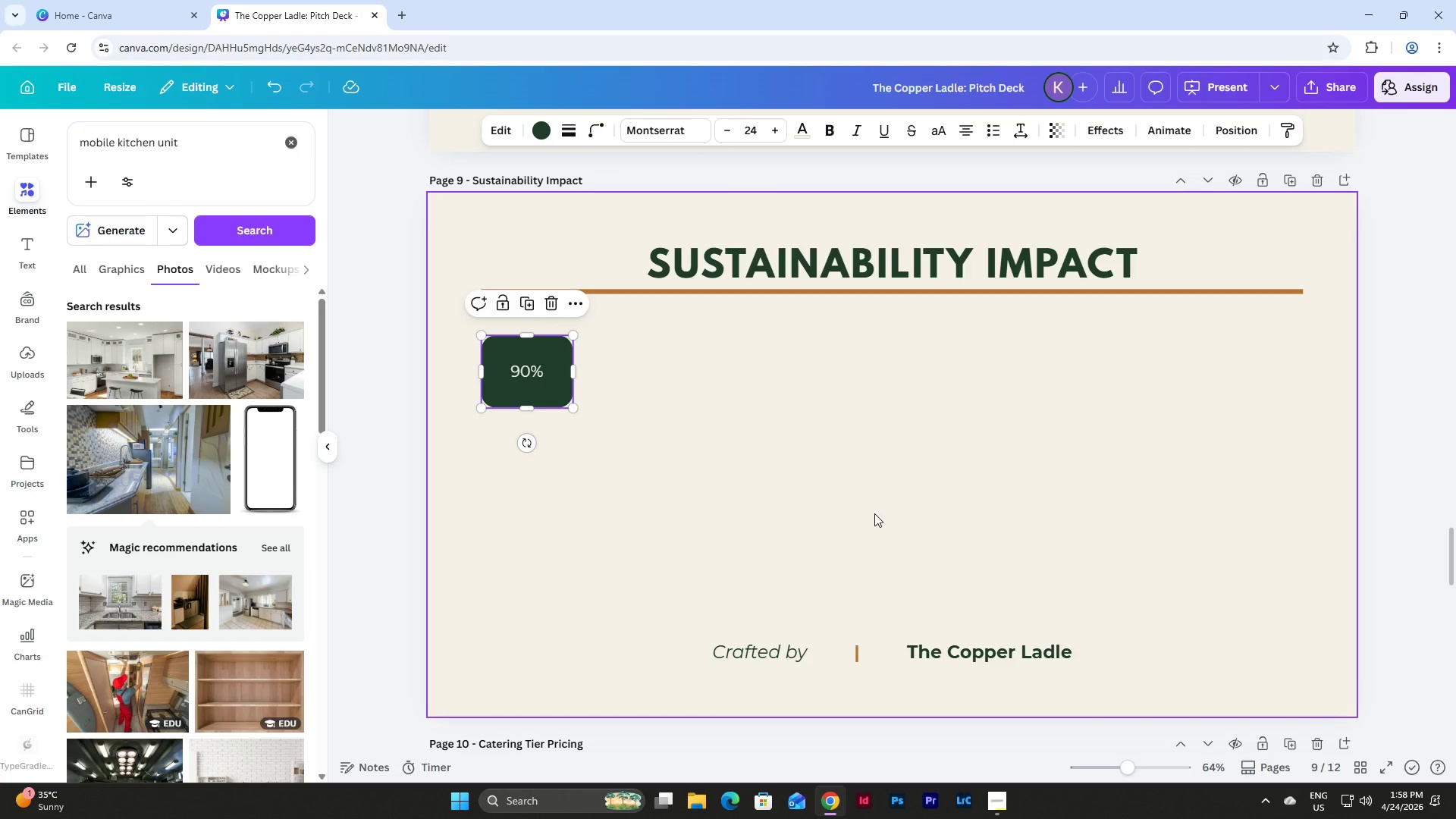 
left_click([667, 134])
 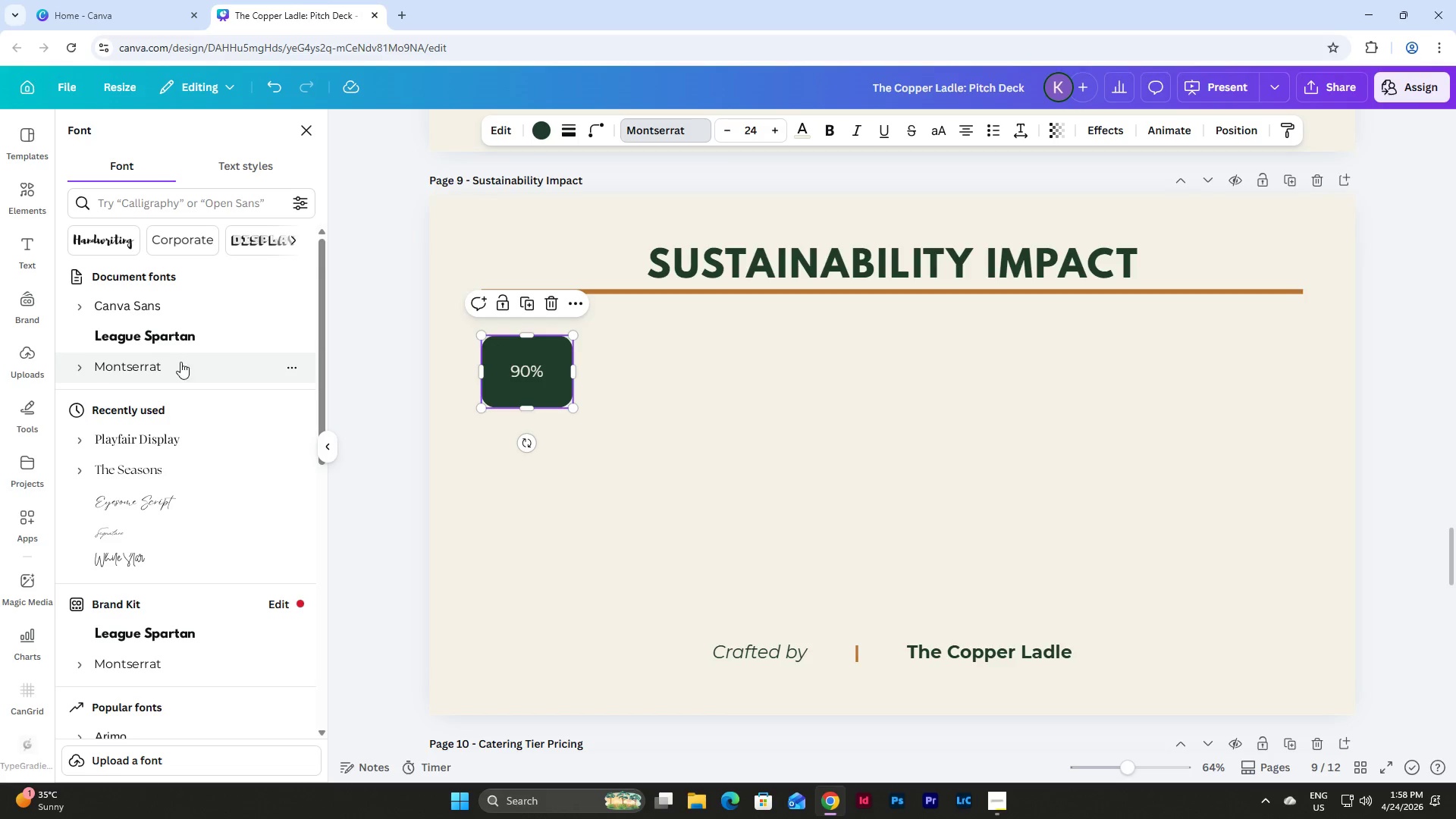 
left_click([191, 329])
 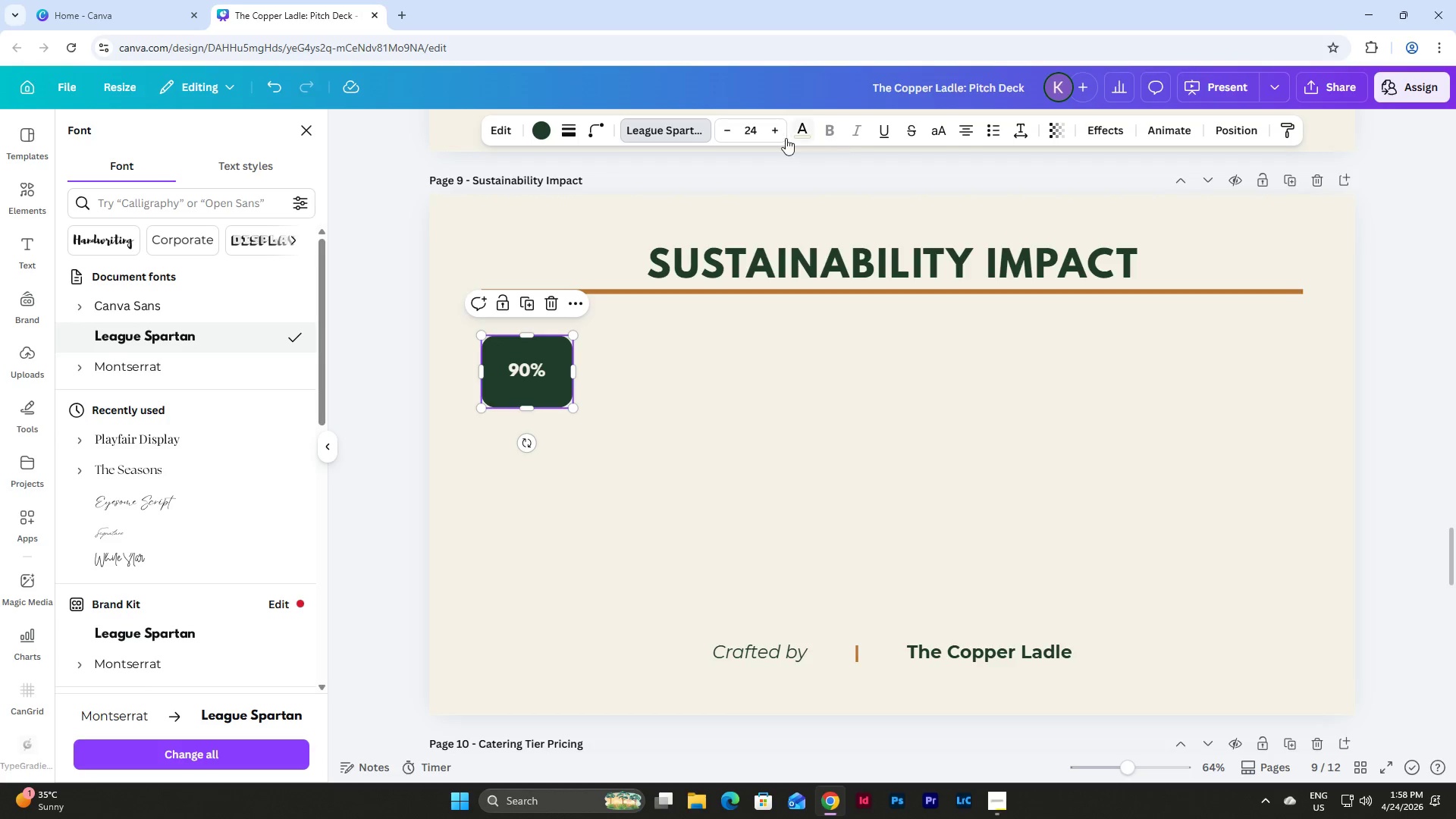 
double_click([781, 134])
 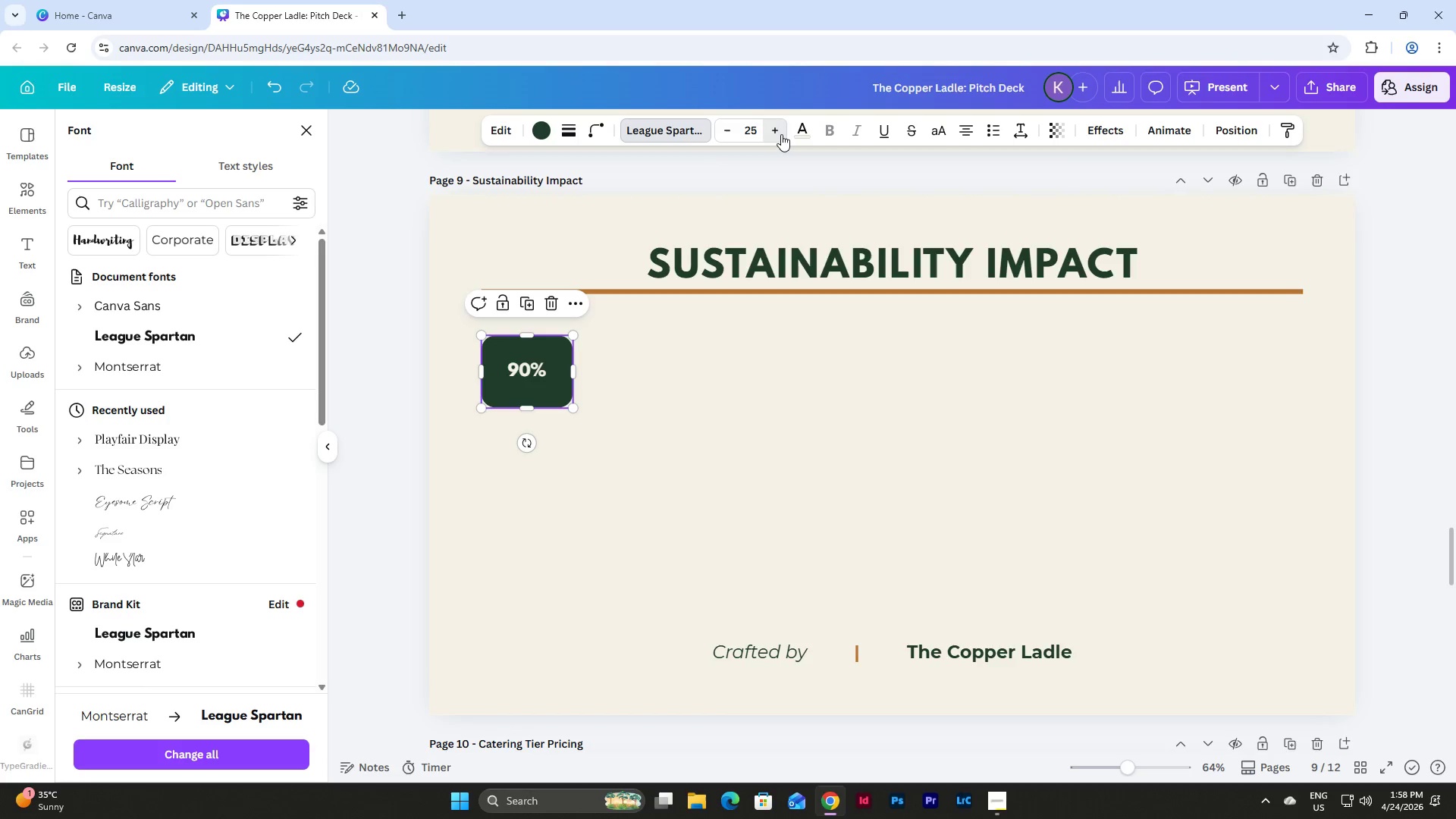 
triple_click([781, 134])
 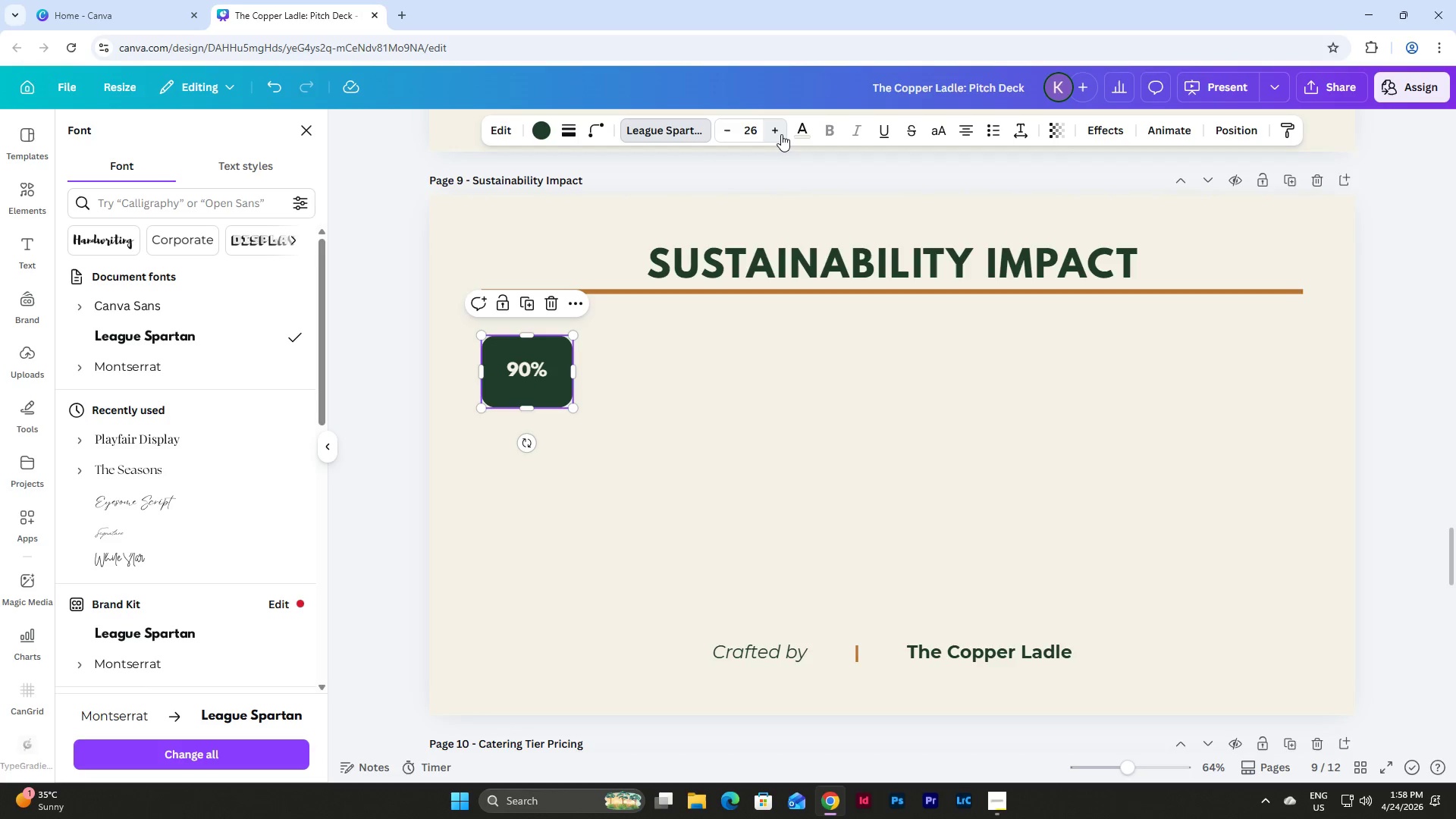 
triple_click([781, 134])
 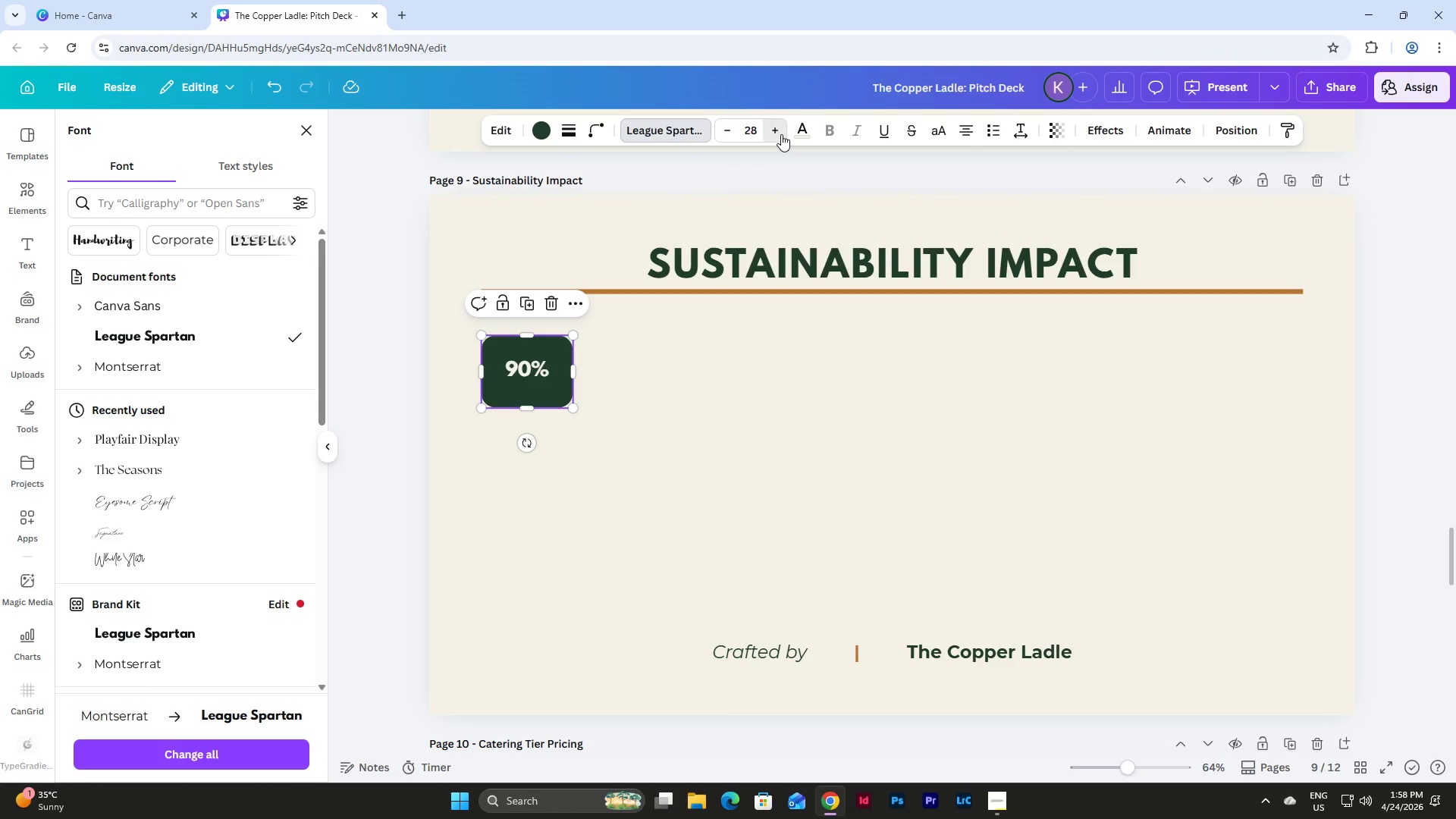 
triple_click([781, 134])
 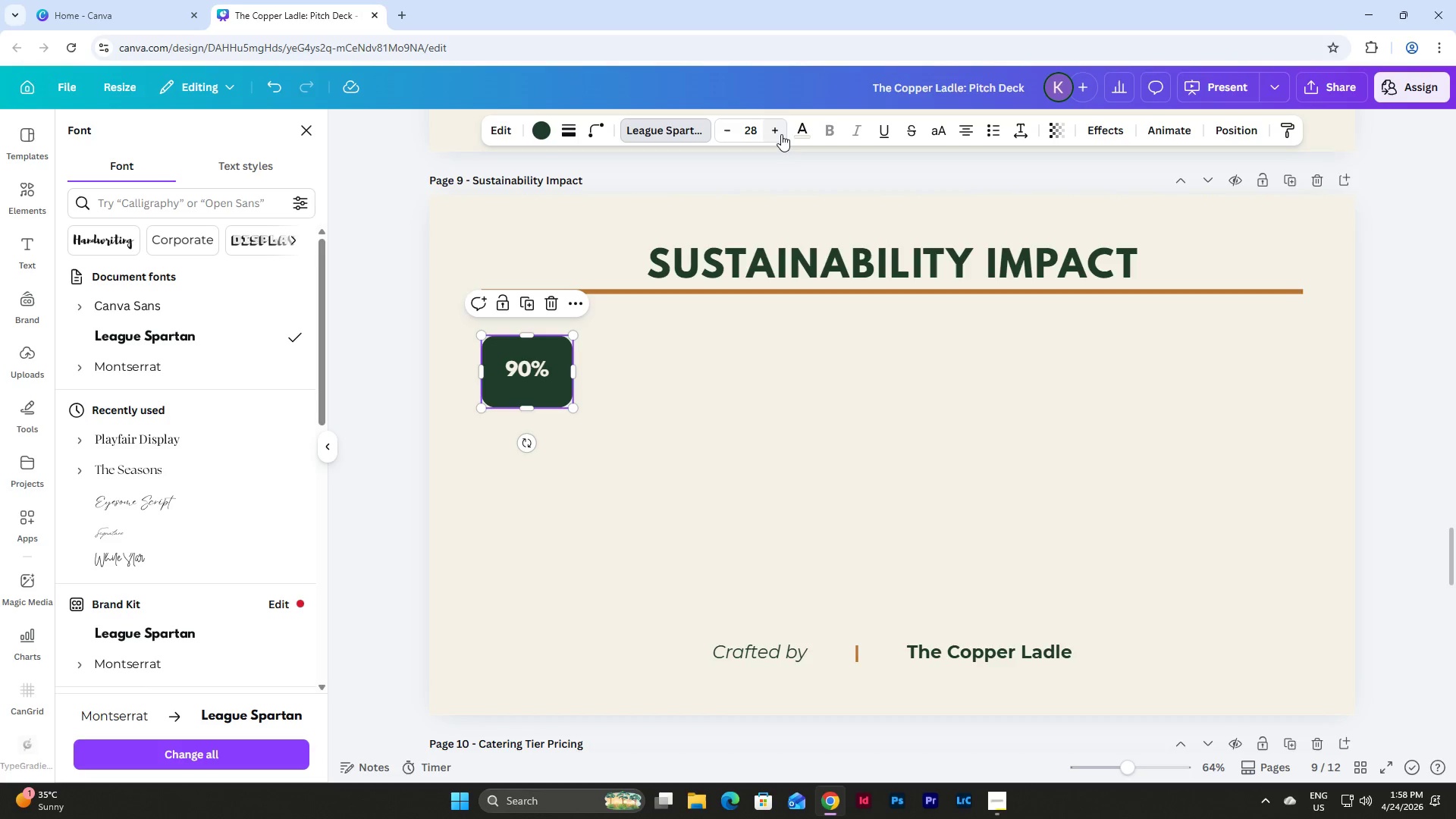 
triple_click([781, 134])
 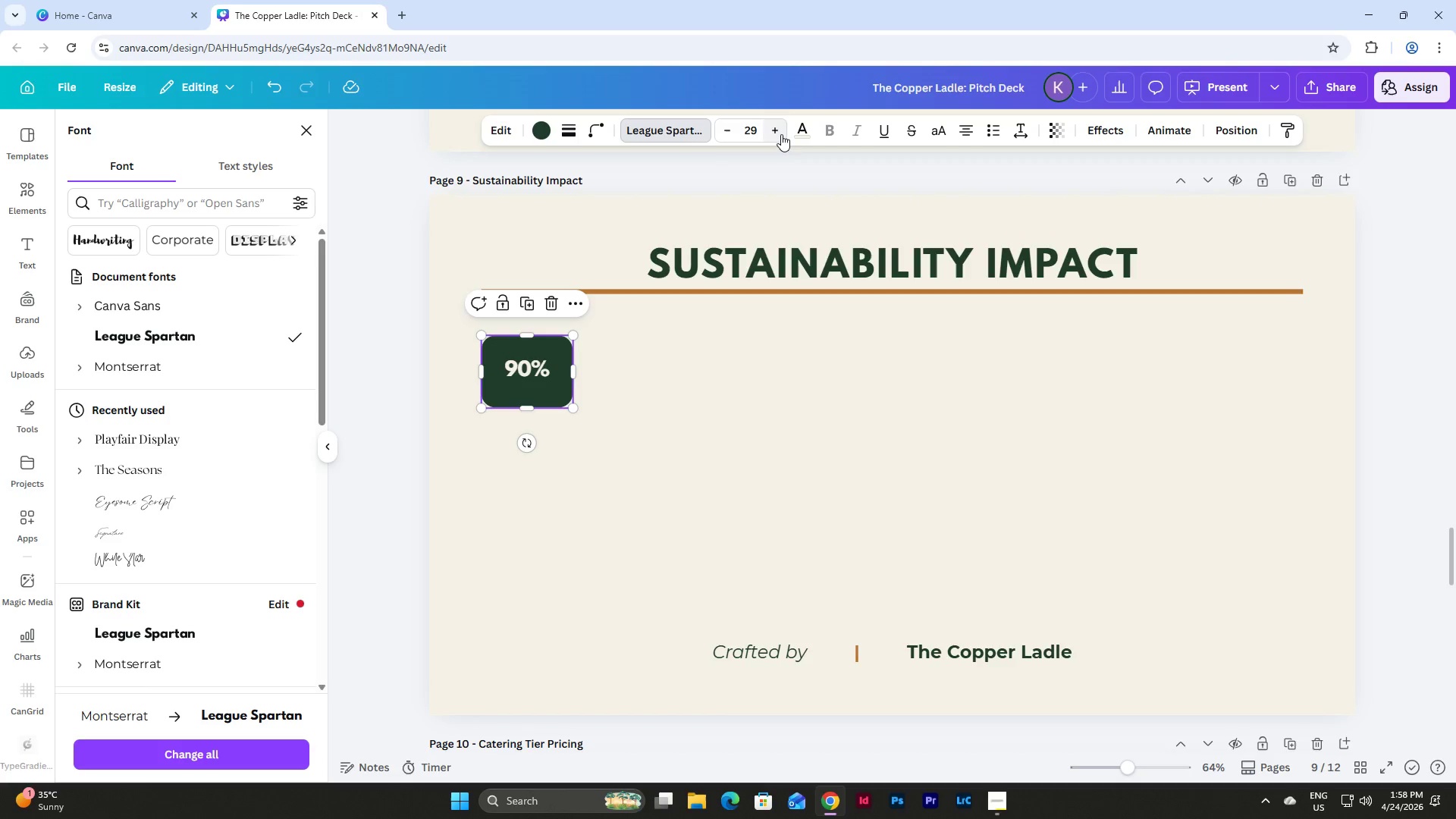 
triple_click([781, 134])
 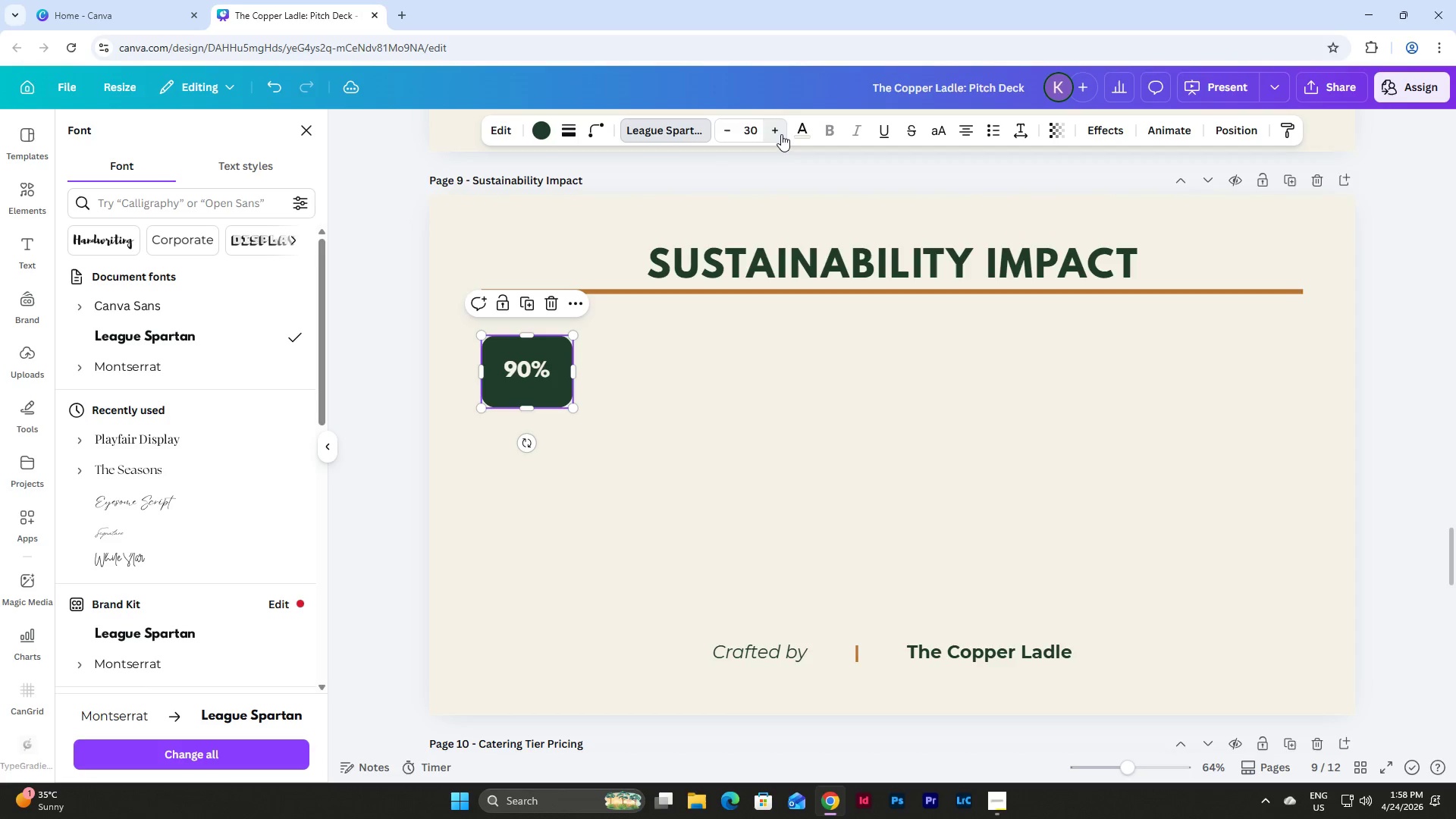 
triple_click([781, 134])
 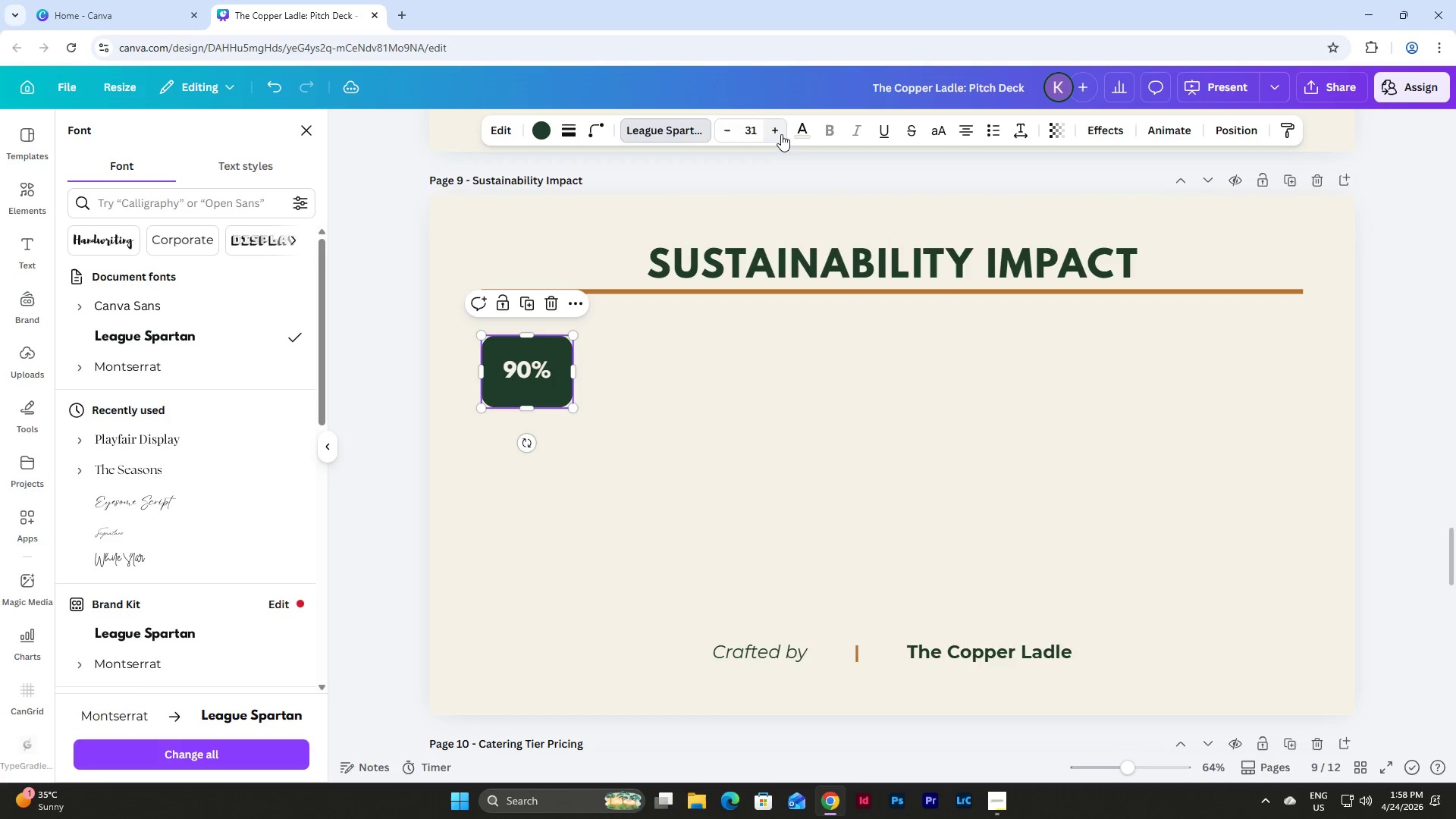 
triple_click([781, 134])
 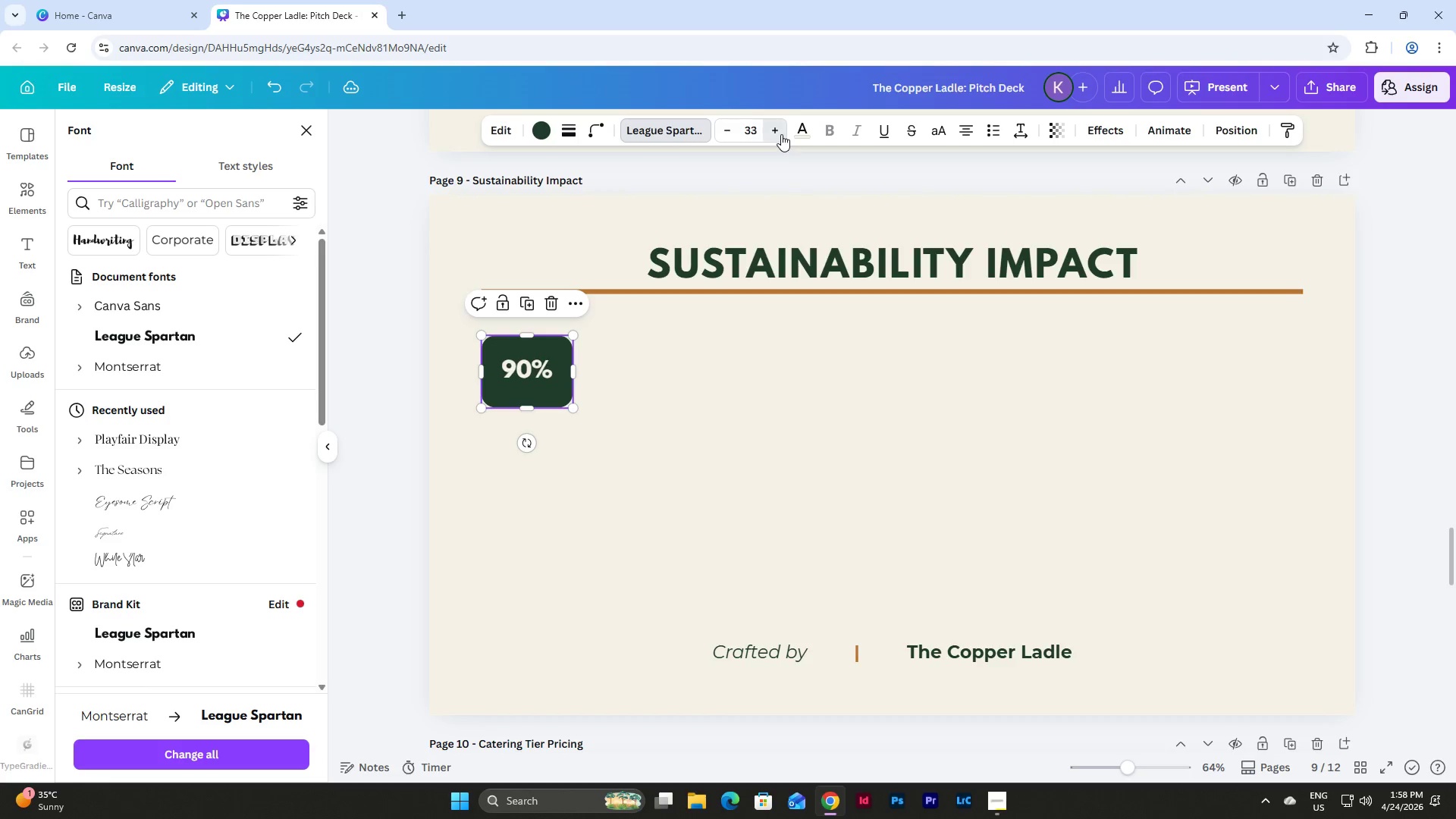 
triple_click([781, 134])
 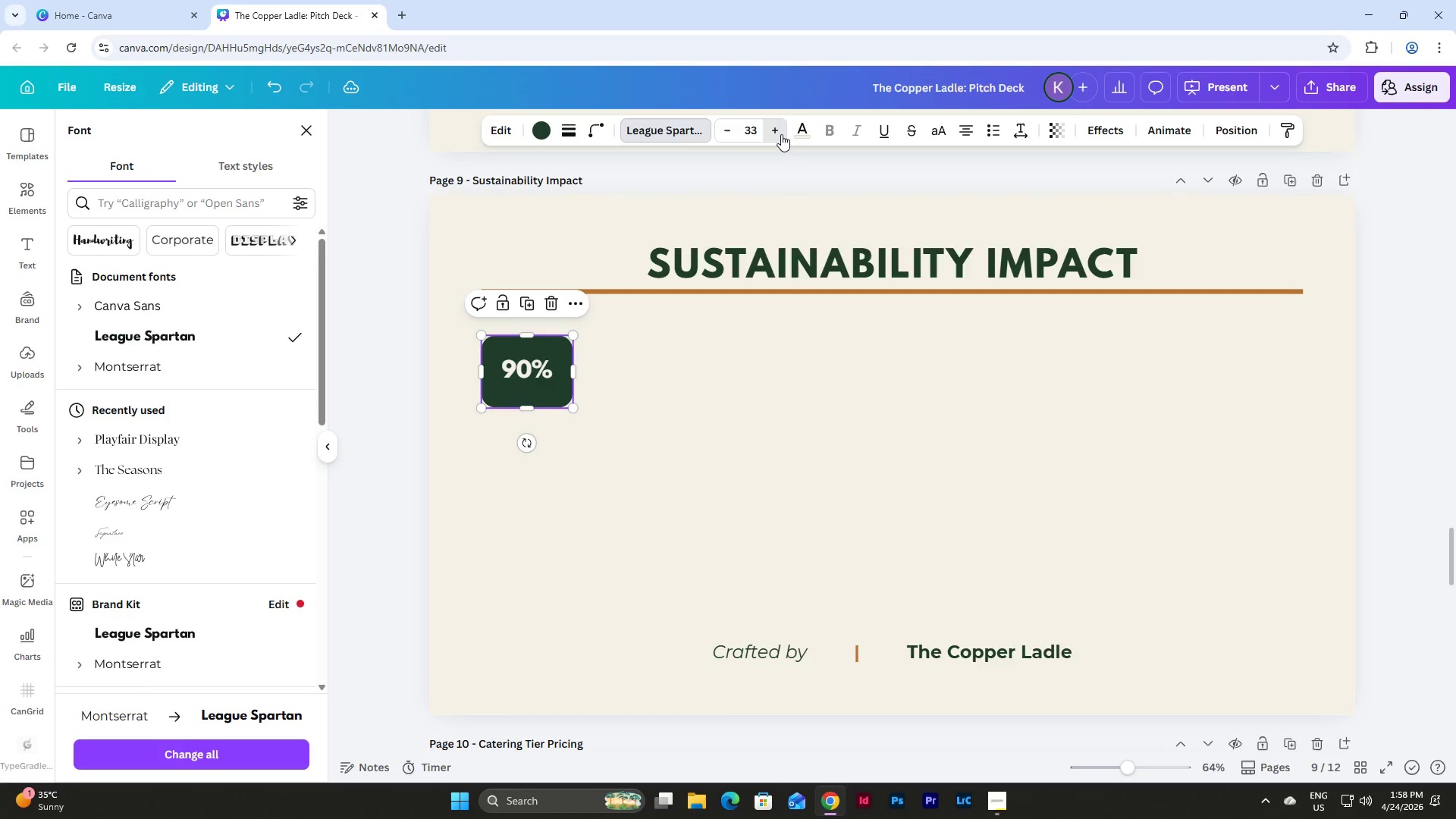 
triple_click([781, 134])
 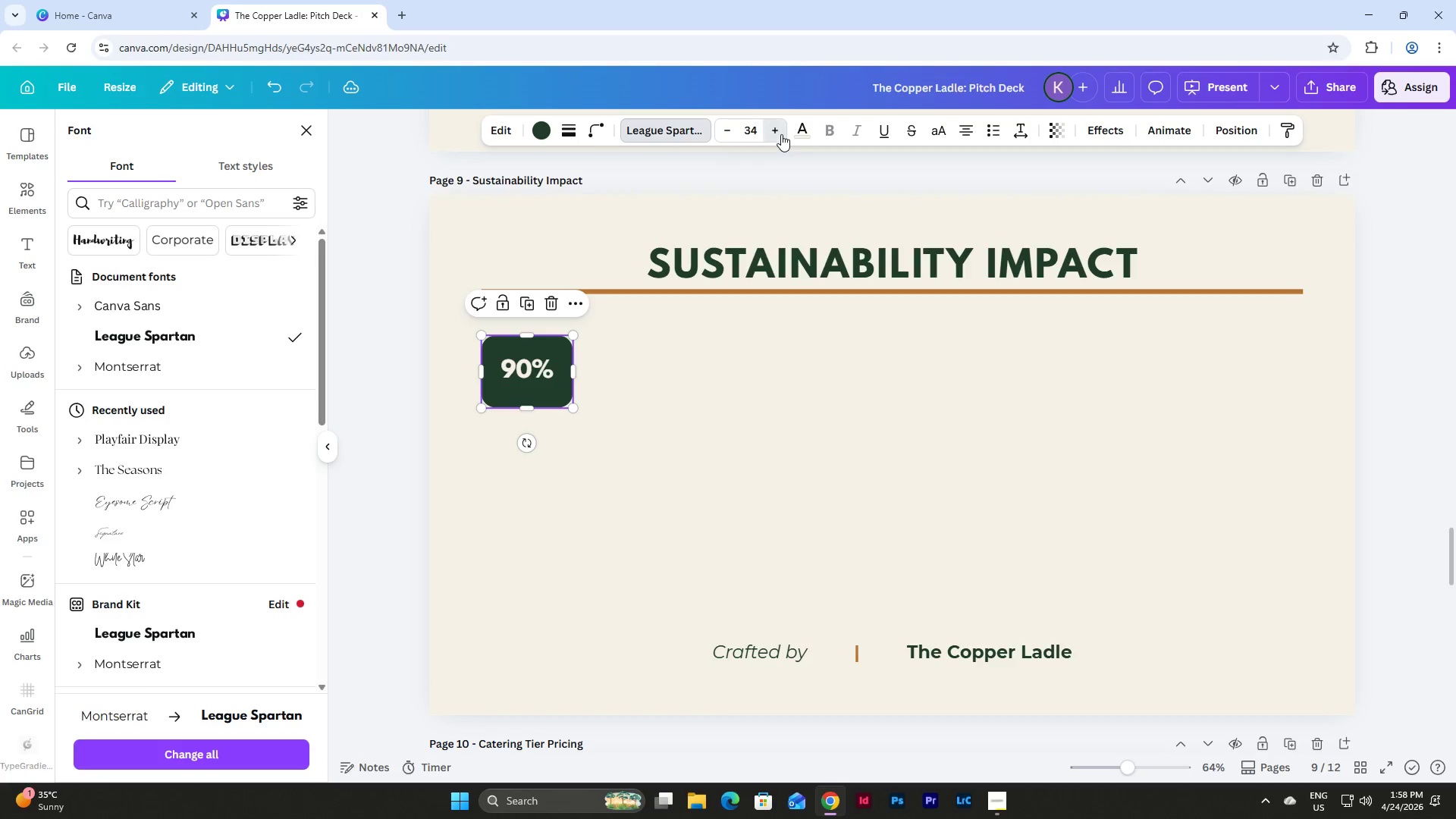 
triple_click([781, 134])
 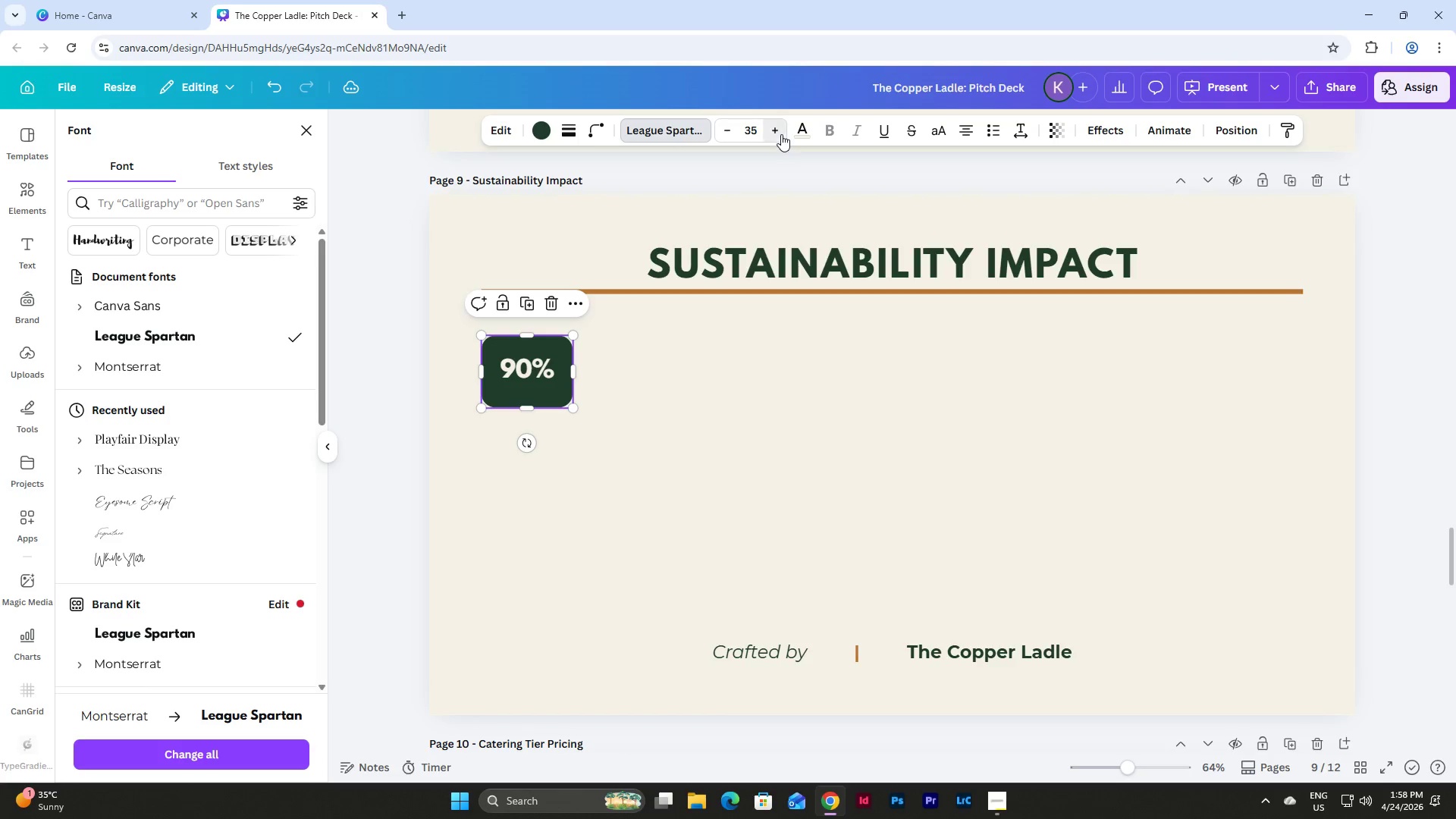 
triple_click([781, 134])
 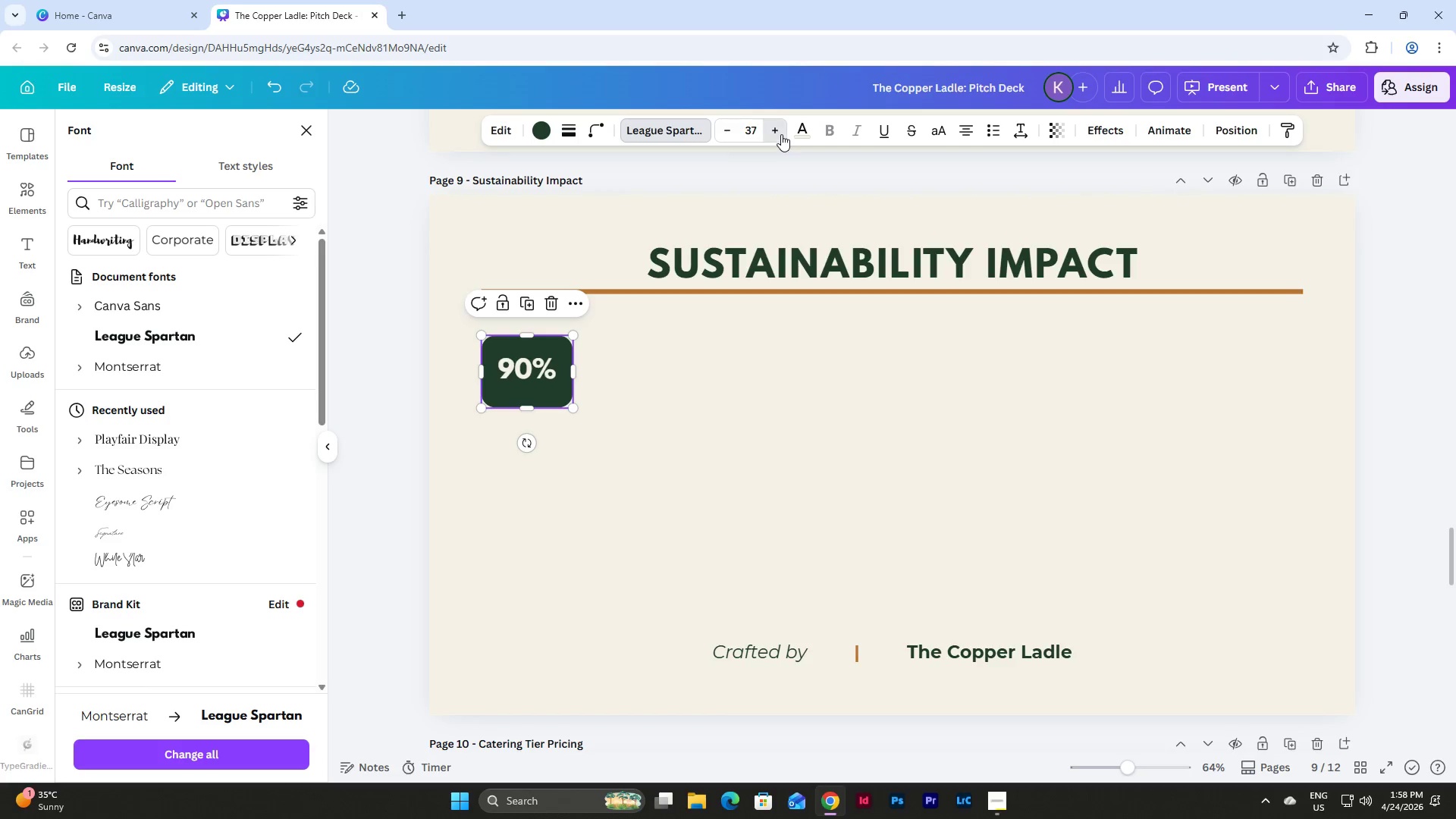 
double_click([781, 134])
 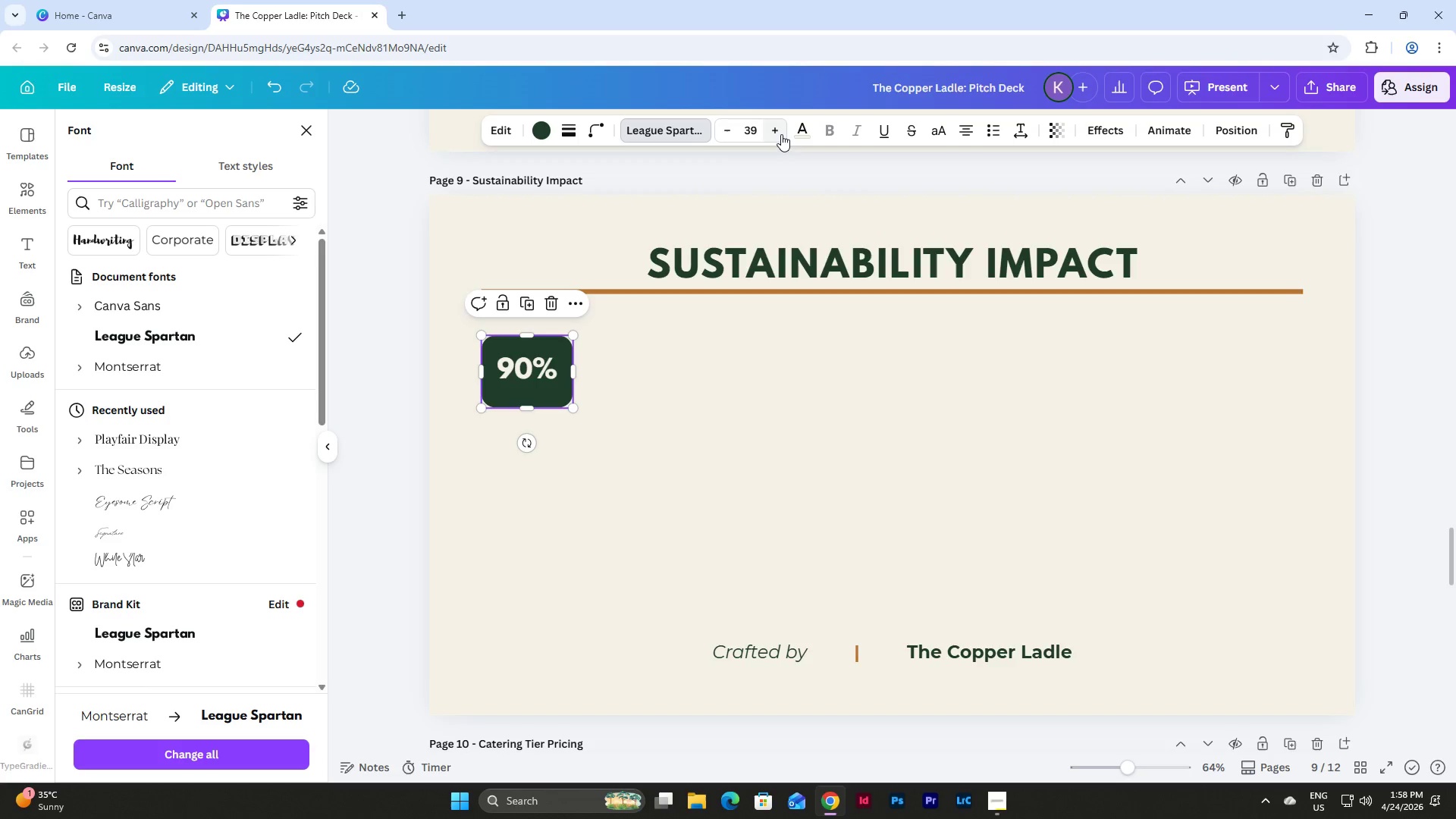 
triple_click([781, 134])
 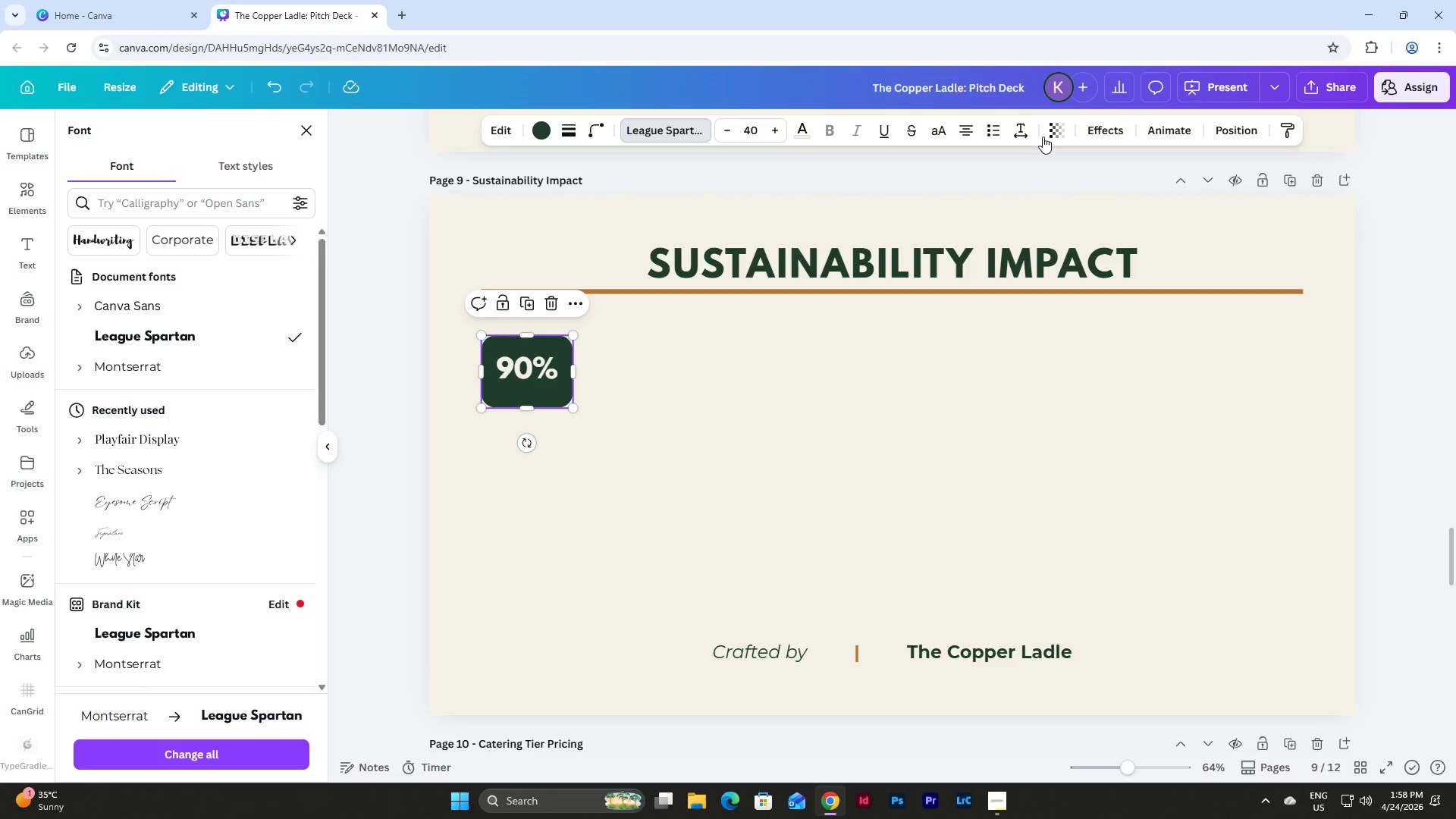 
left_click([1025, 130])
 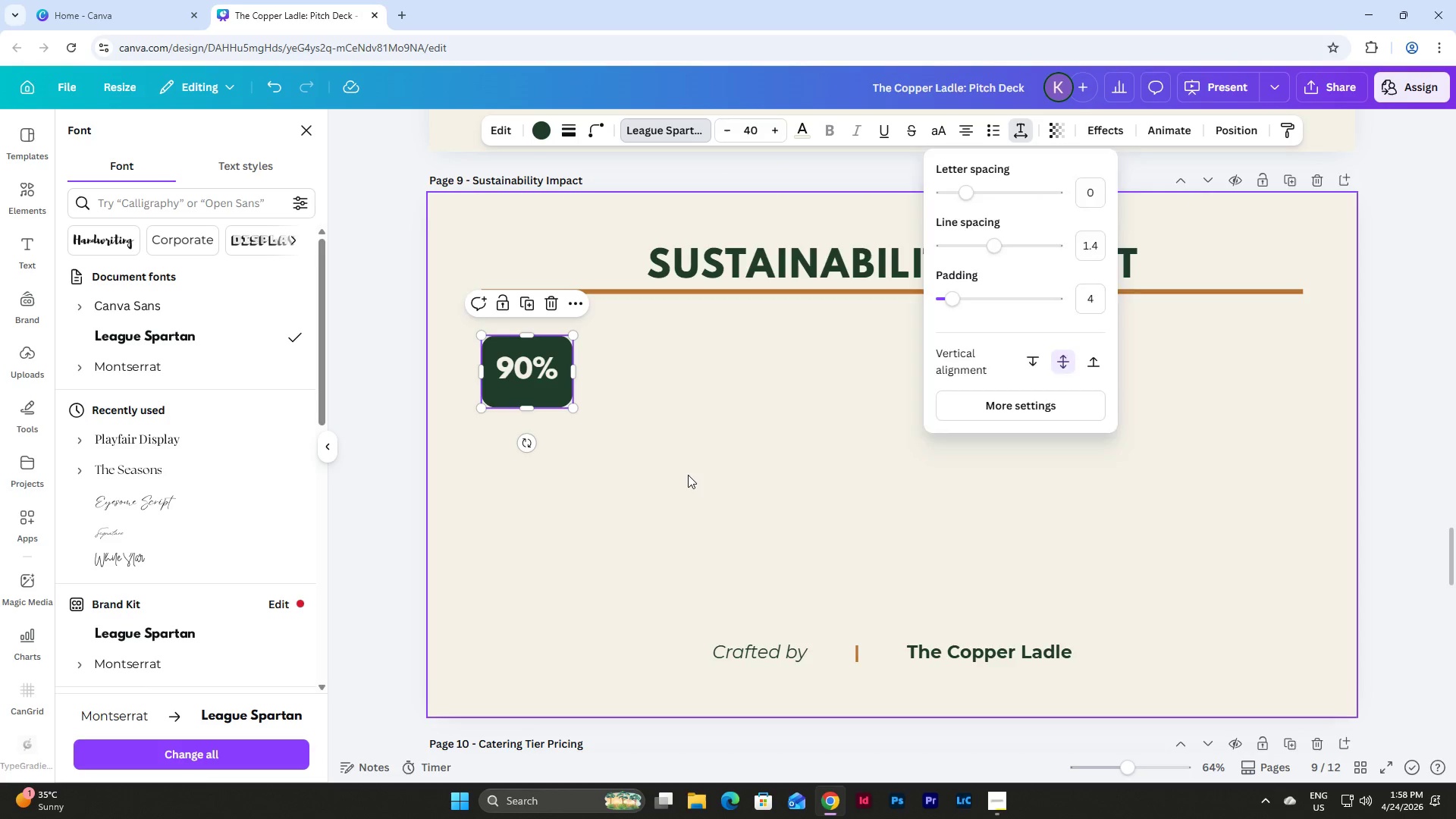 
double_click([637, 422])
 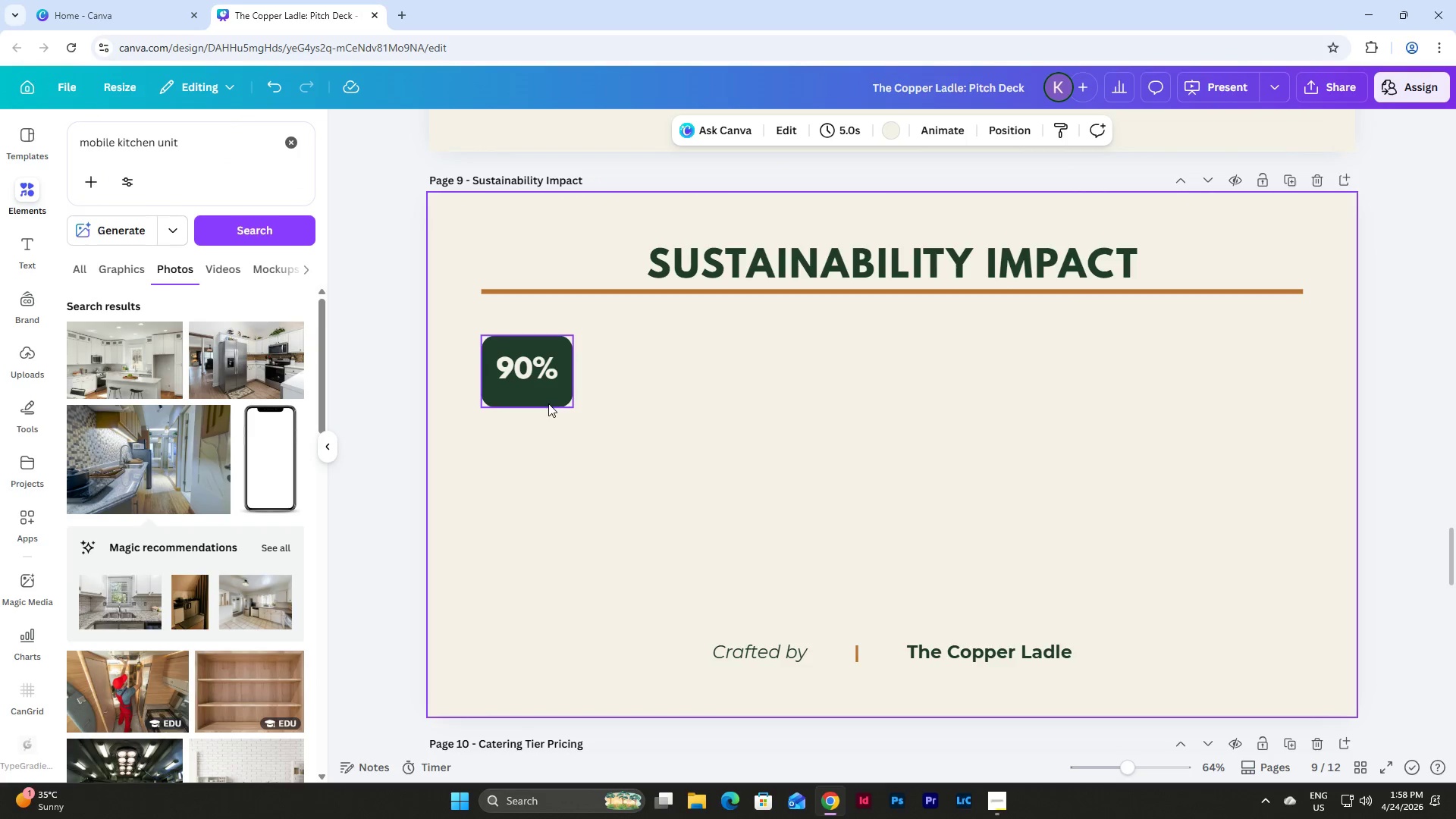 
left_click([545, 402])
 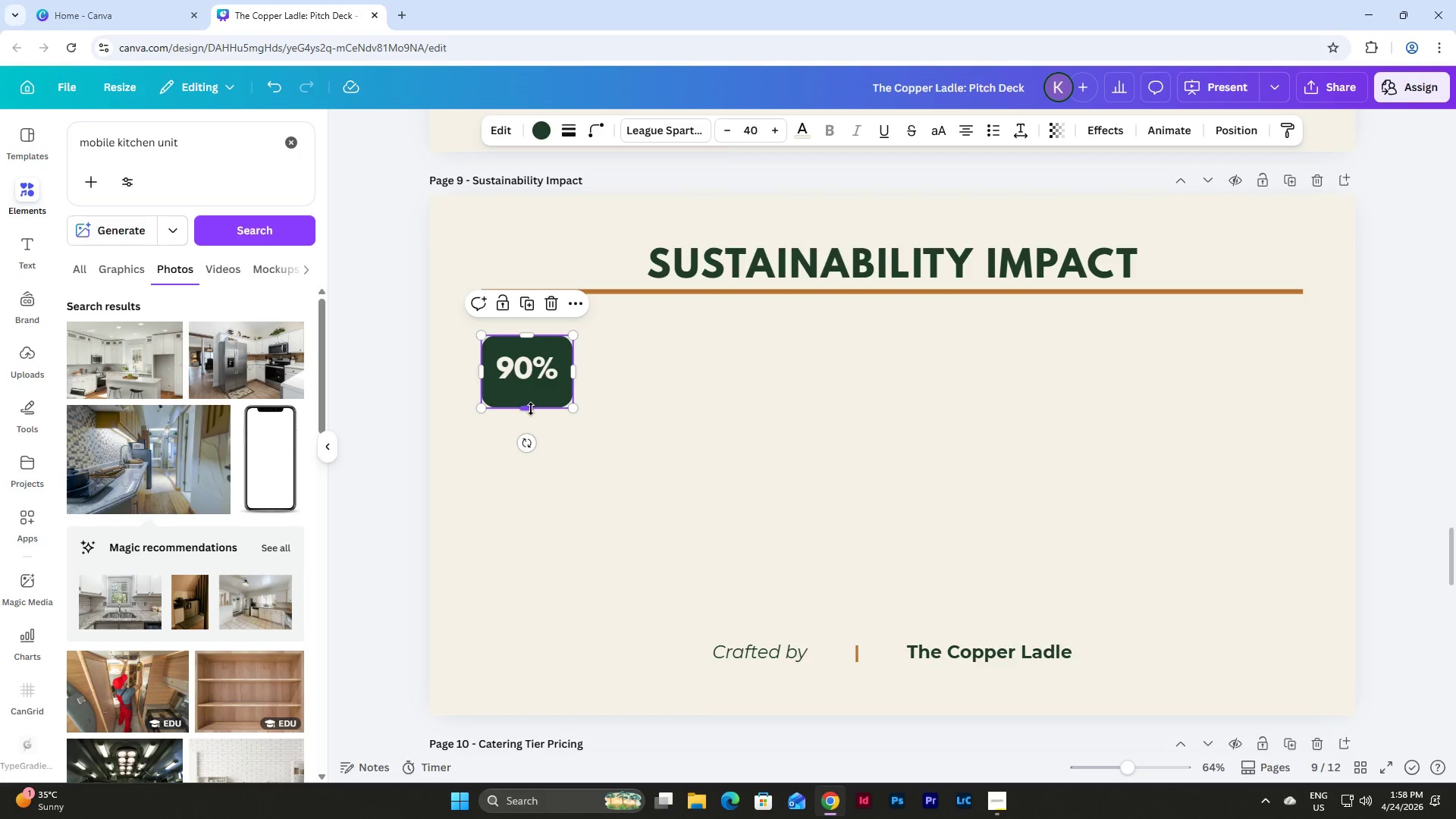 
left_click_drag(start_coordinate=[526, 408], to_coordinate=[532, 395])
 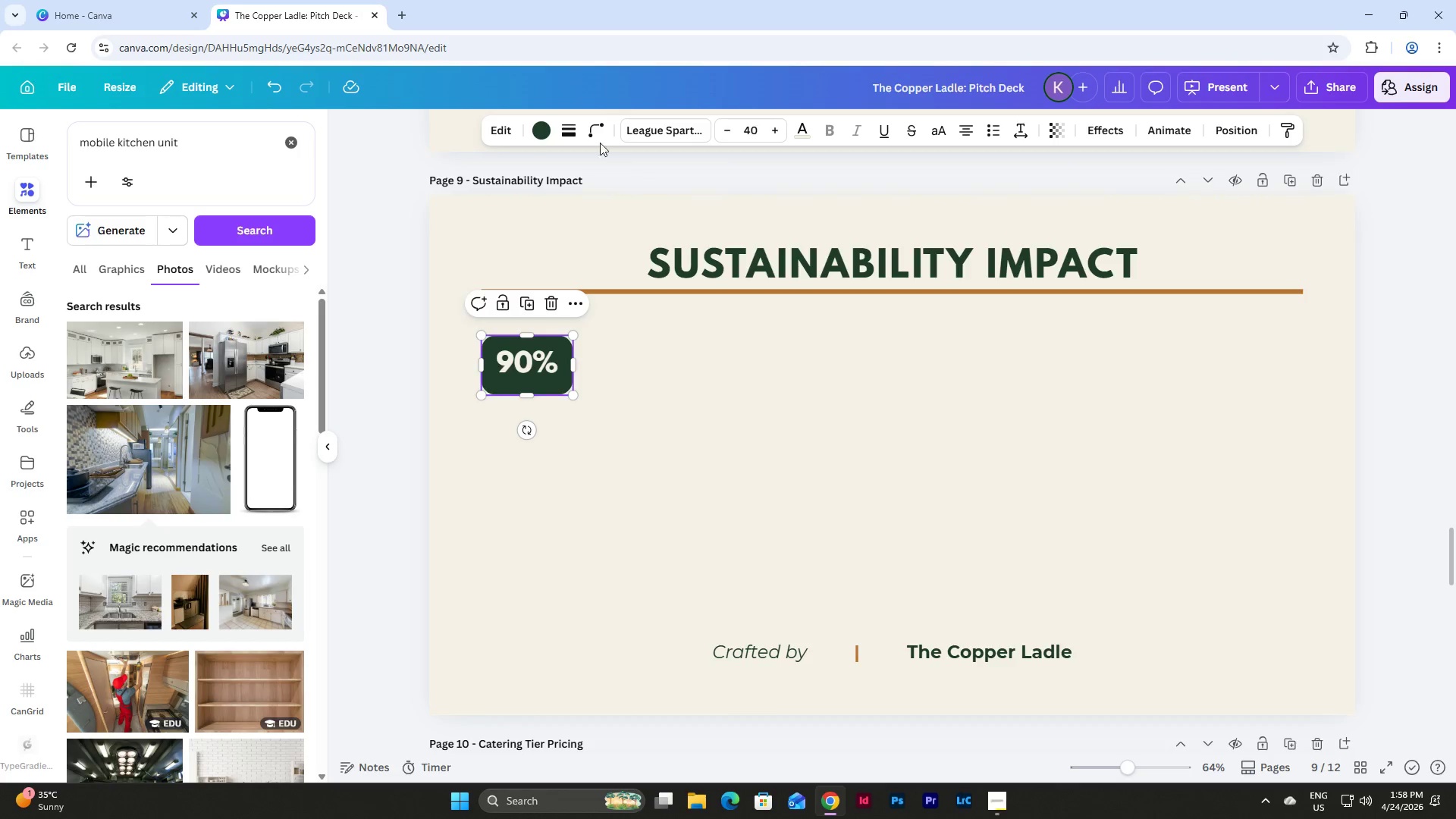 
left_click([594, 126])
 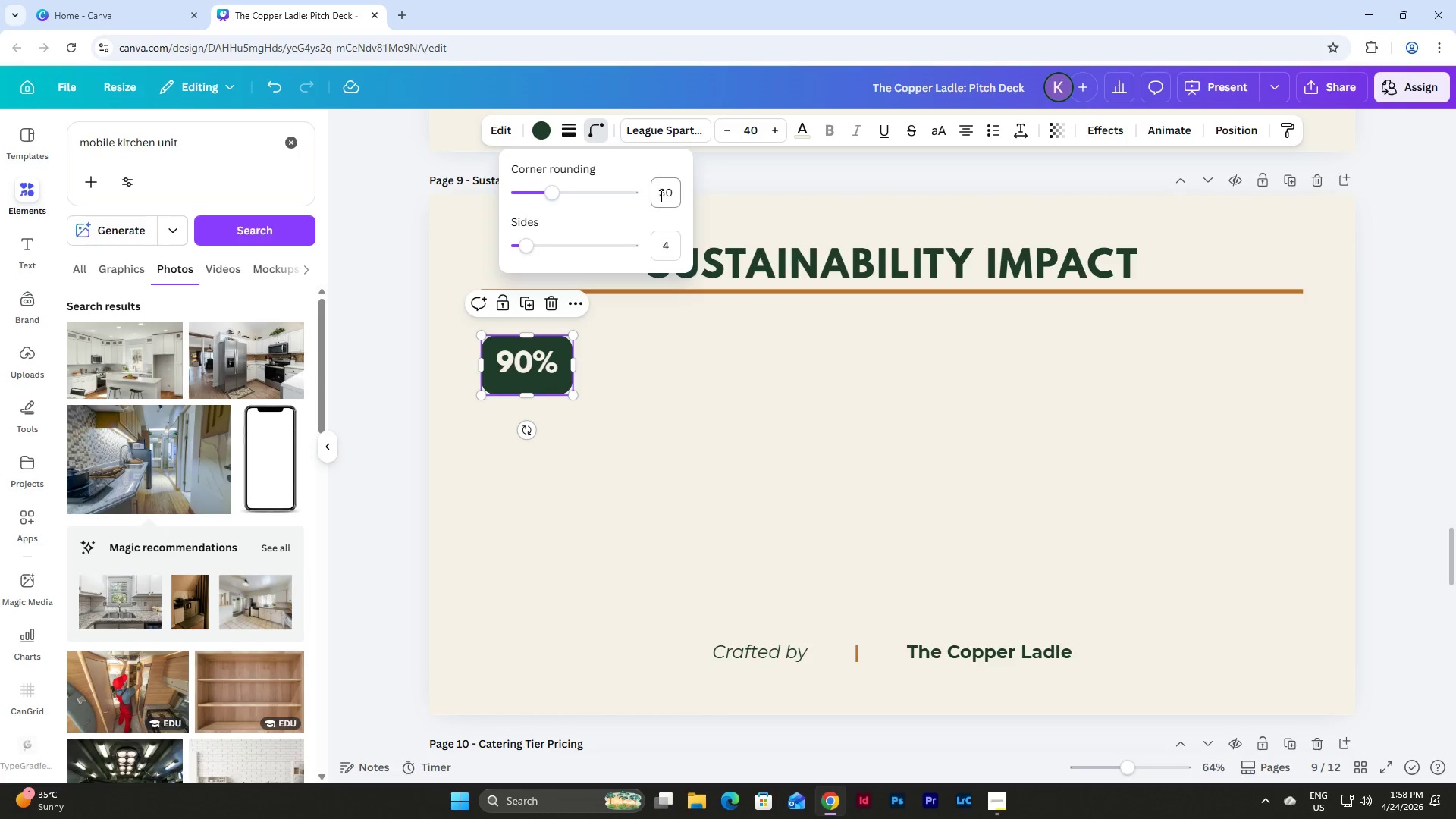 
left_click([668, 197])
 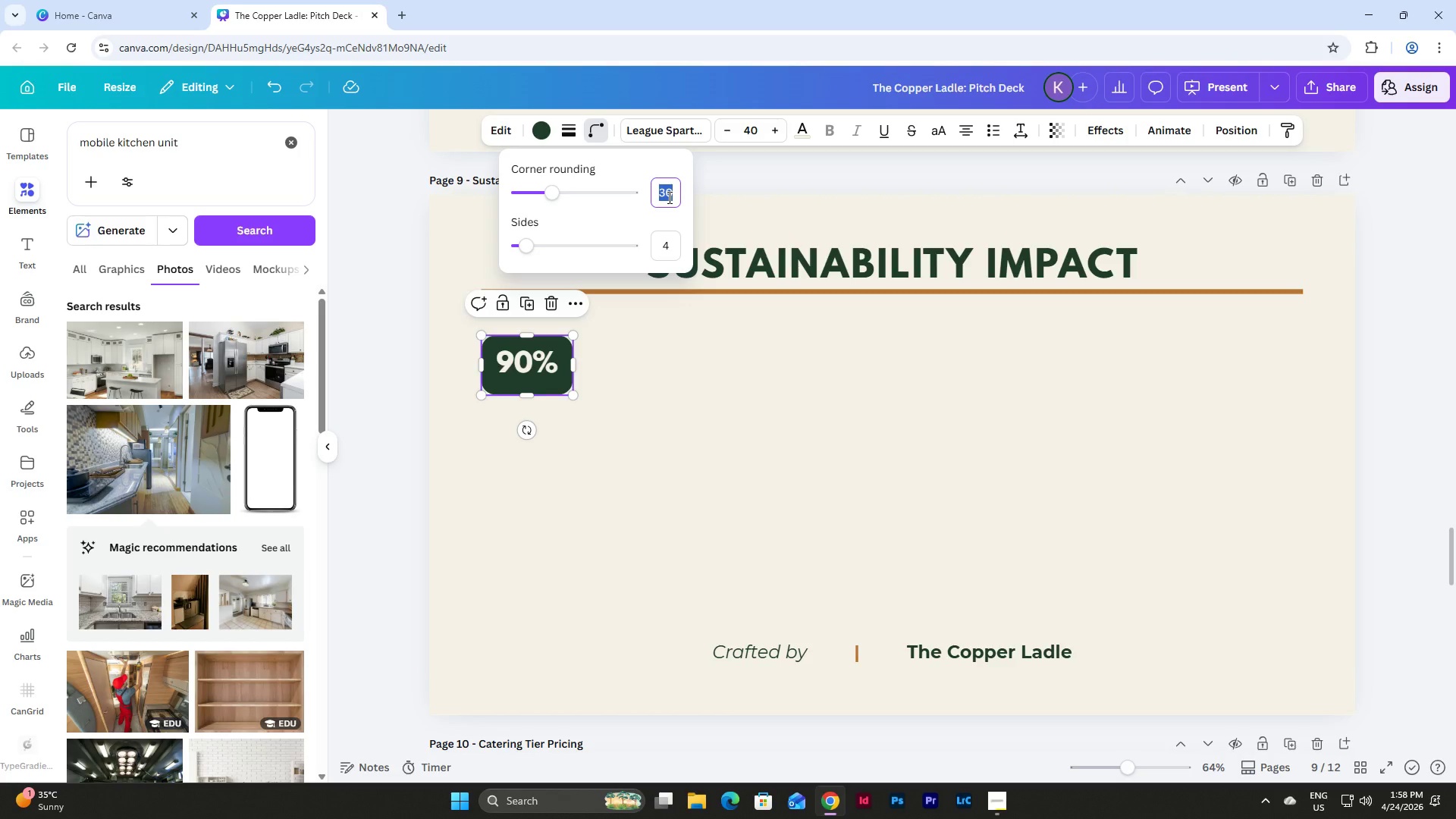 
key(Numpad5)
 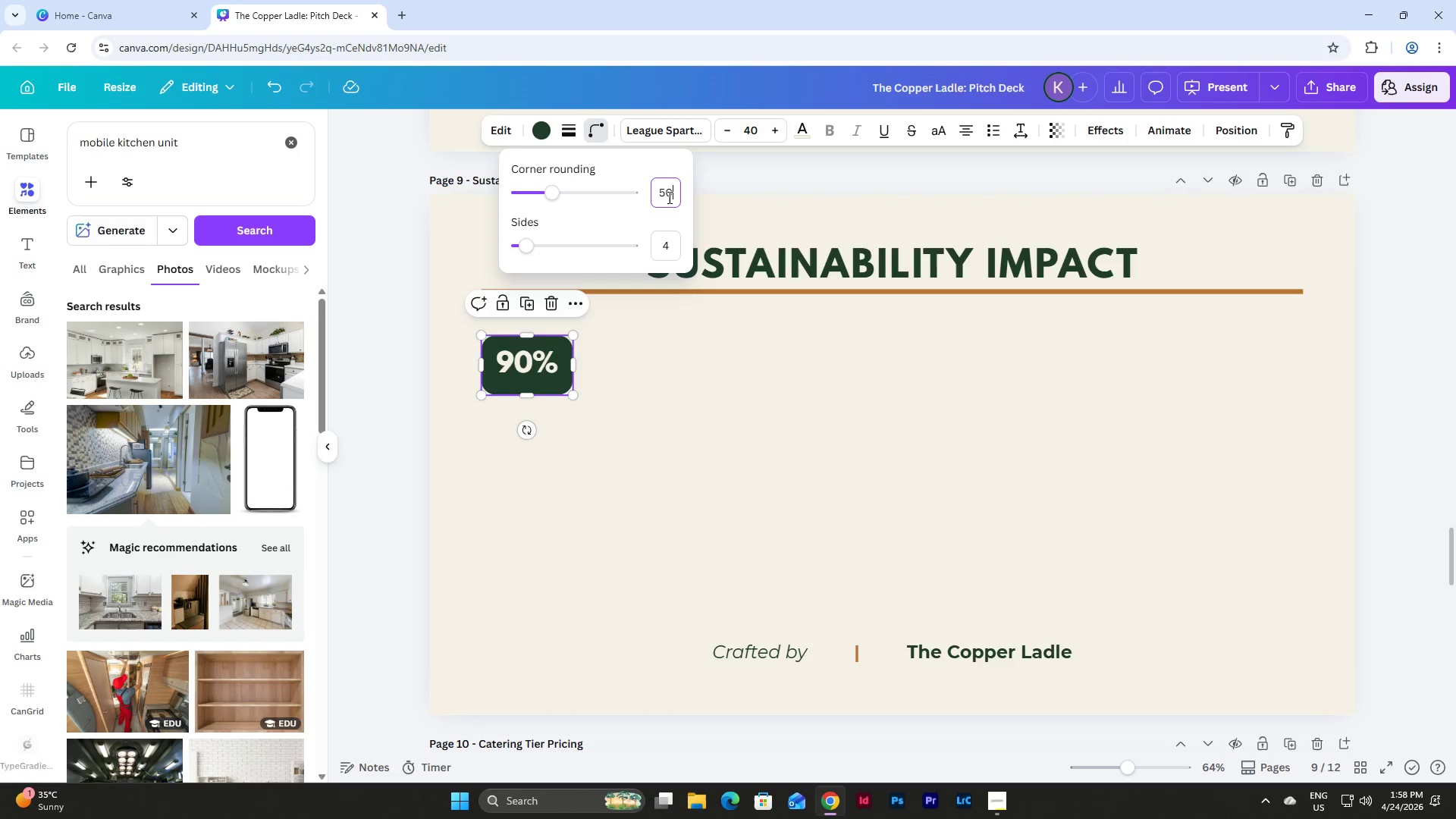 
key(Numpad0)
 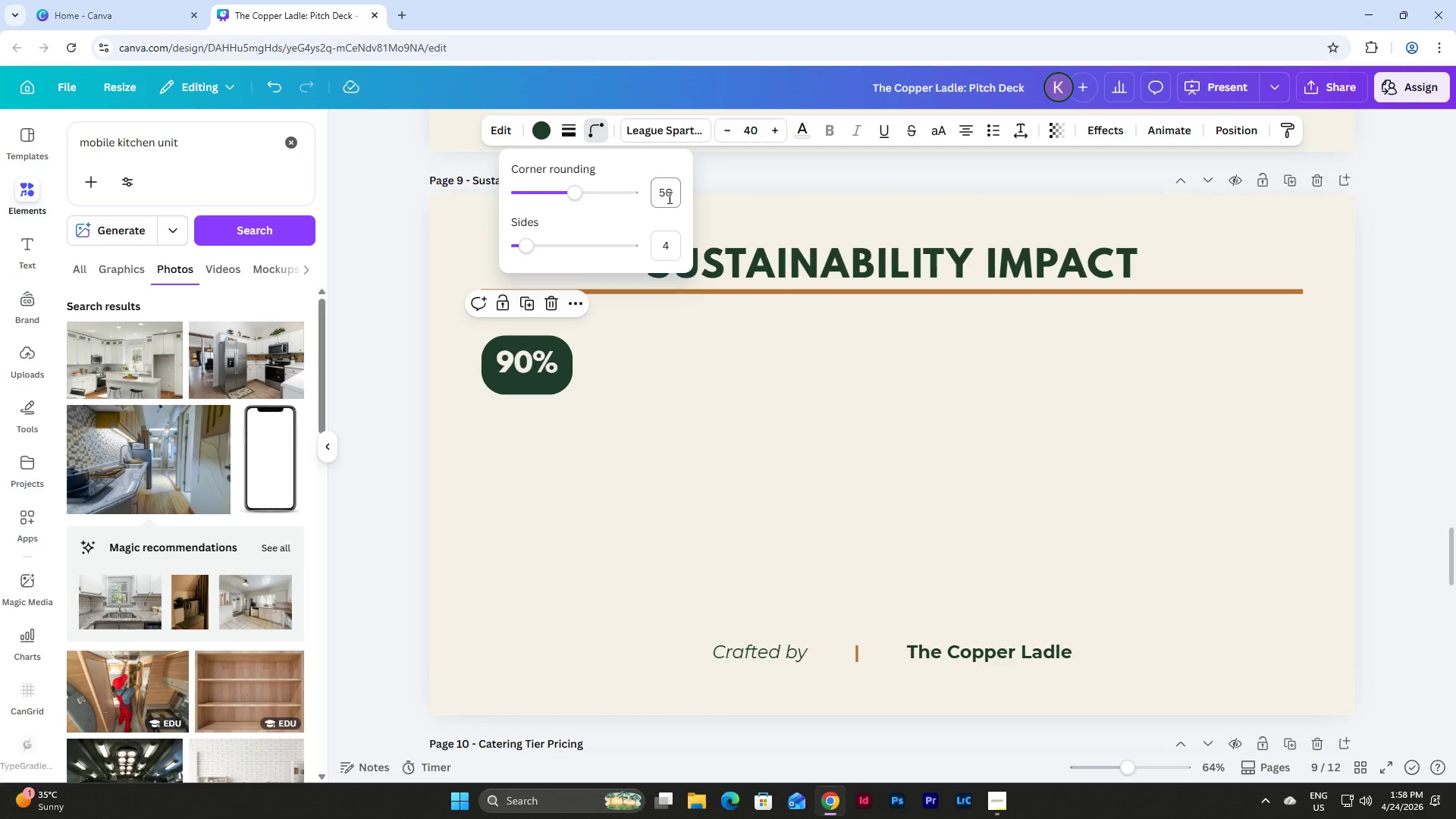 
key(NumpadEnter)
 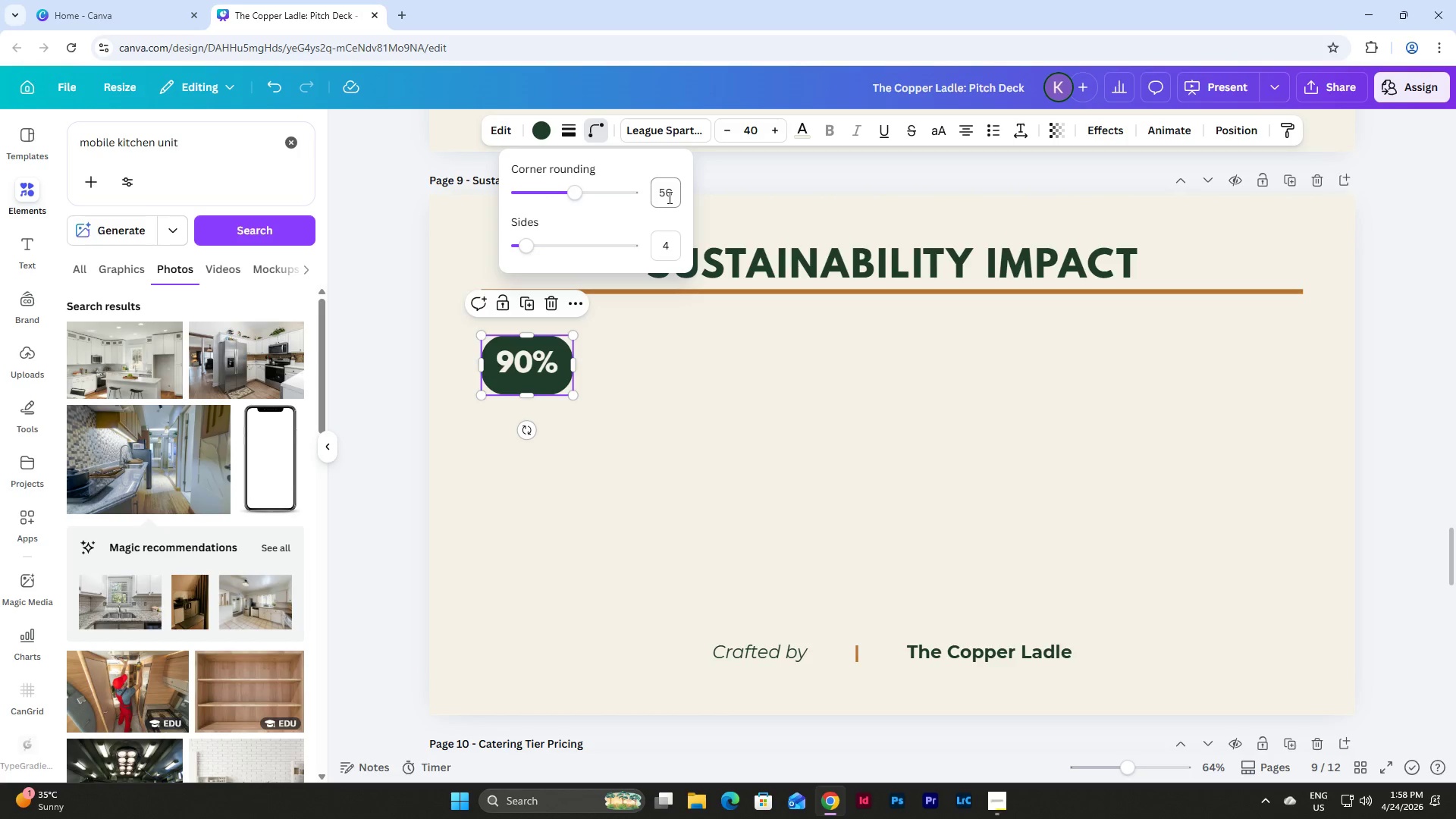 
left_click([668, 197])
 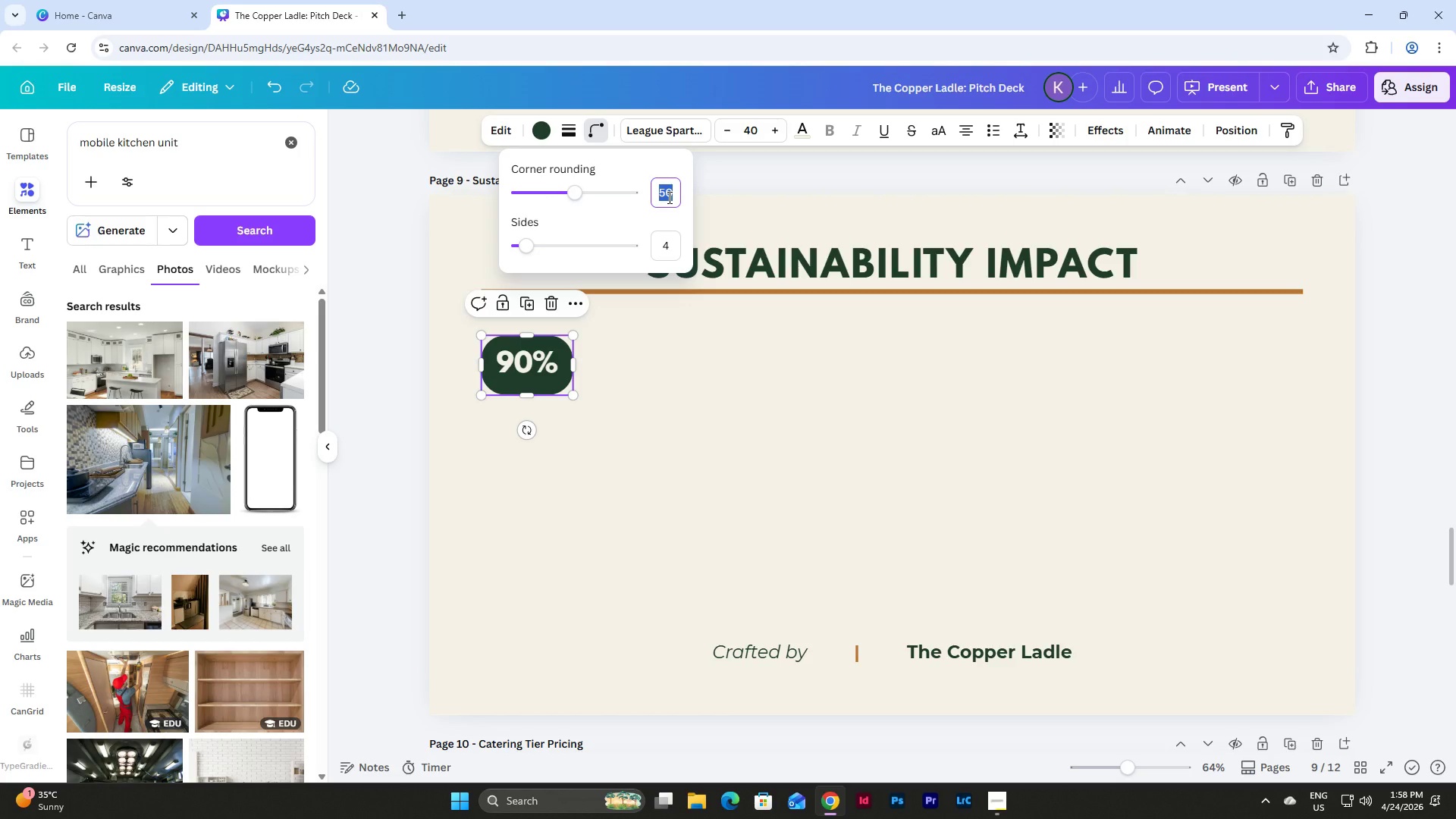 
key(Numpad3)
 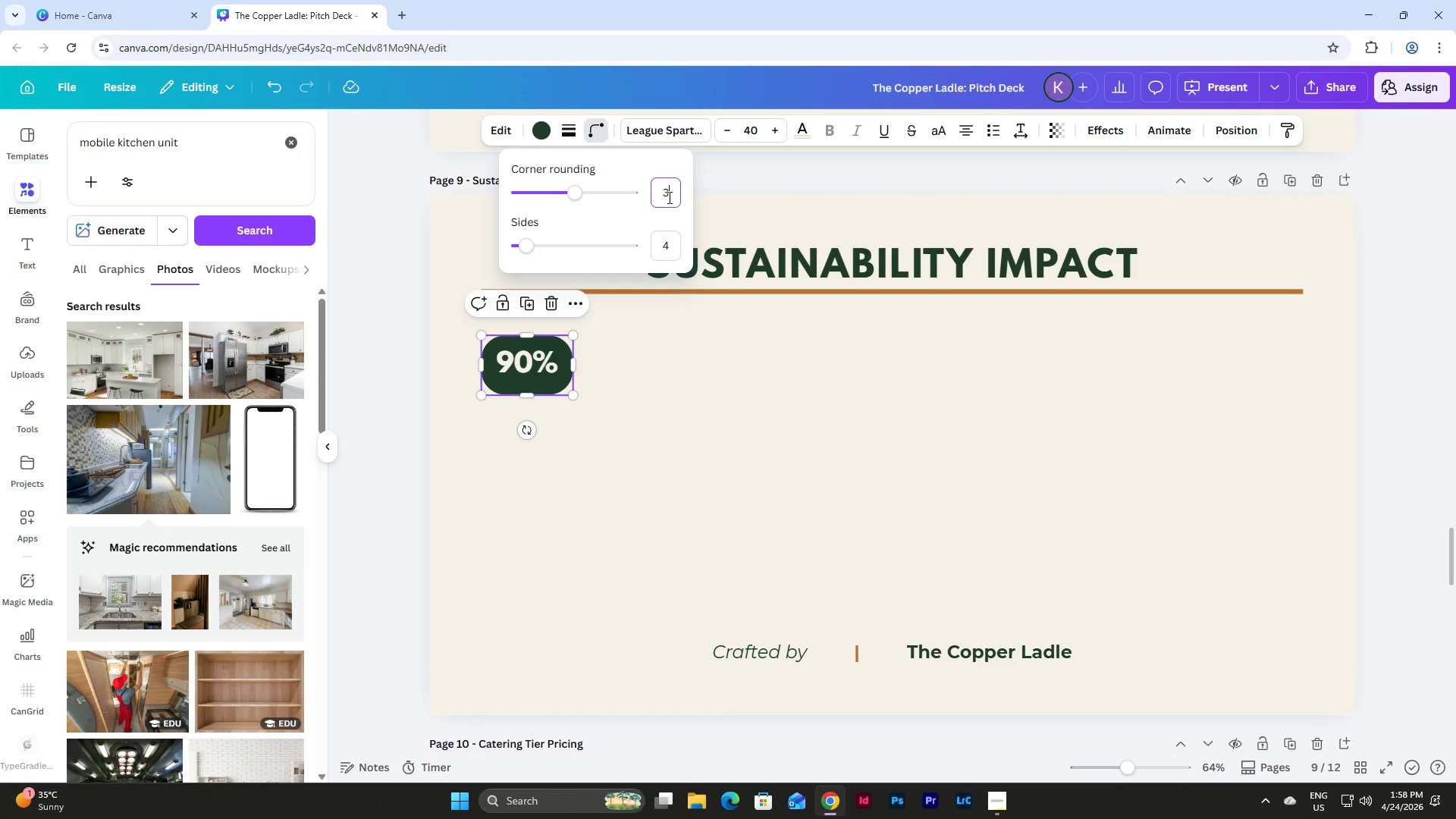 
key(Numpad0)
 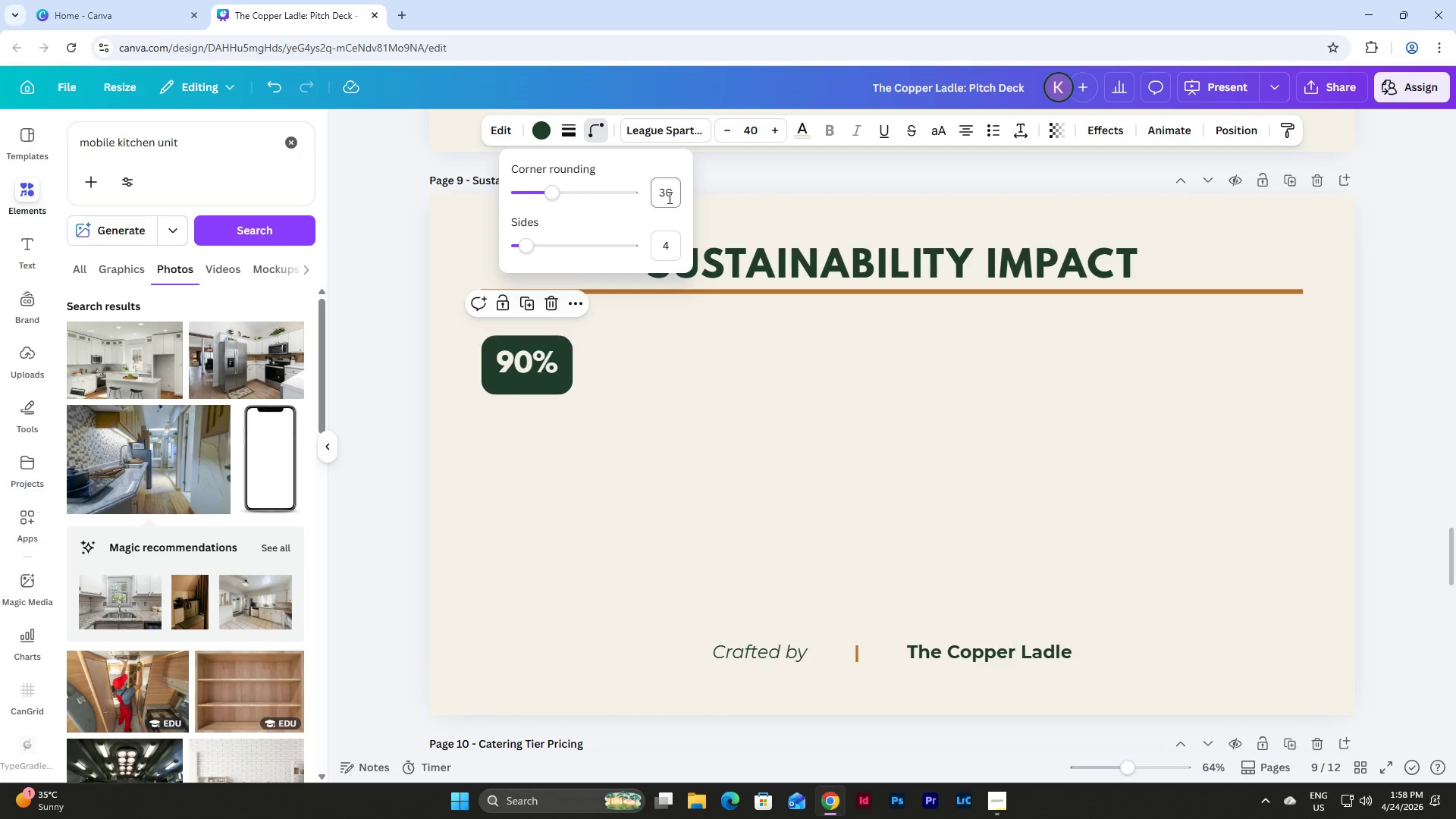 
key(NumpadEnter)
 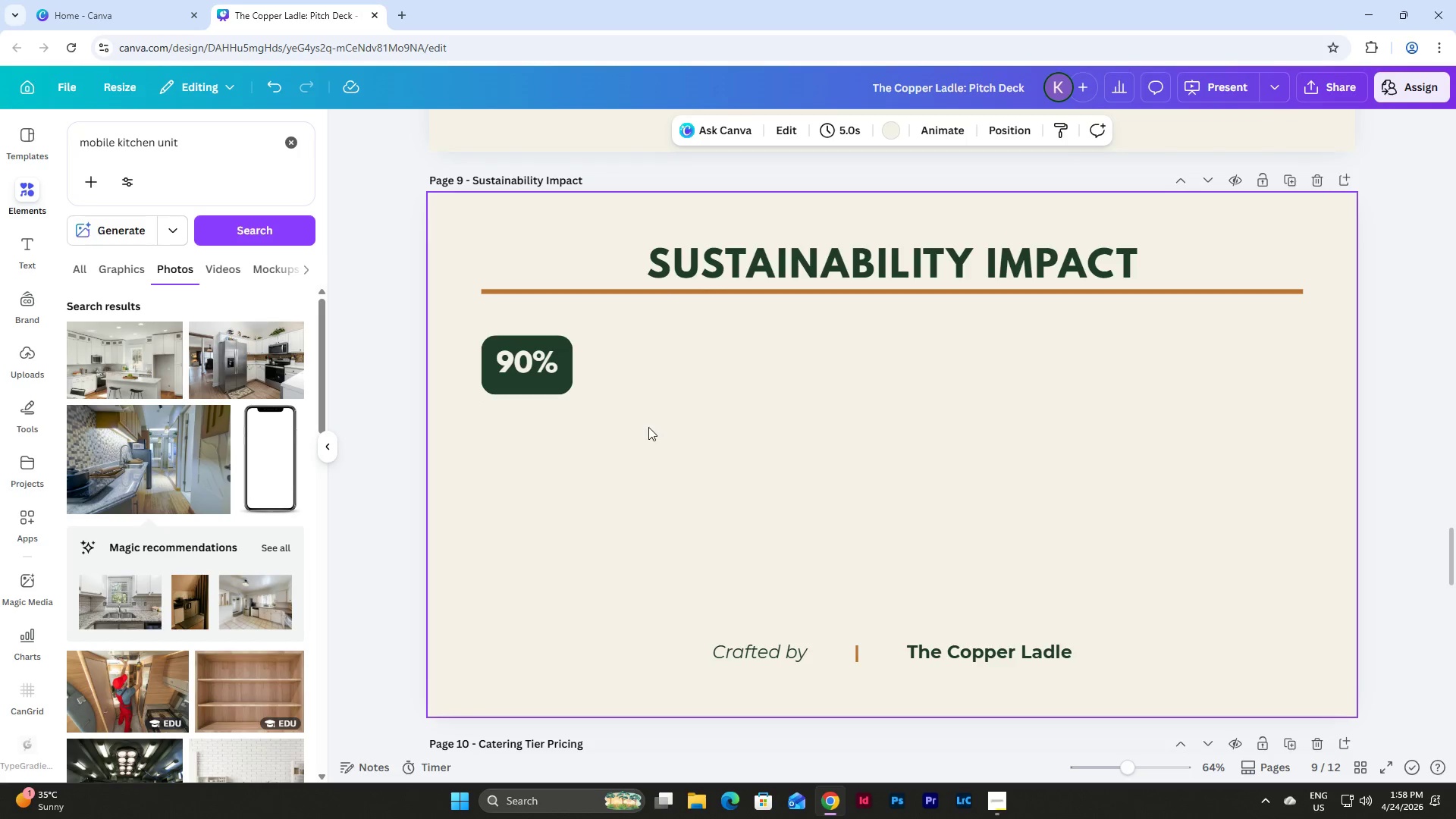 
left_click([529, 366])
 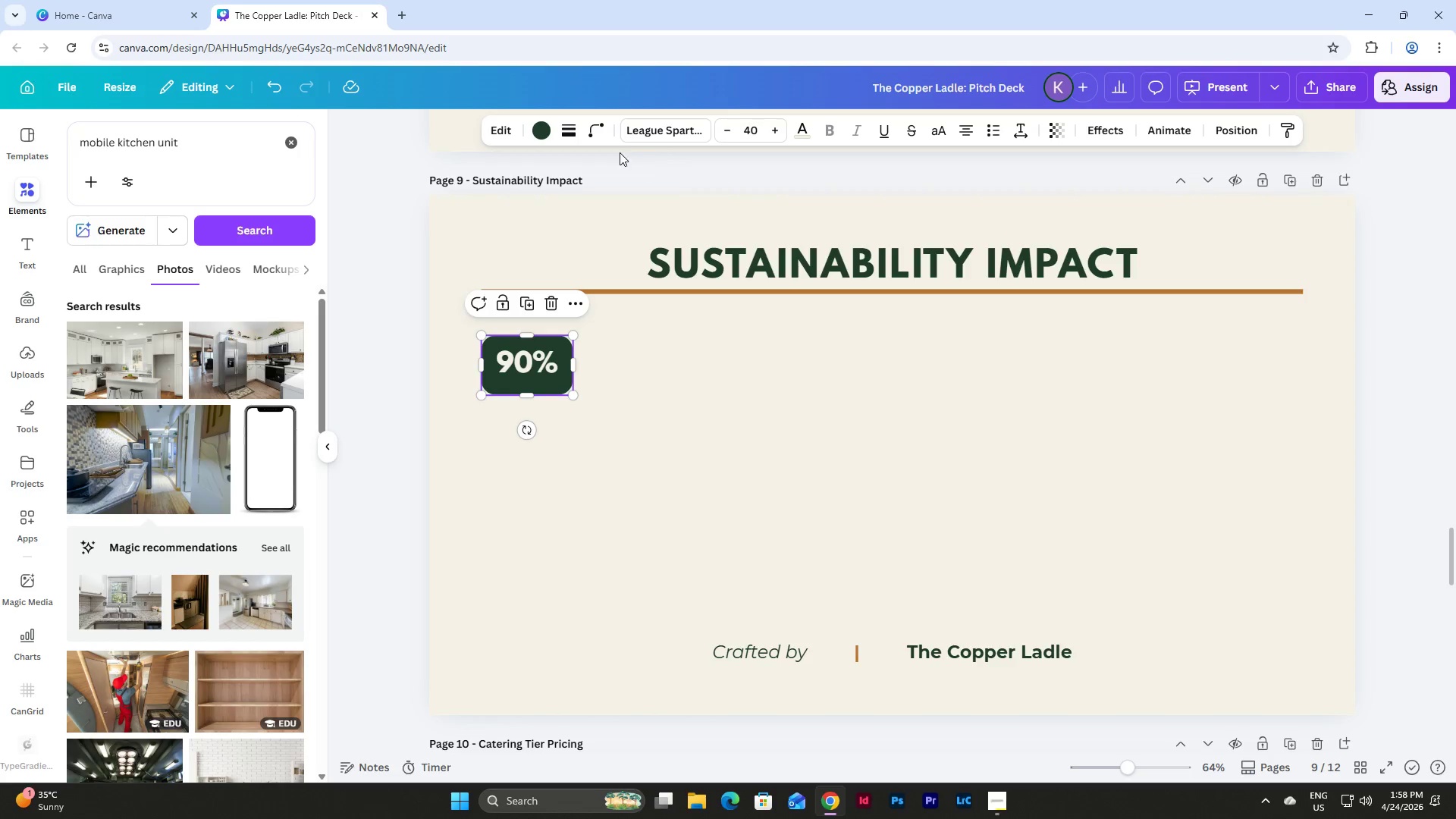 
left_click([656, 129])
 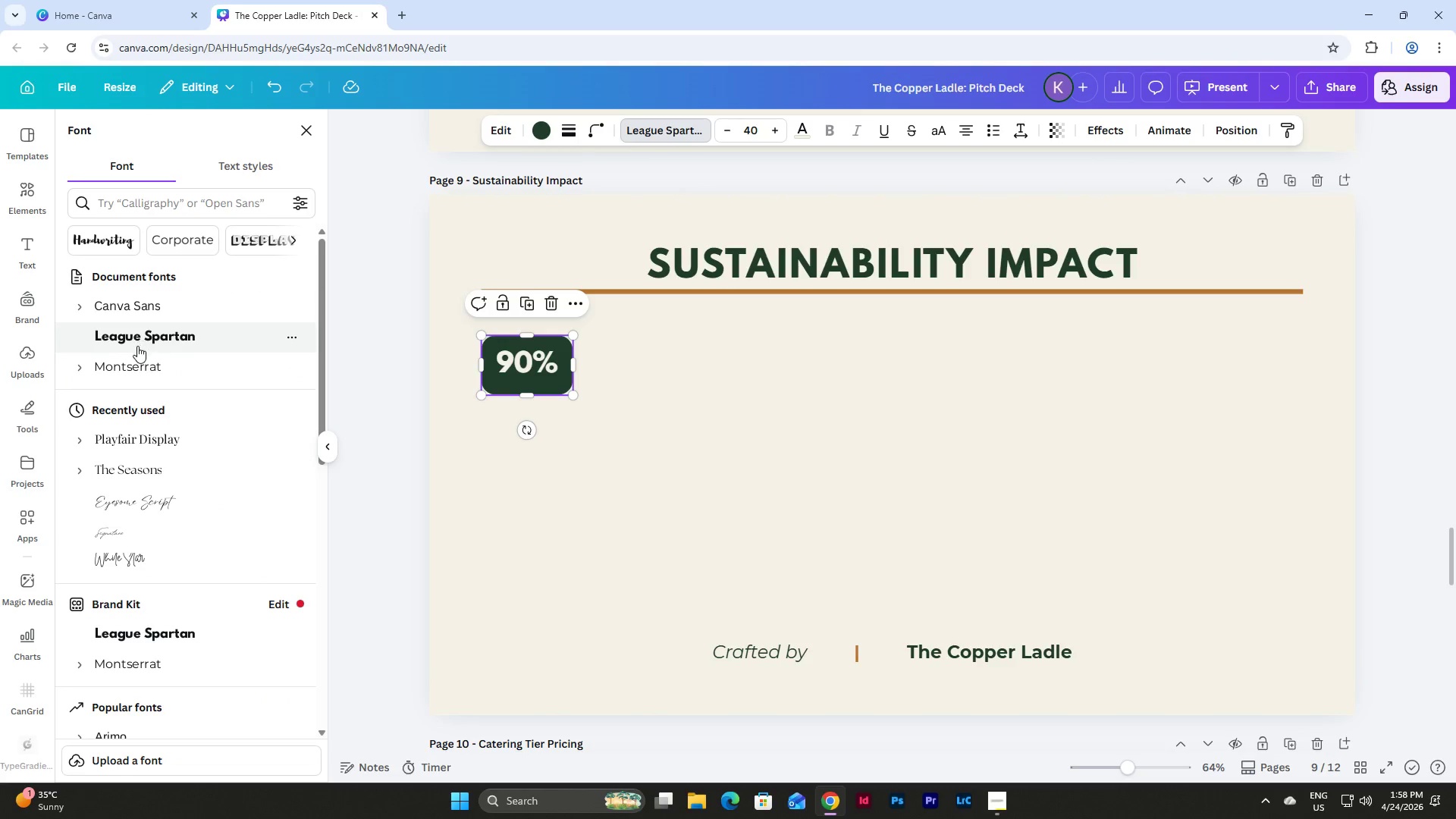 
left_click([169, 372])
 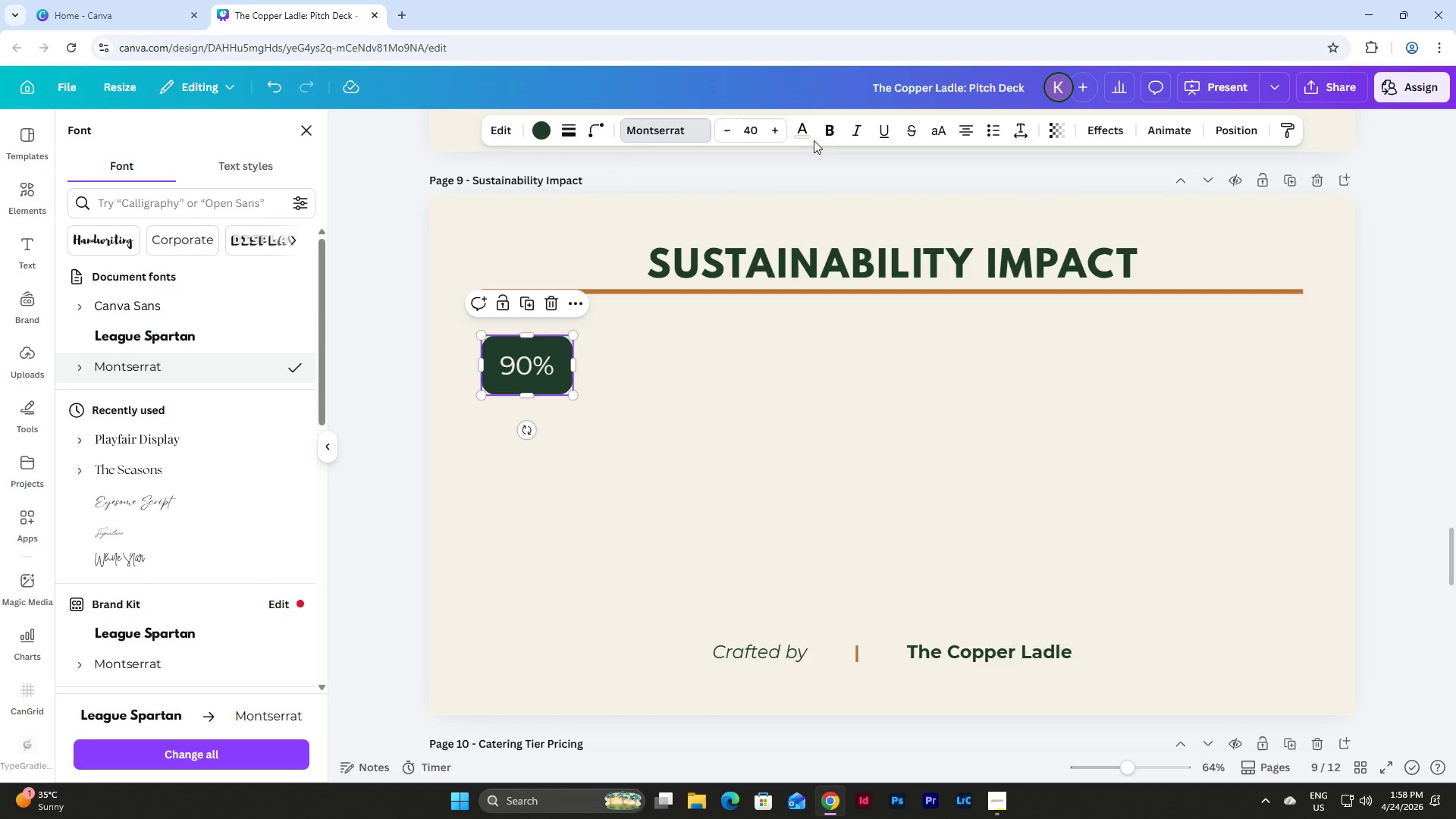 
left_click([830, 124])
 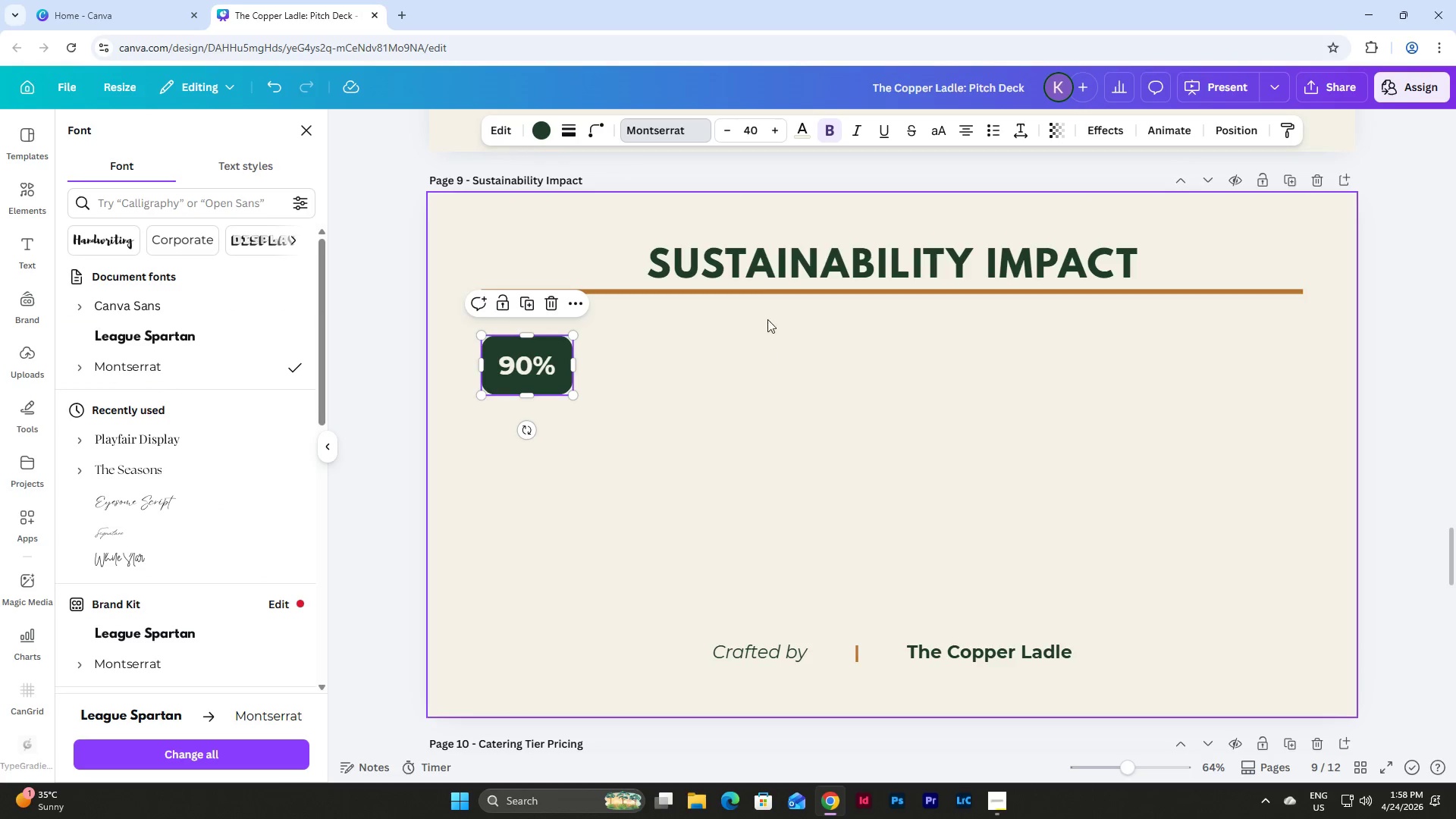 
left_click([685, 129])
 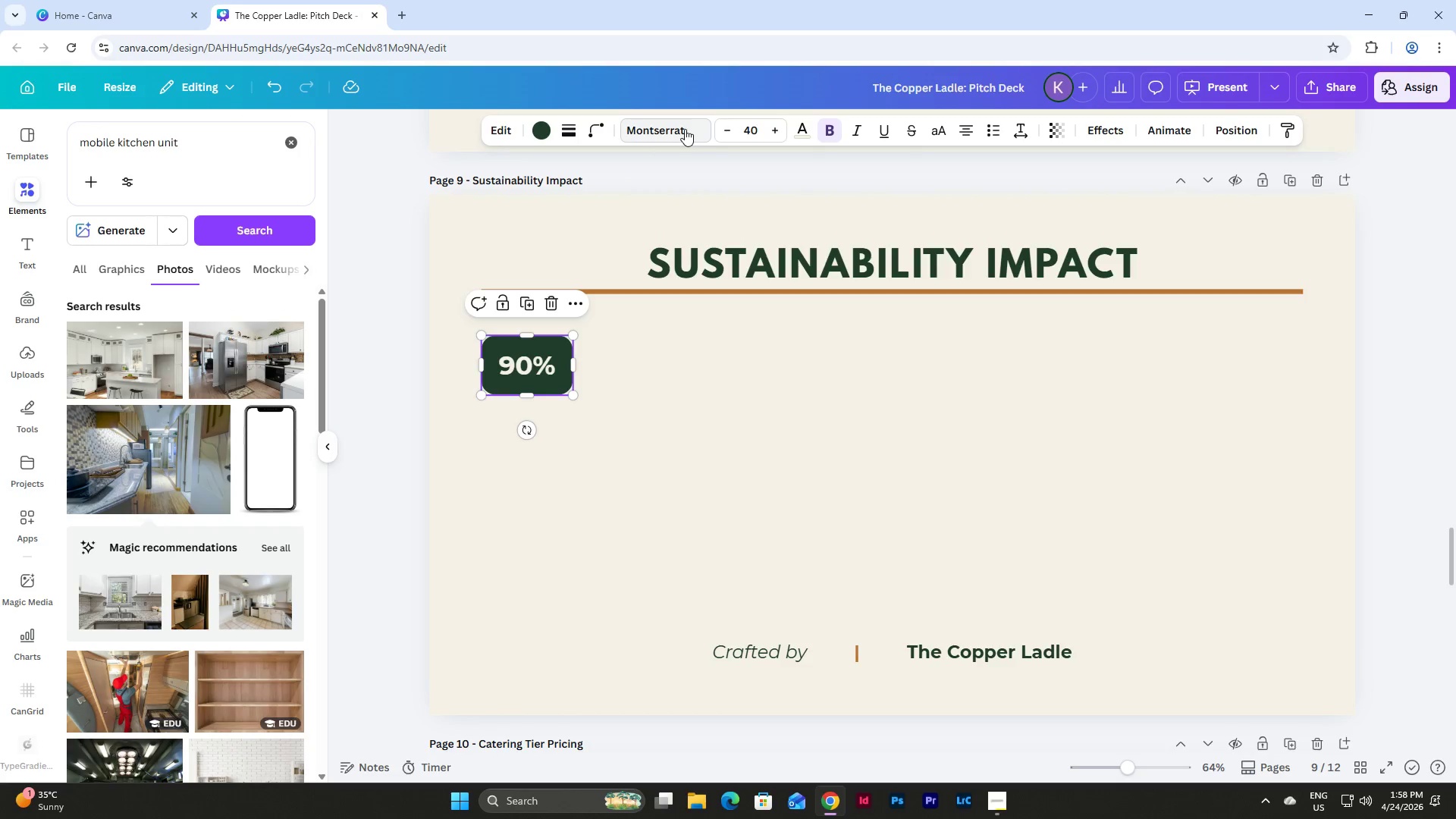 
left_click([685, 129])
 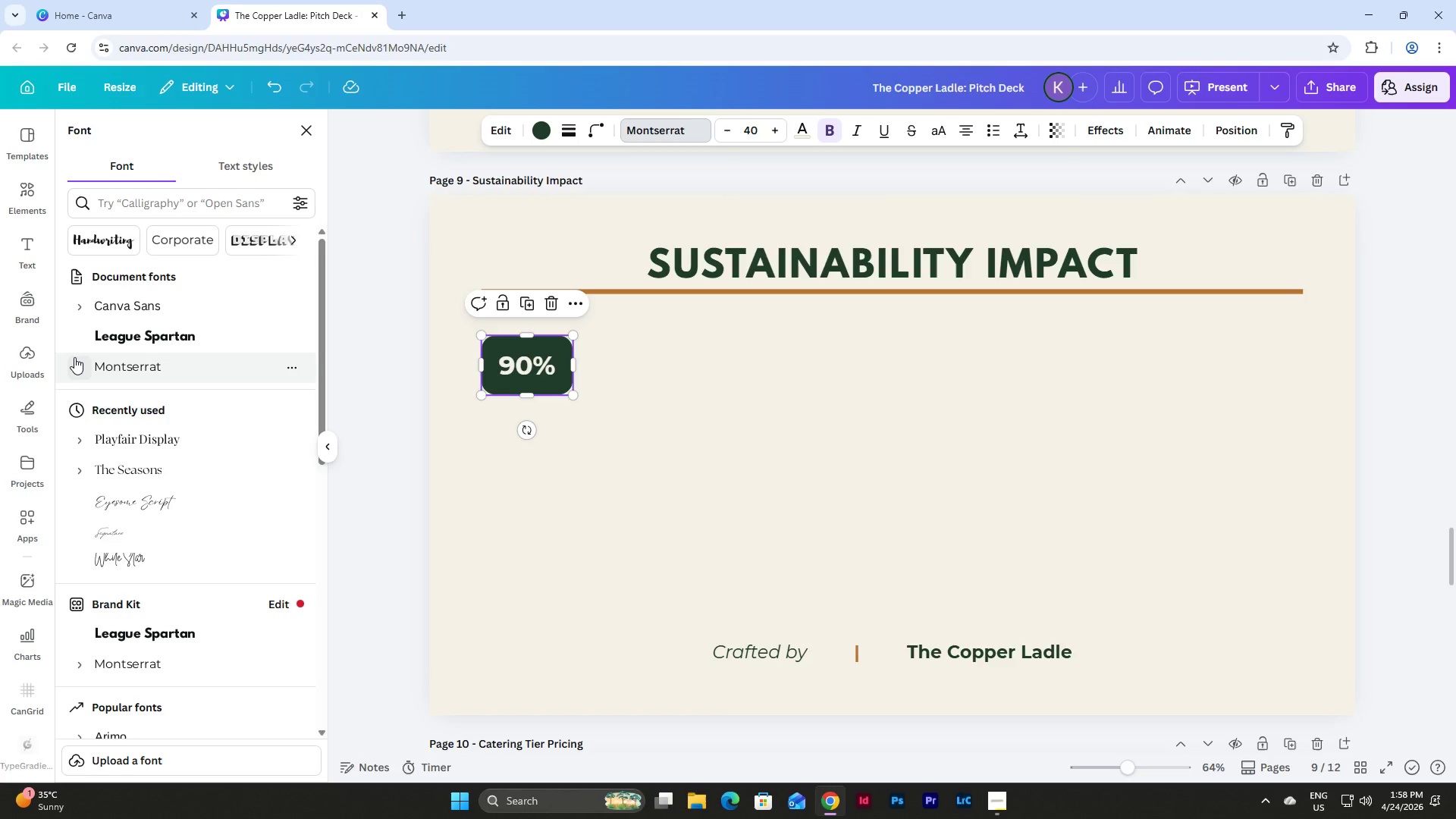 
left_click([74, 357])
 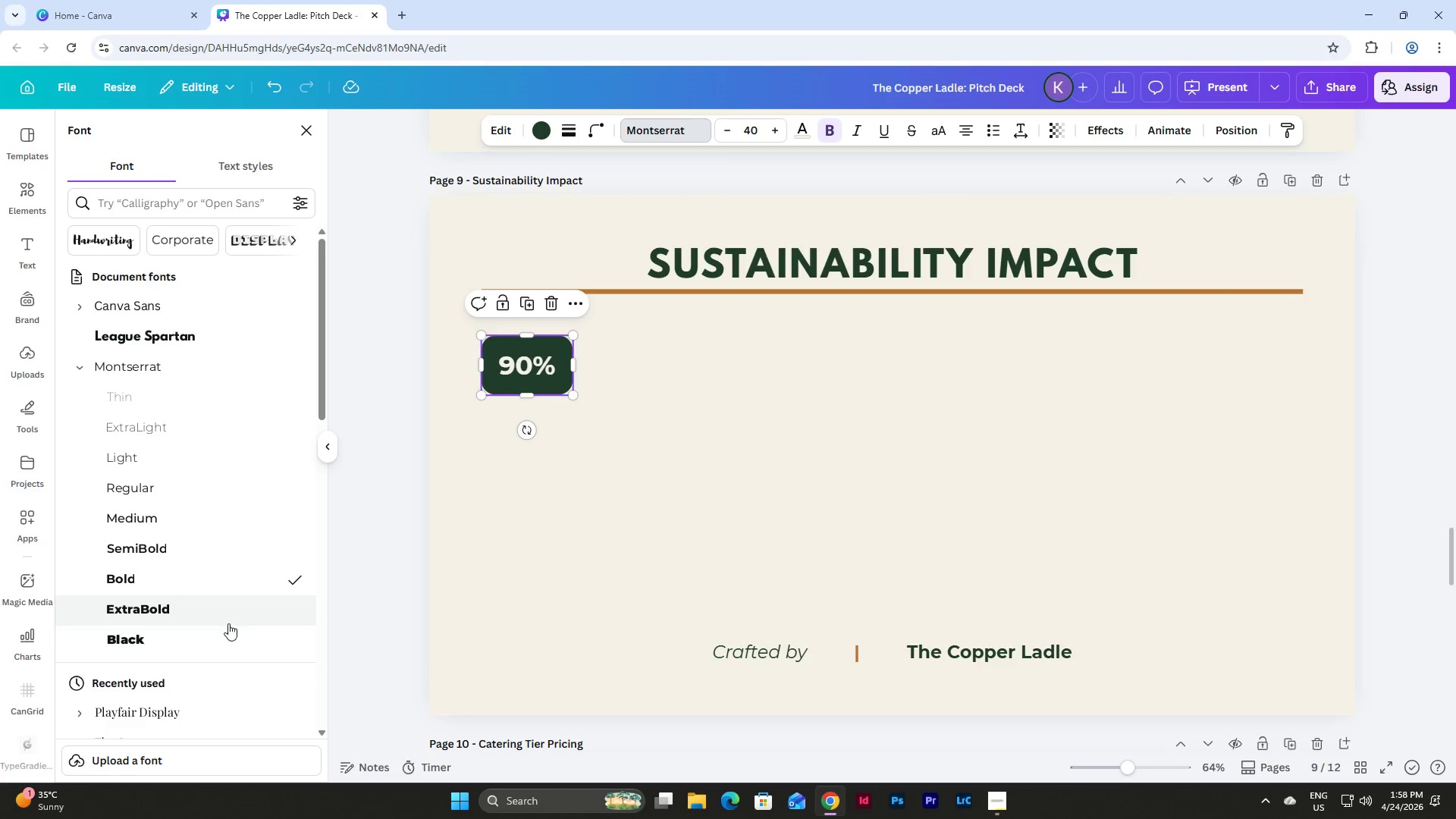 
left_click([224, 647])
 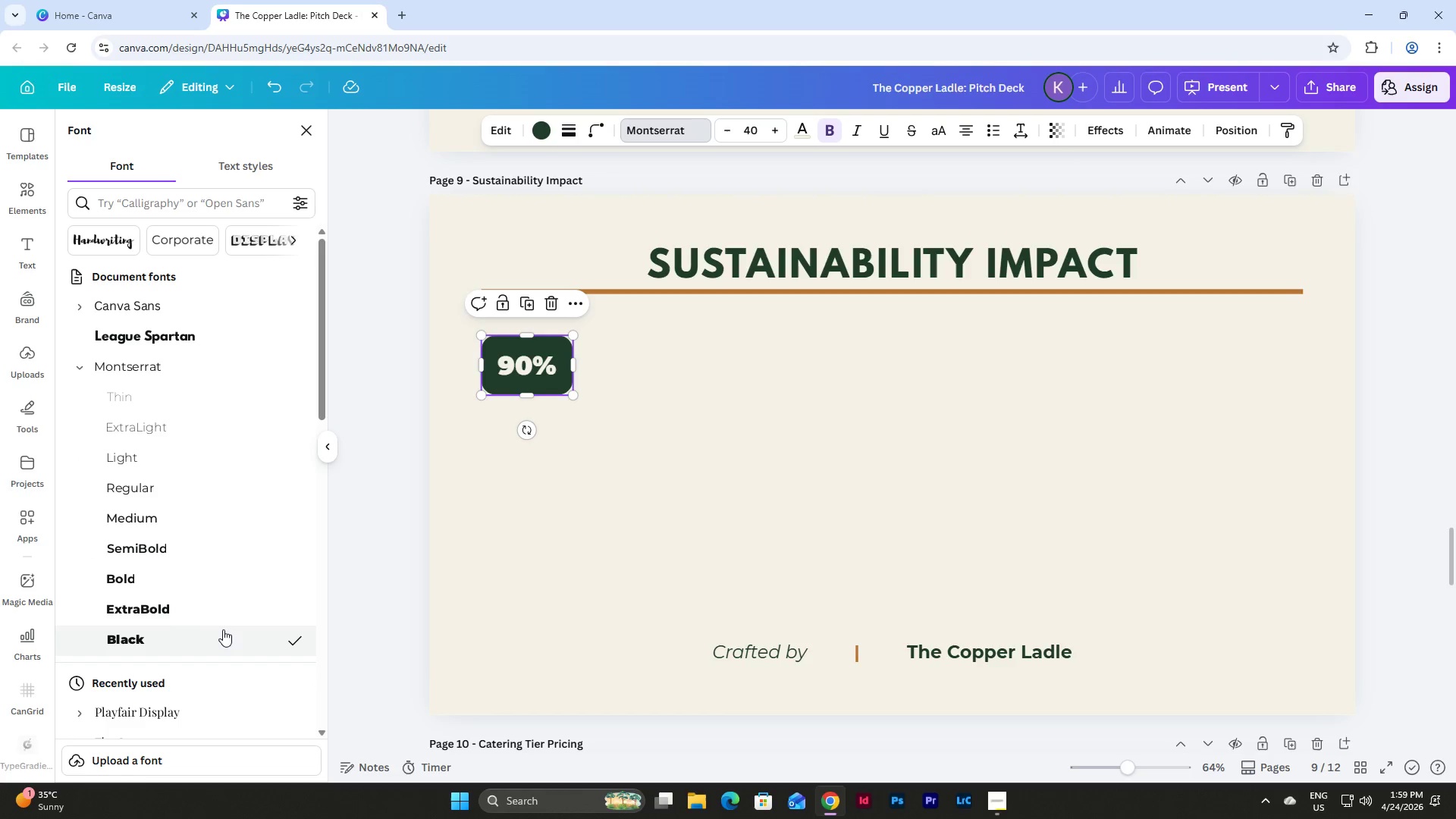 
left_click([223, 608])
 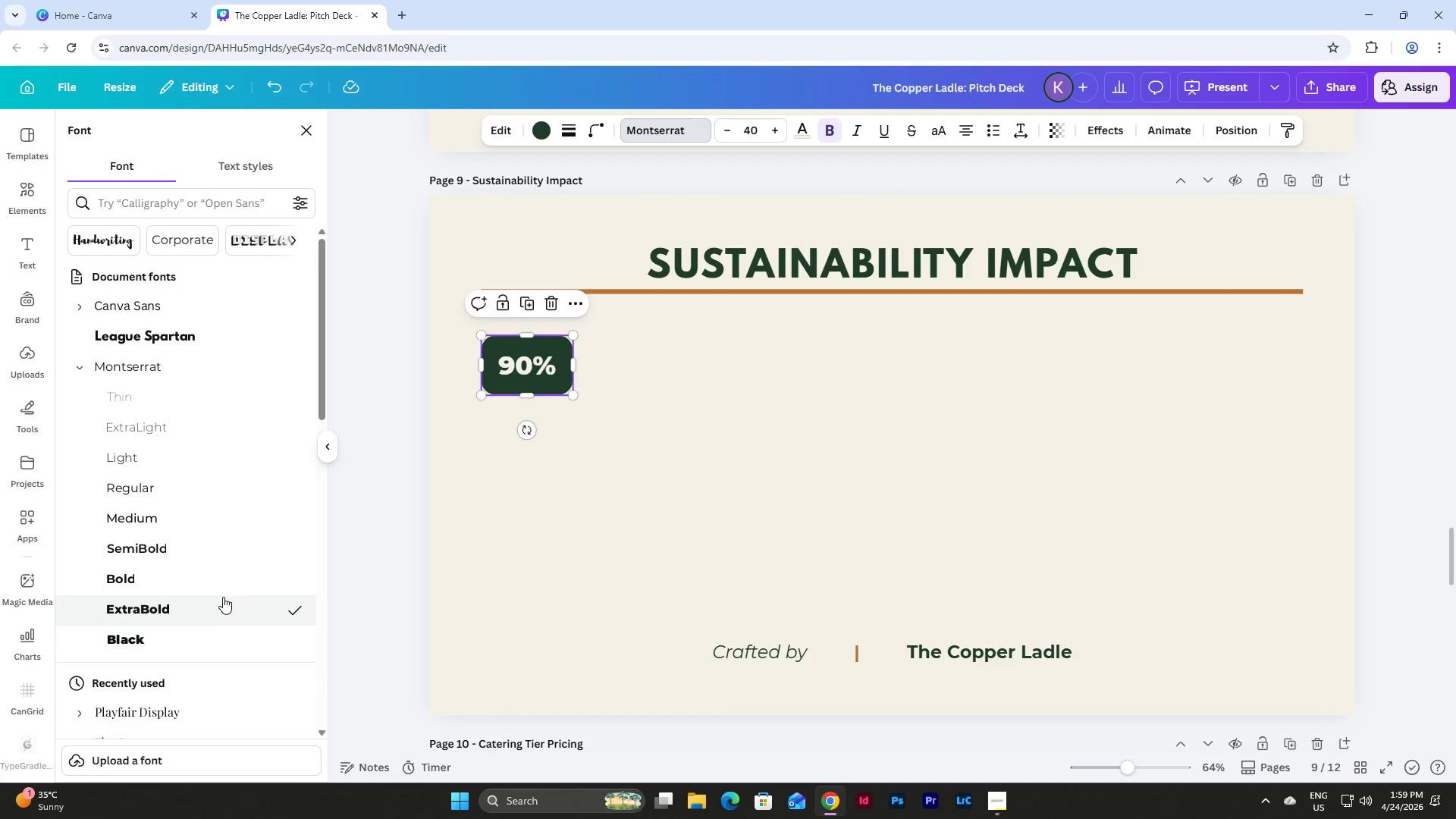 
left_click([224, 582])
 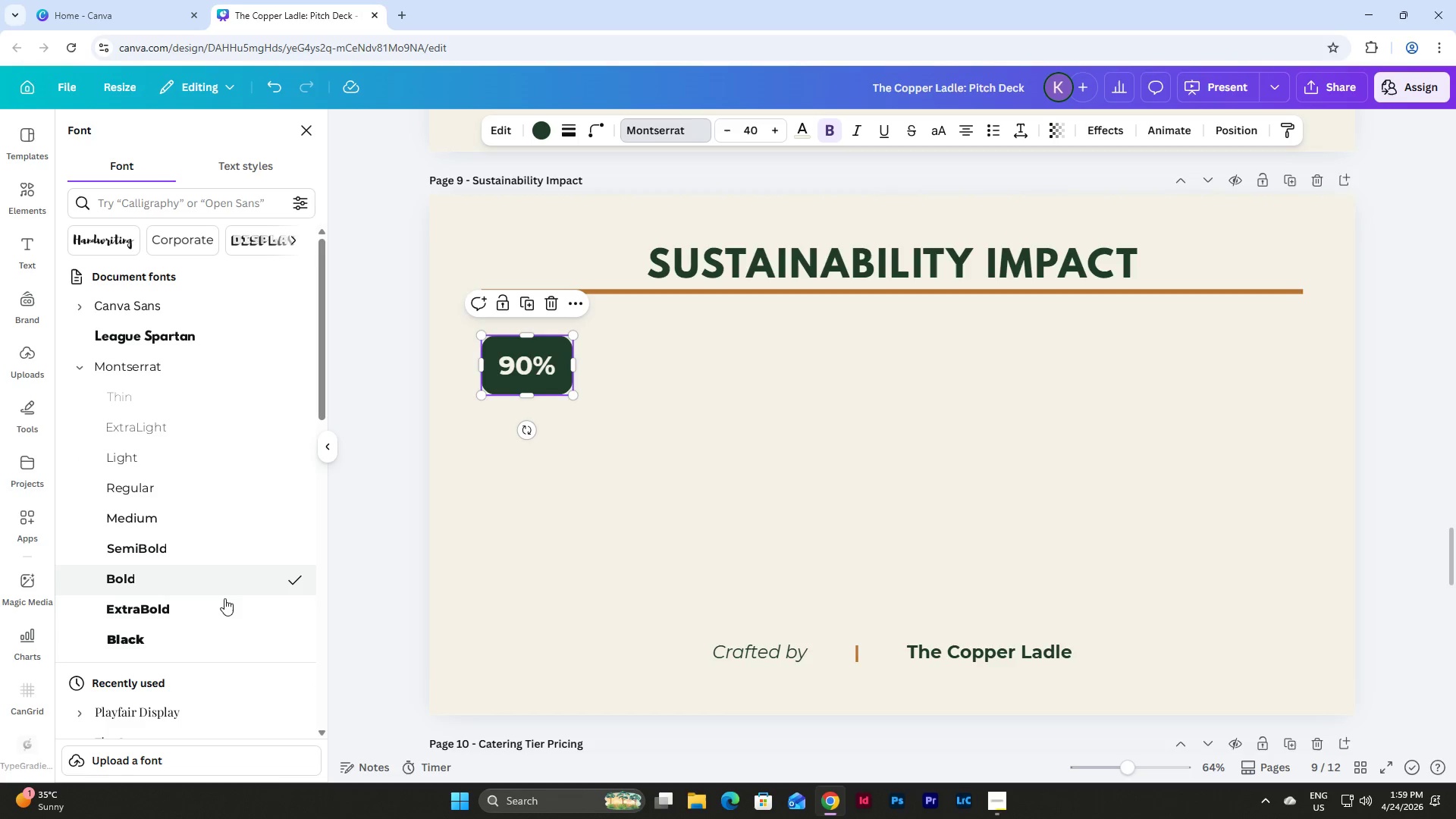 
left_click([224, 608])
 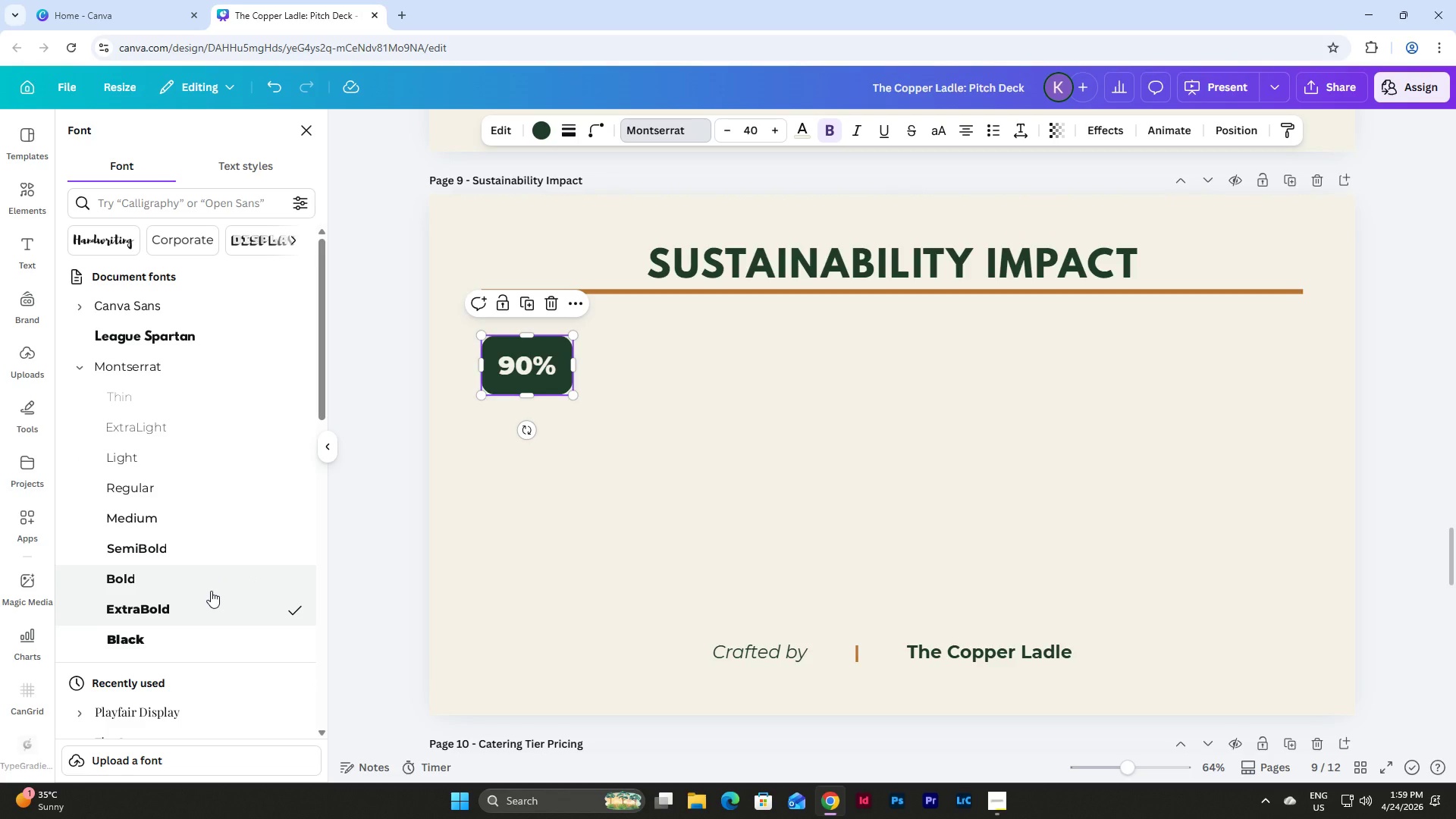 
left_click([798, 531])
 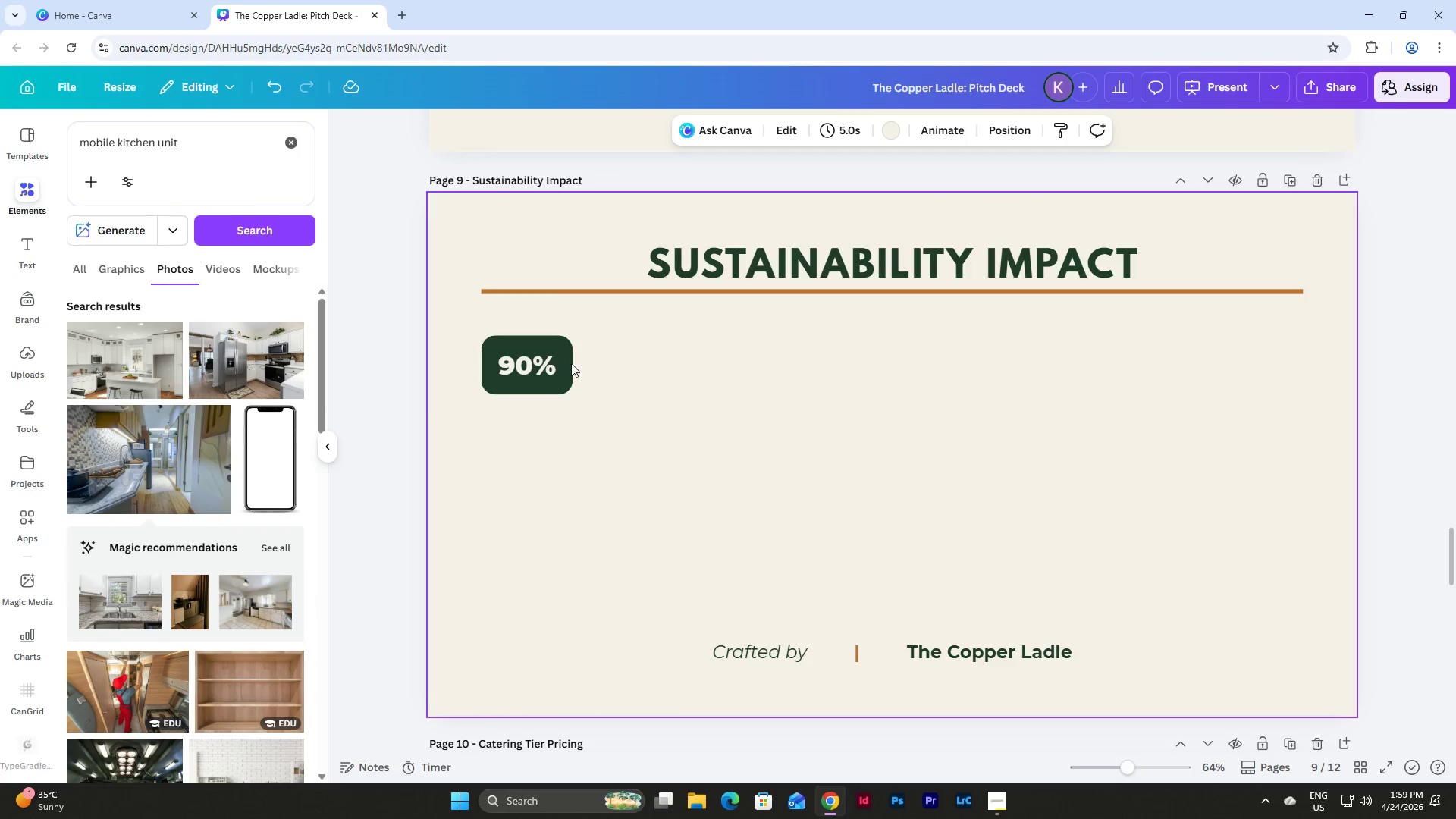 
left_click([538, 352])
 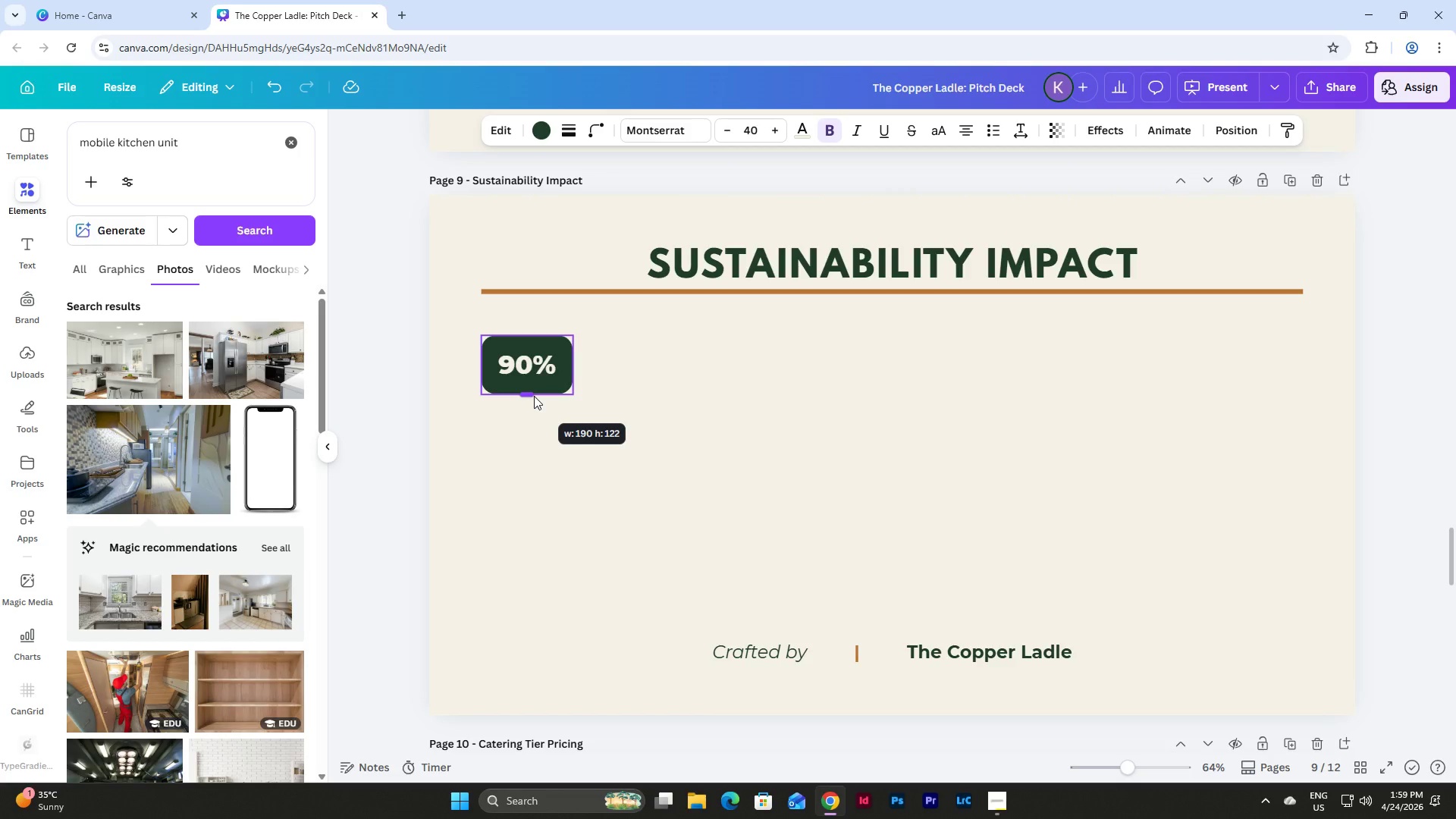 
left_click([749, 410])
 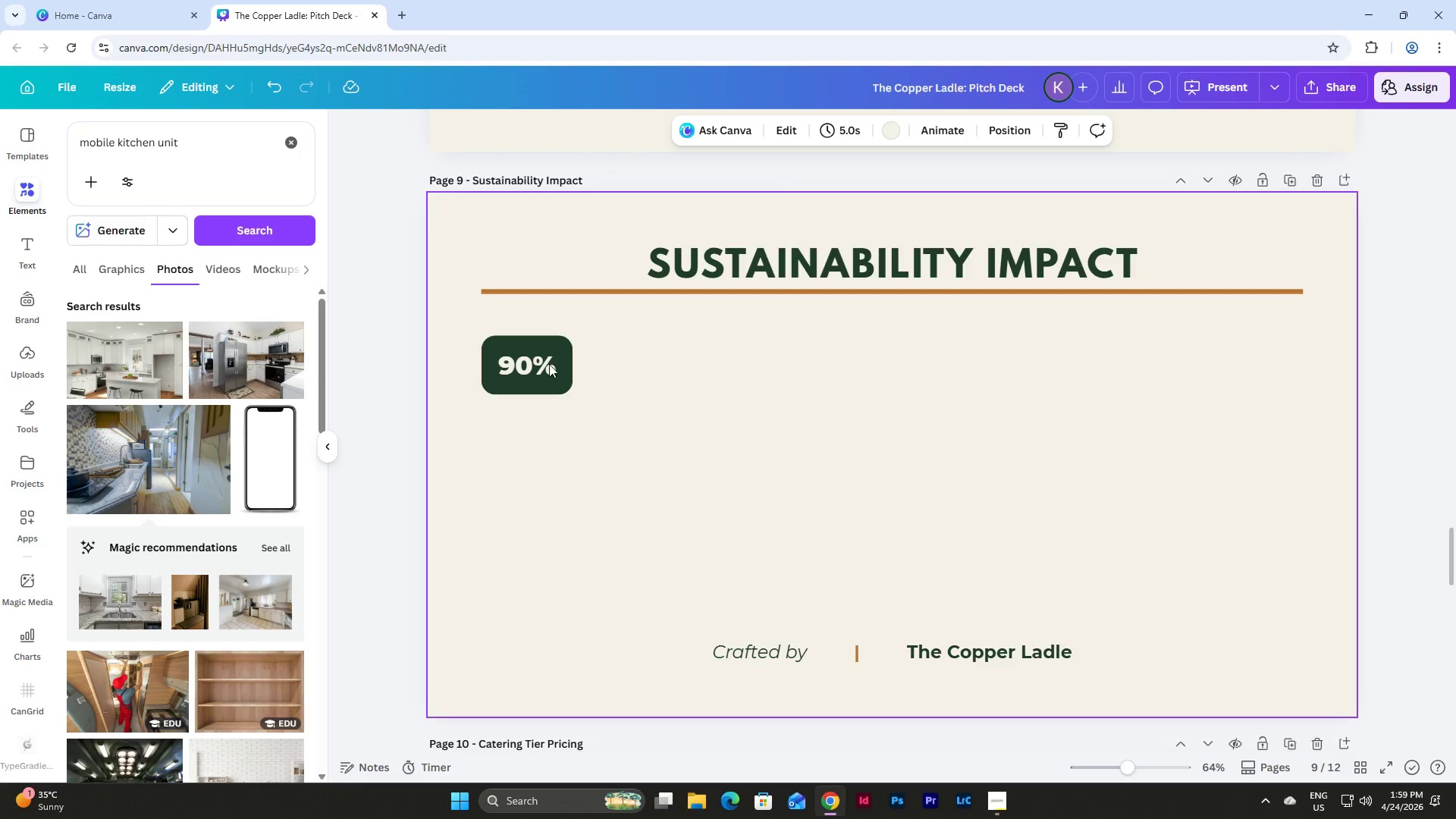 
left_click([491, 342])
 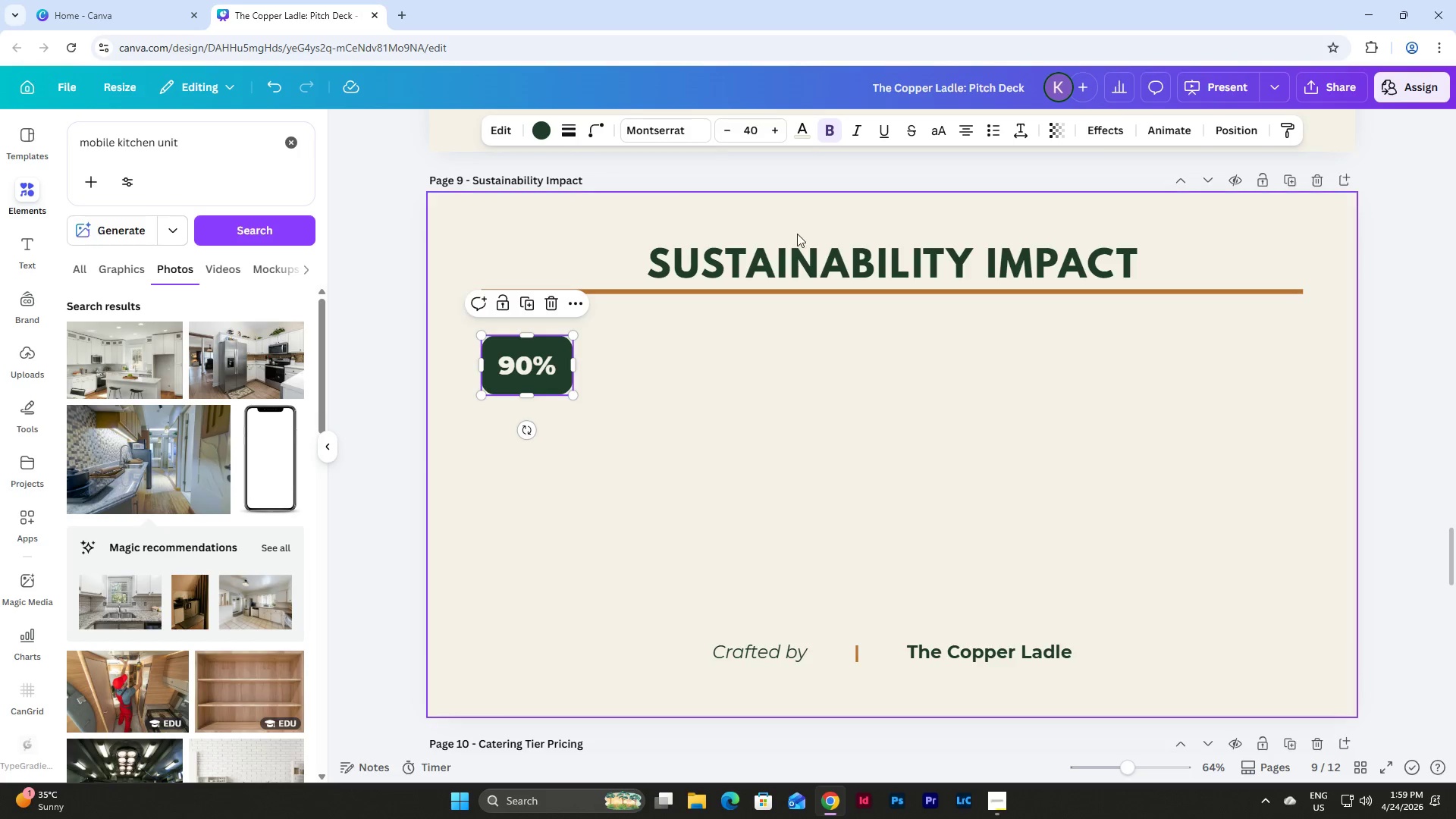 
scroll: coordinate [937, 504], scroll_direction: up, amount: 19.0
 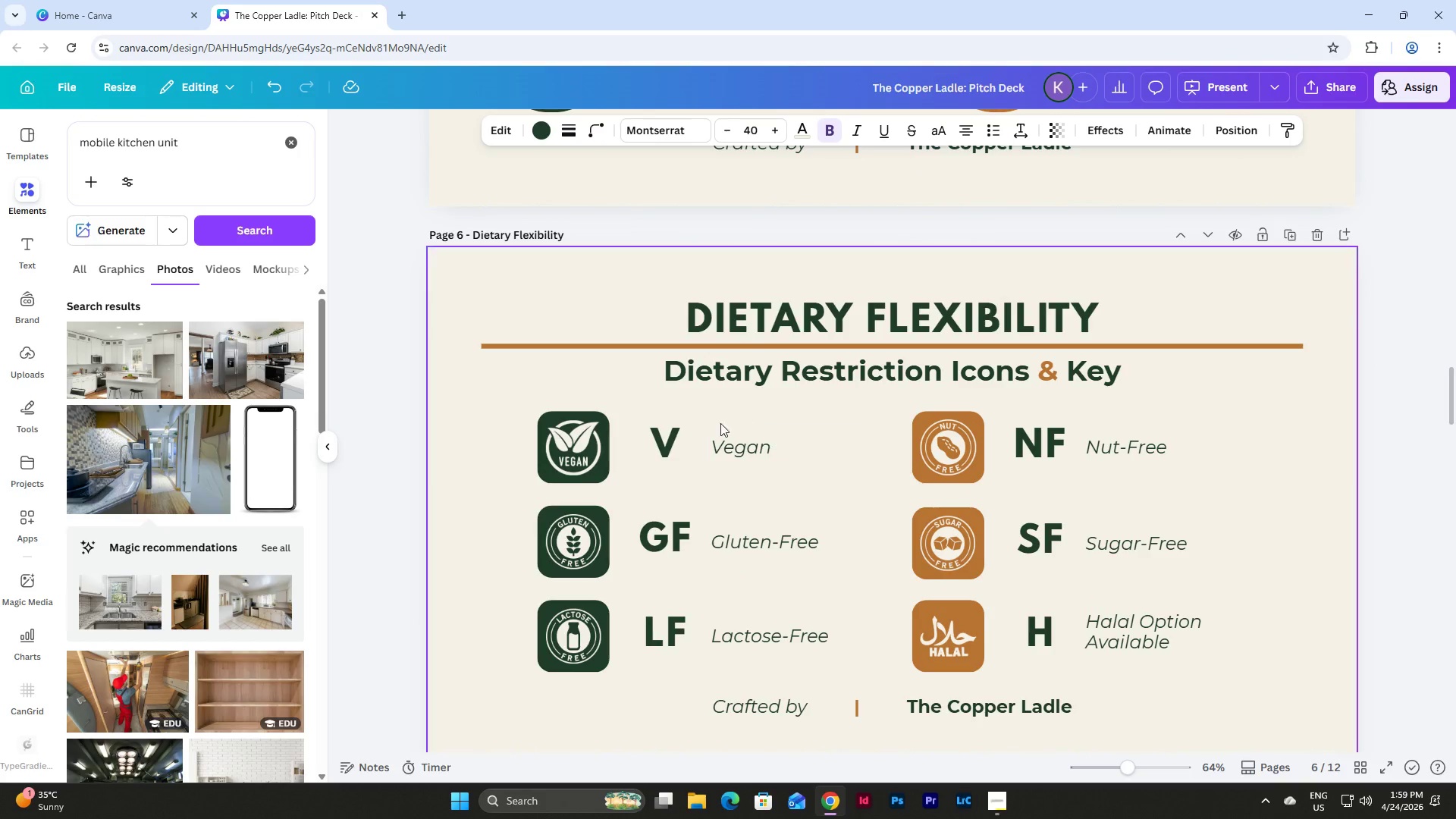 
left_click([663, 439])
 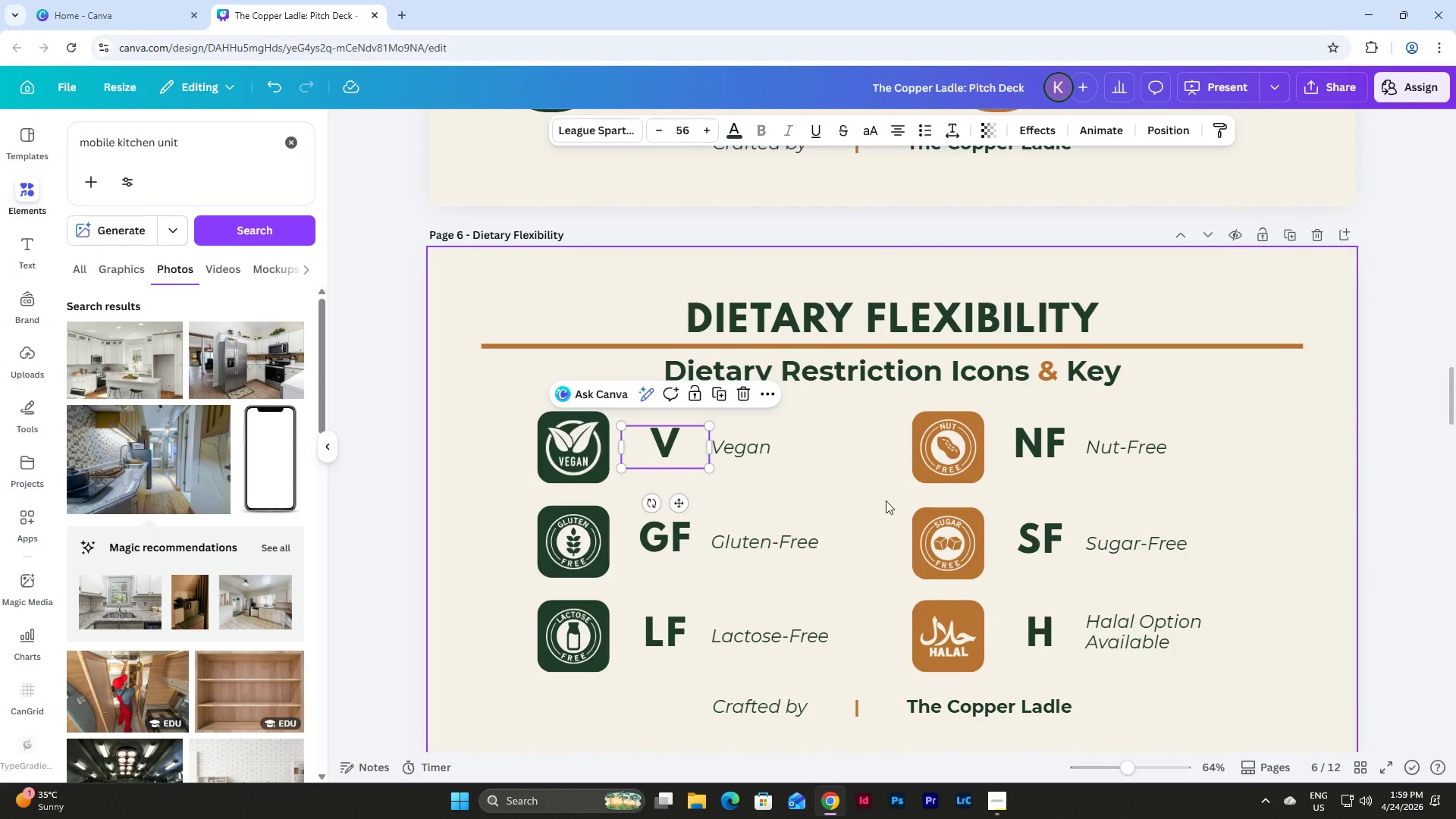 
scroll: coordinate [886, 500], scroll_direction: down, amount: 22.0
 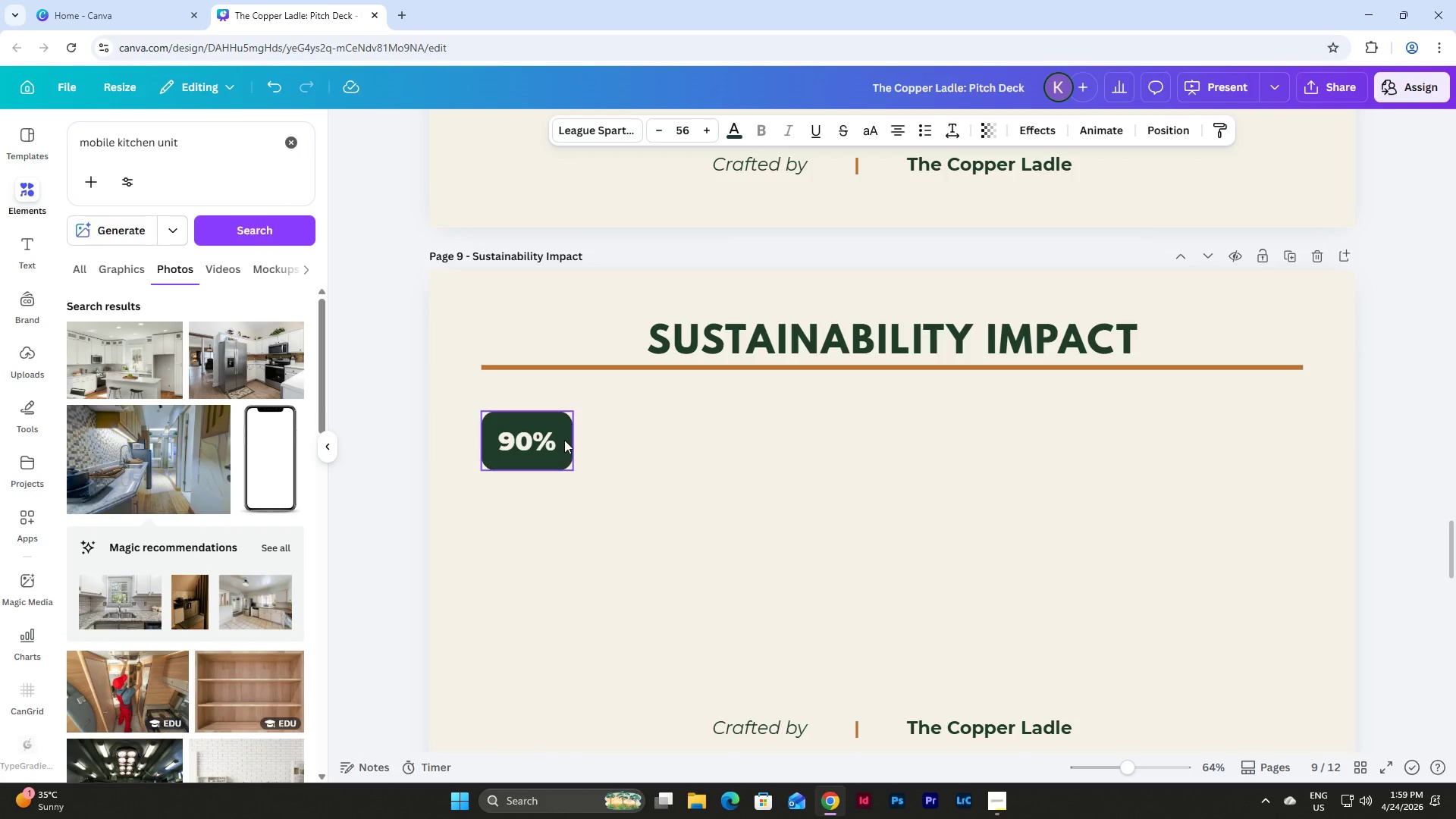 
left_click([563, 440])
 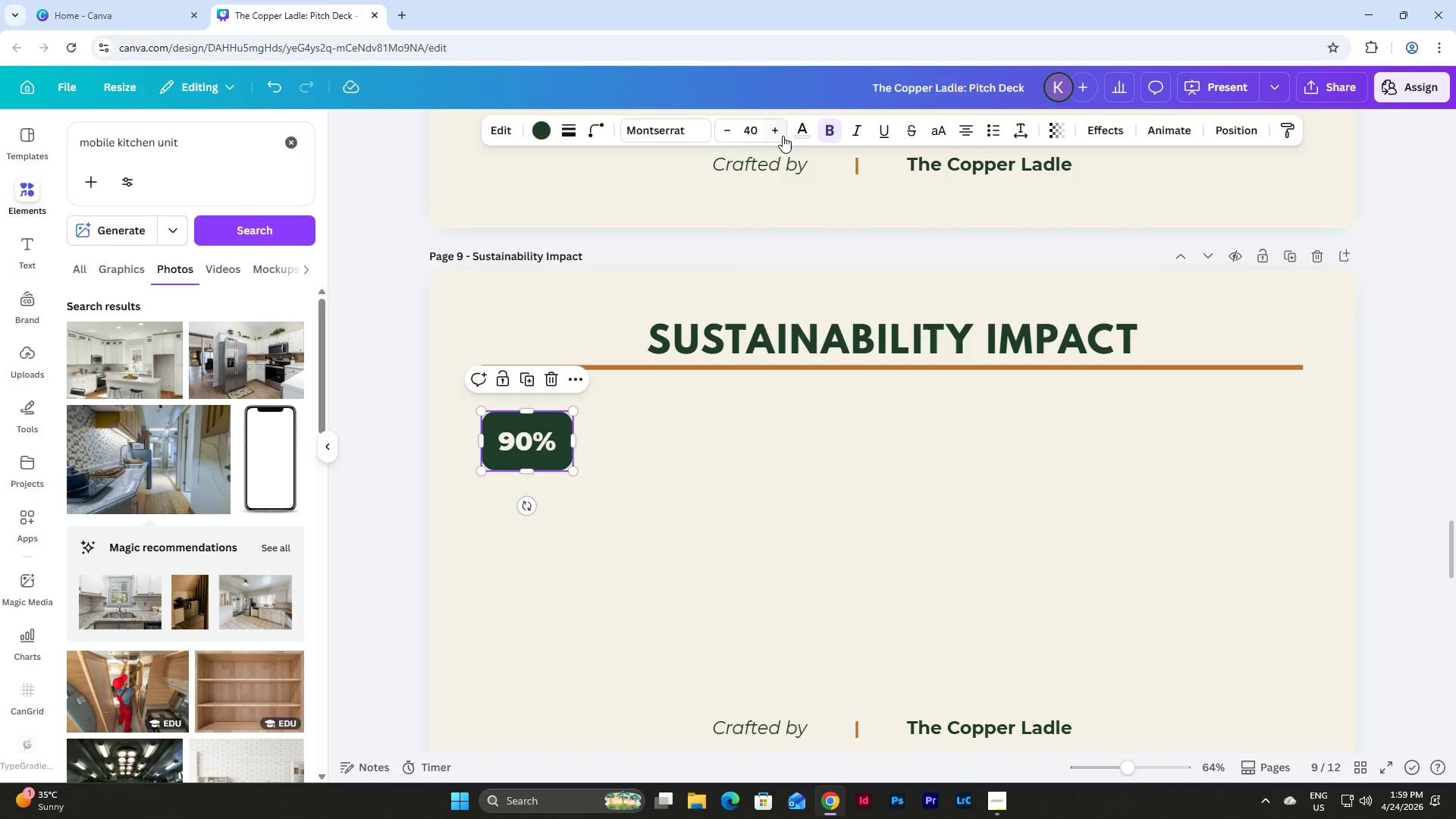 
double_click([780, 131])
 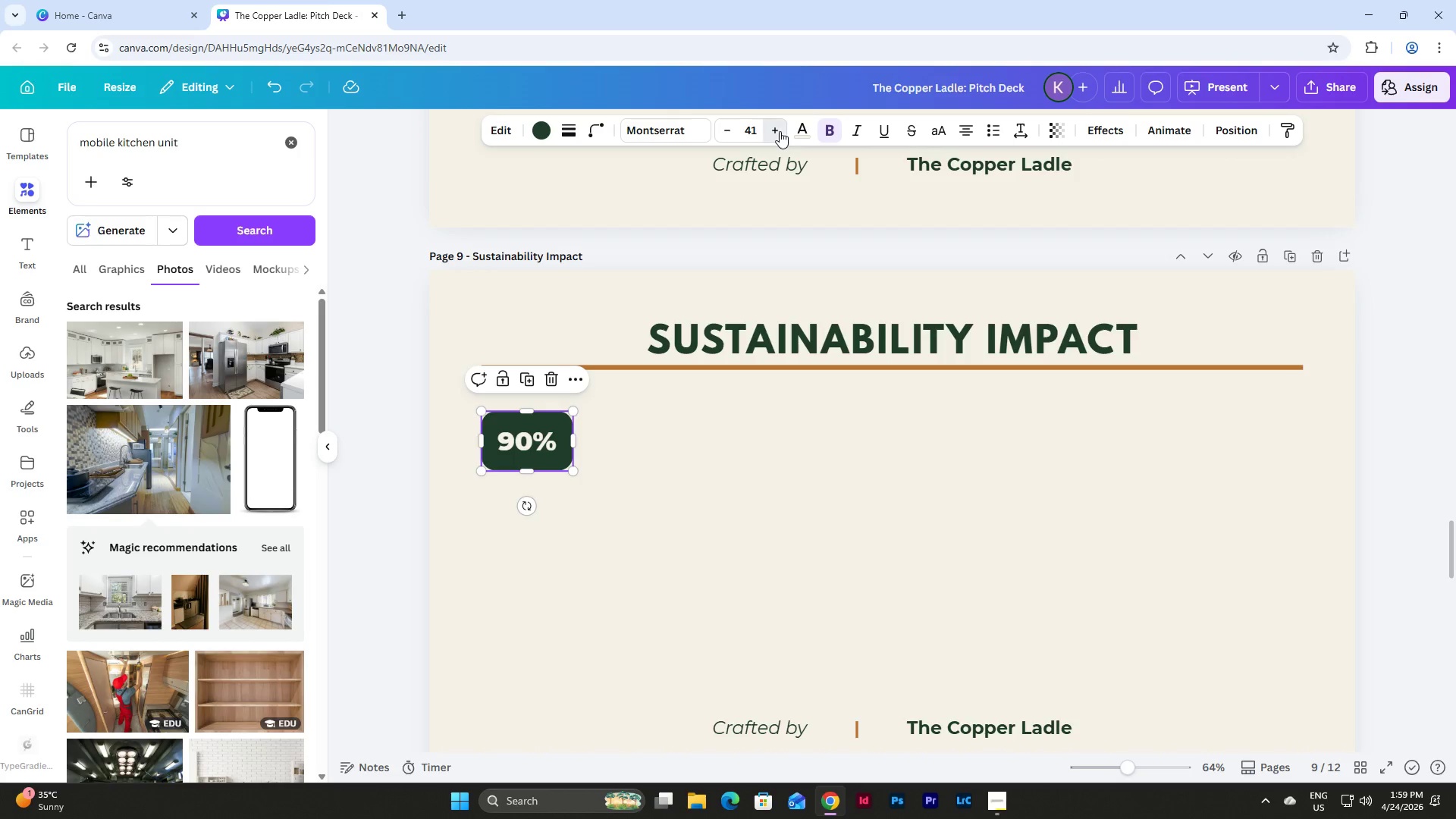 
triple_click([780, 131])
 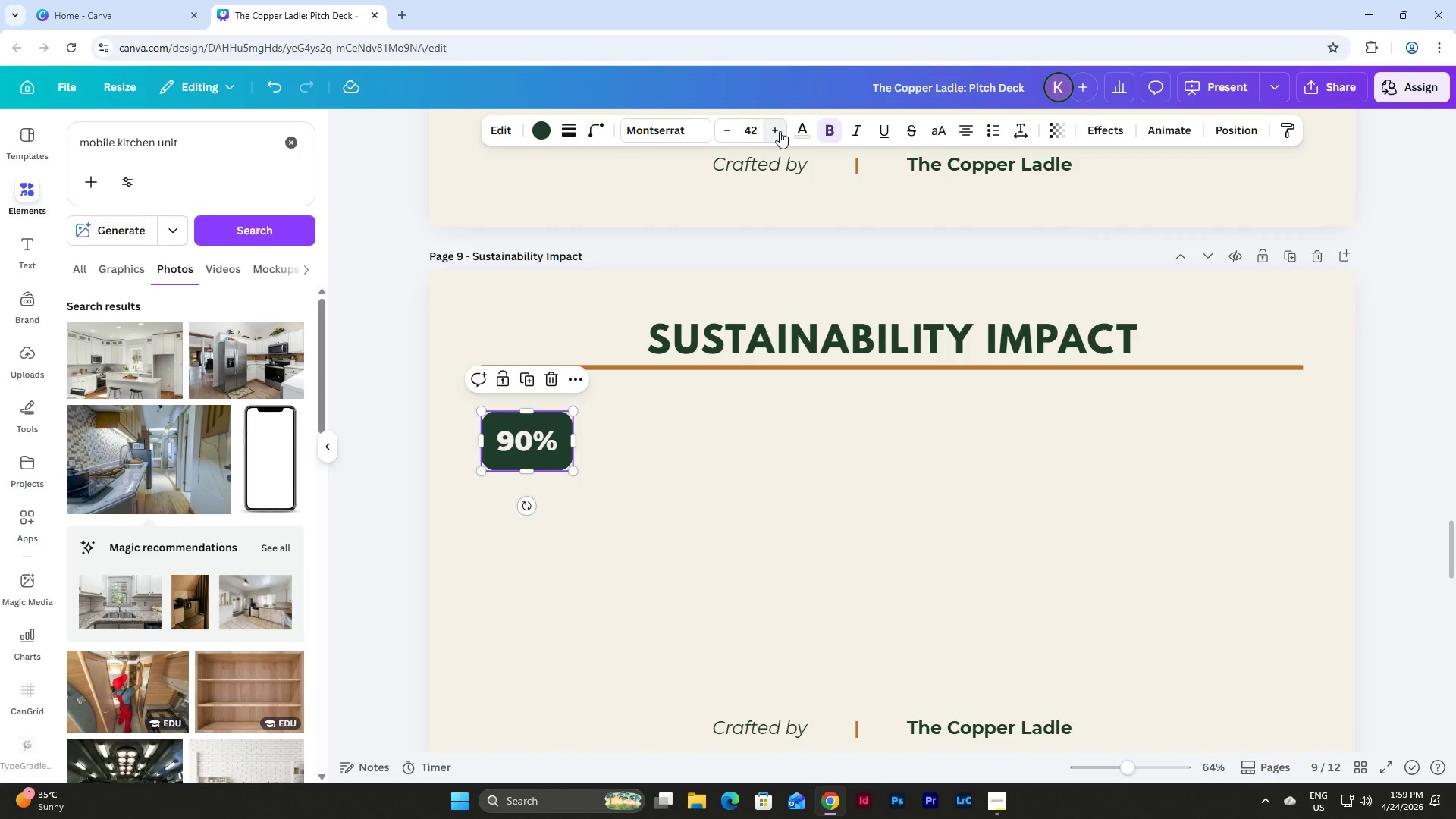 
triple_click([780, 131])
 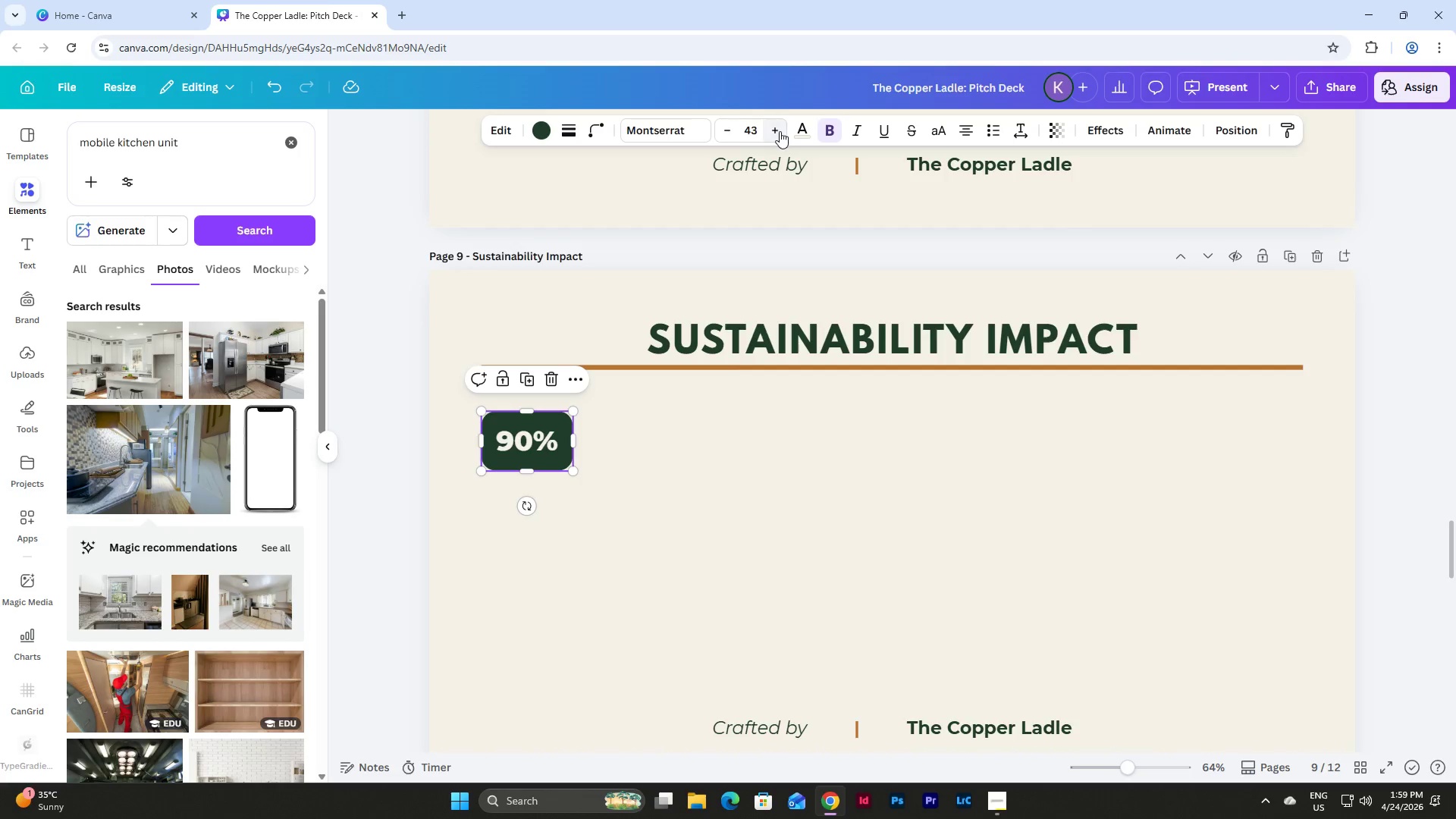 
triple_click([780, 131])
 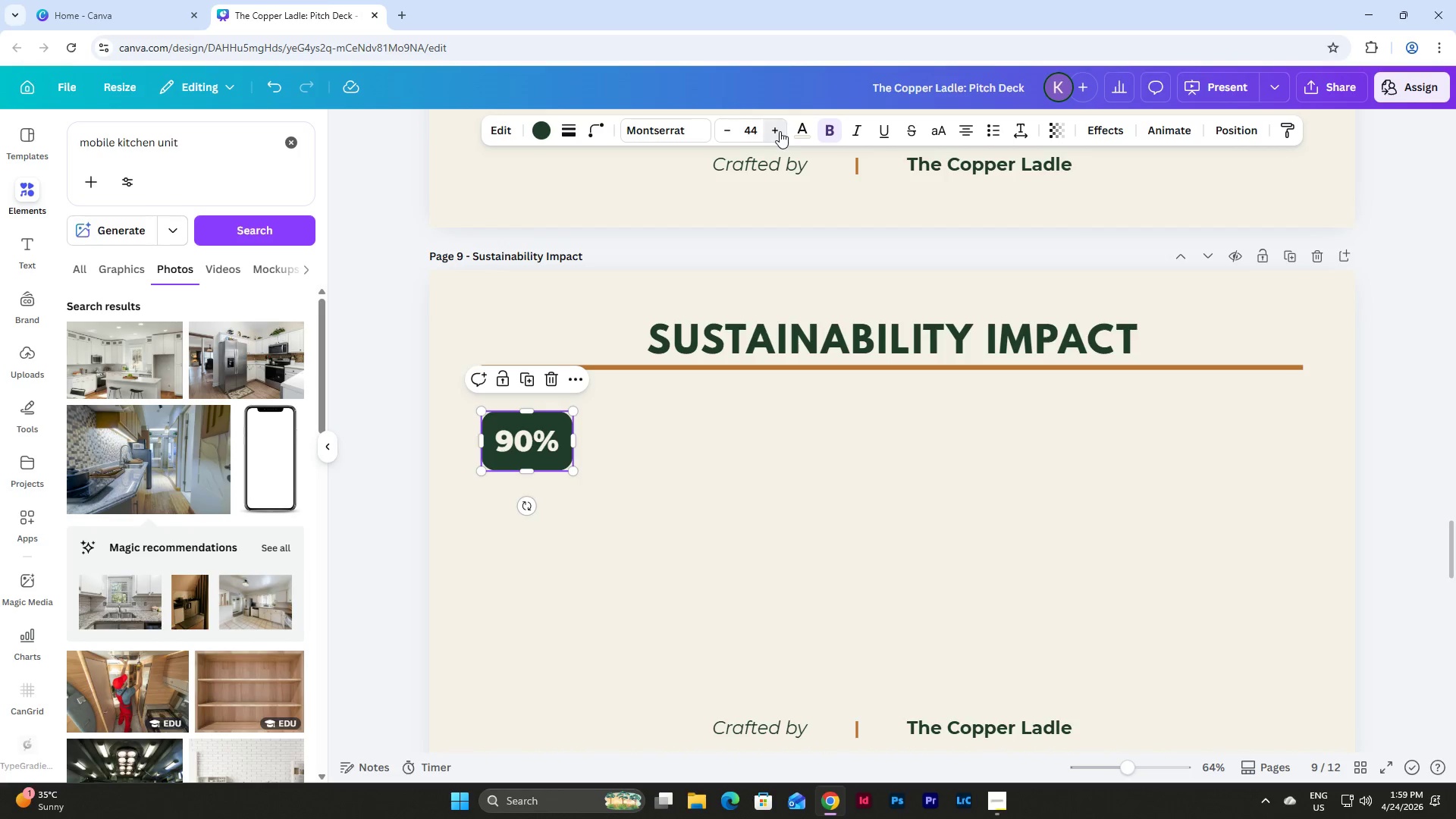 
triple_click([780, 131])
 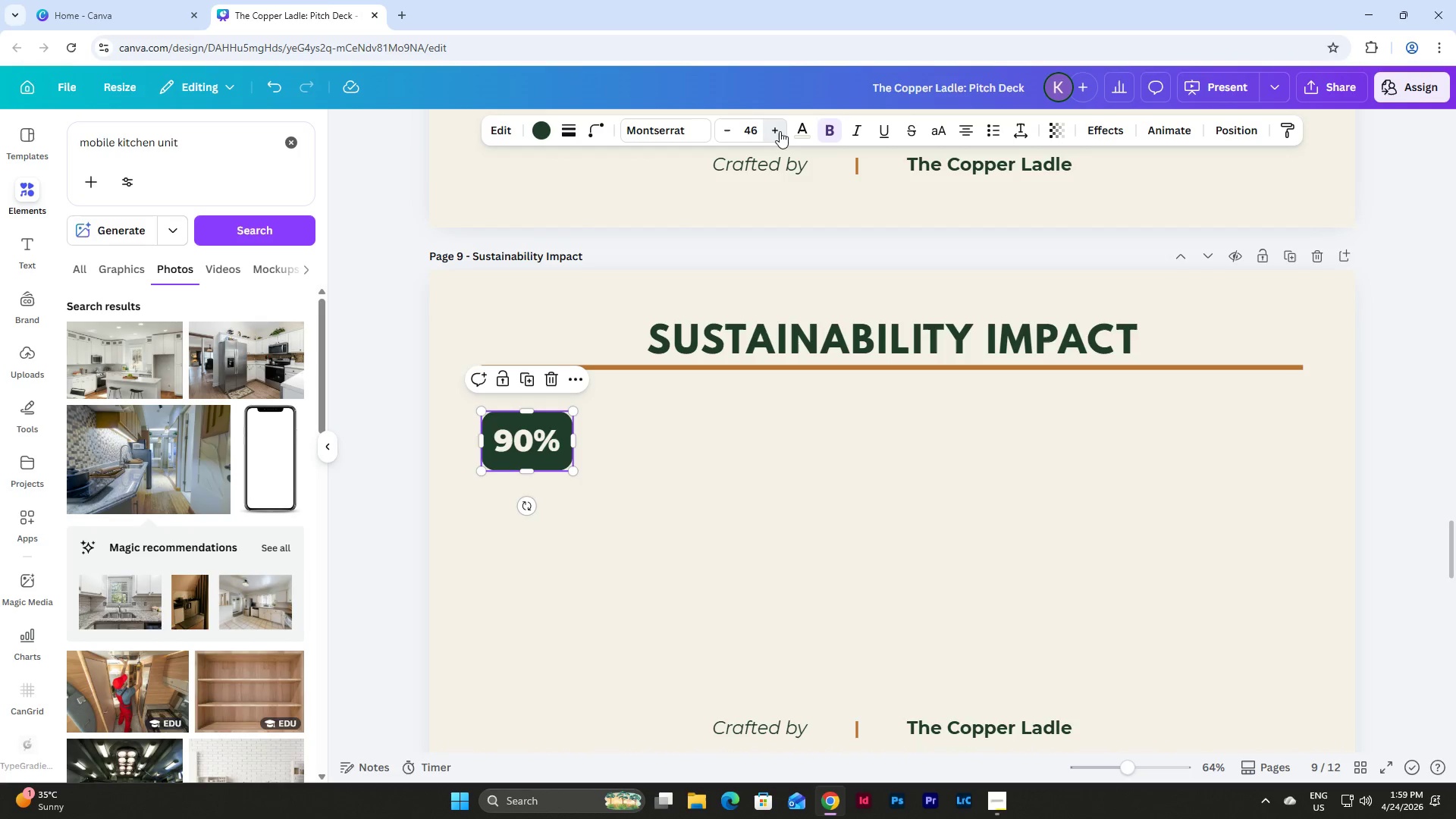 
double_click([780, 131])
 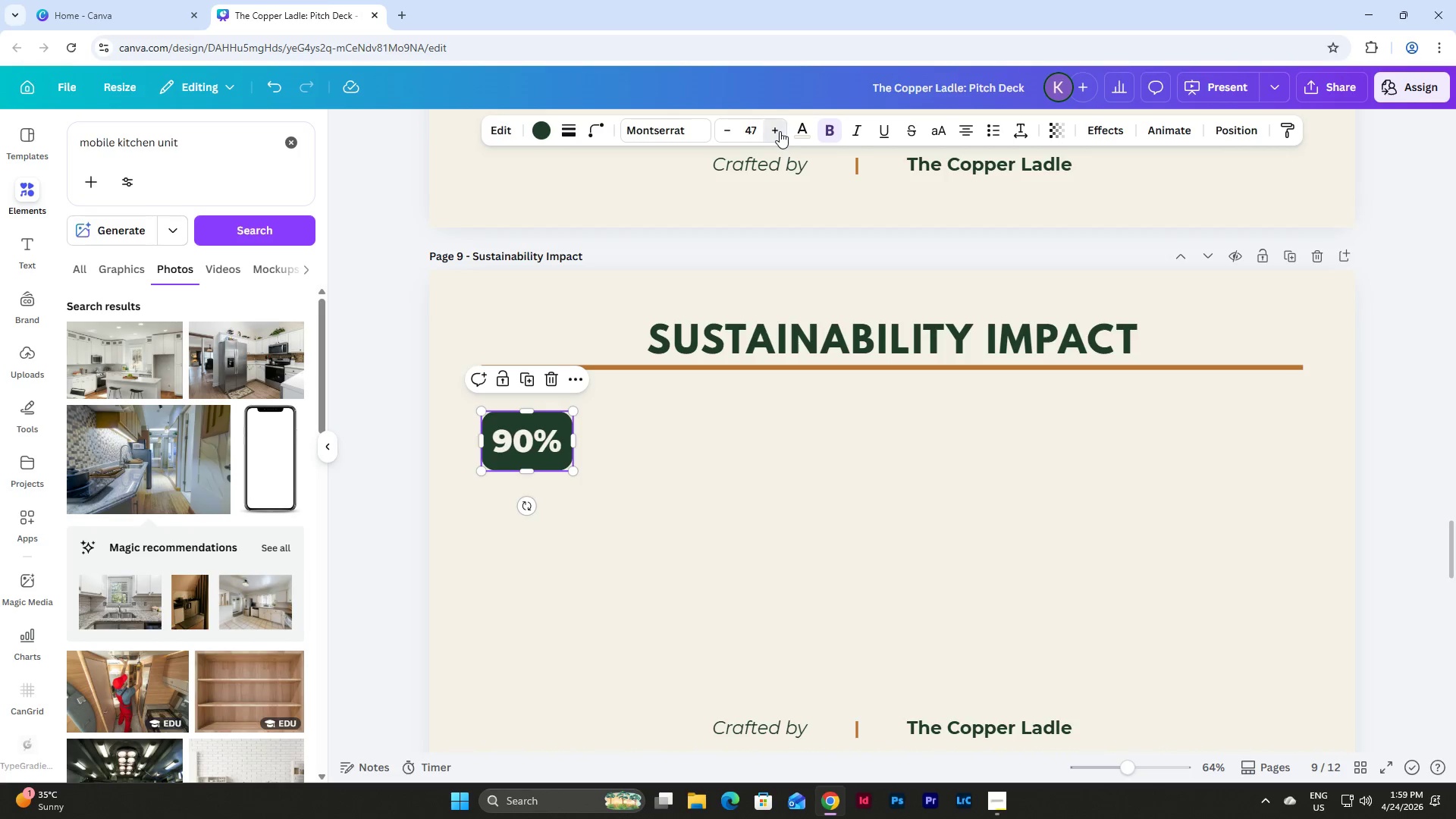 
triple_click([780, 131])
 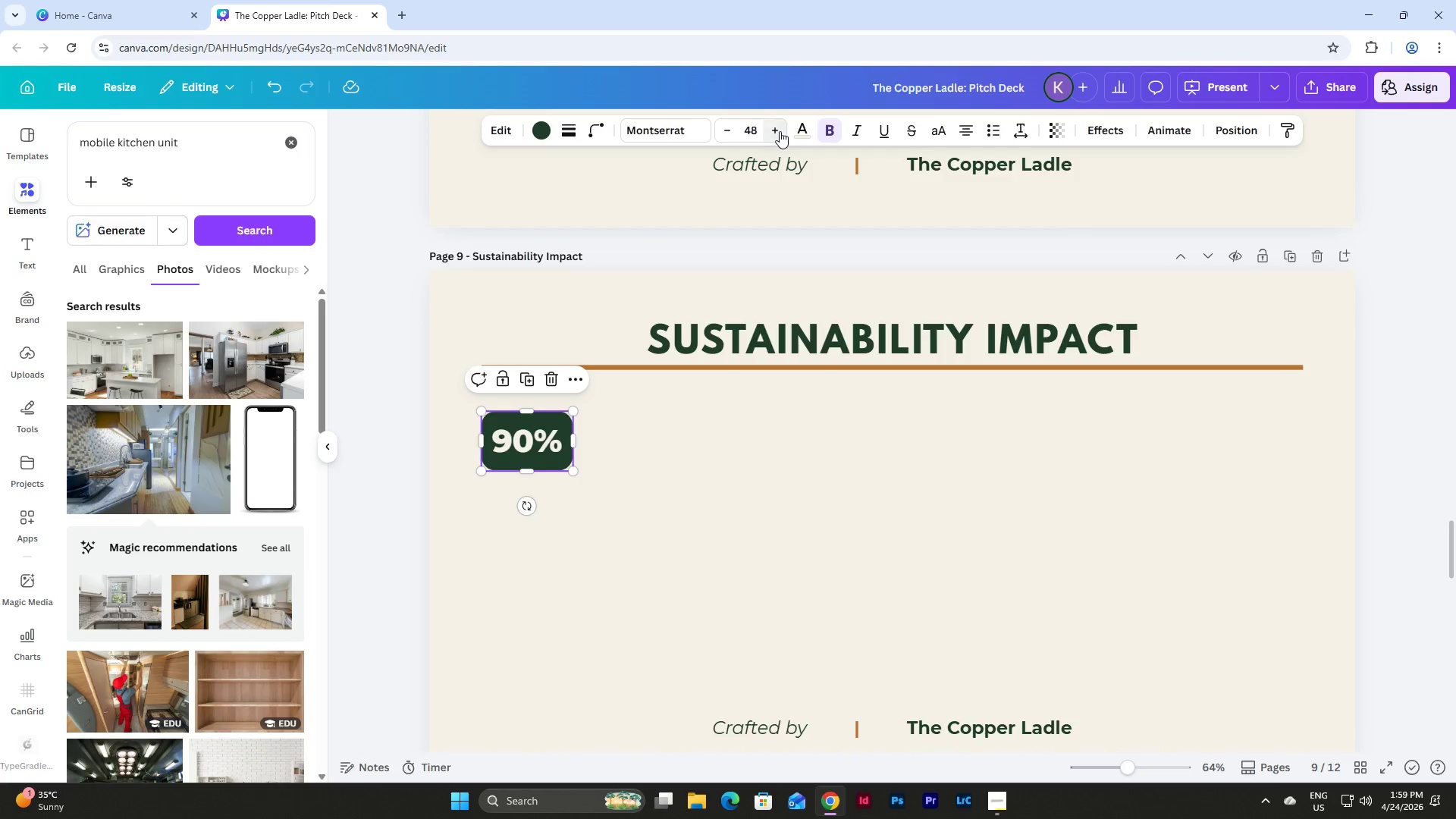 
triple_click([780, 131])
 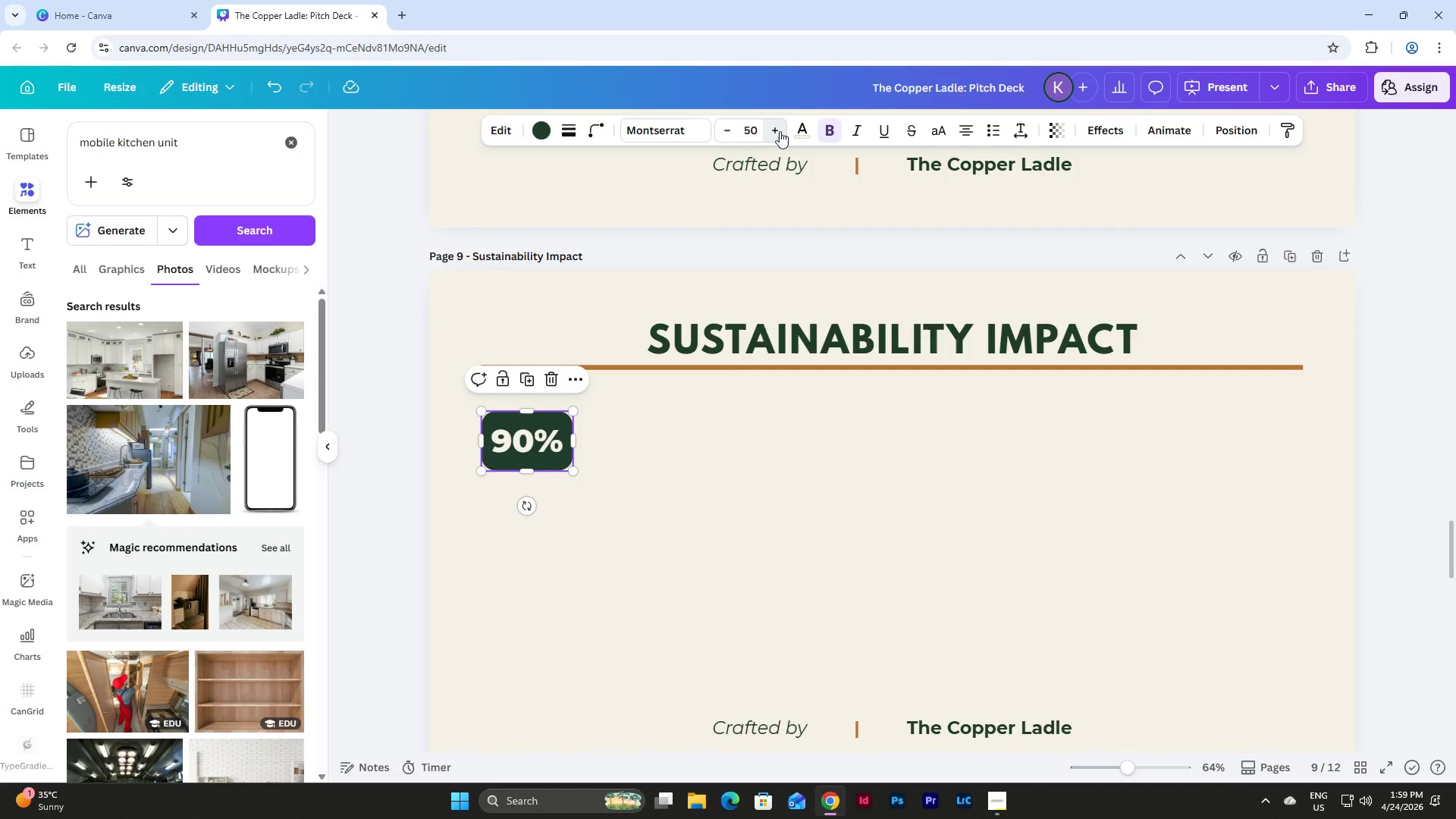 
double_click([780, 131])
 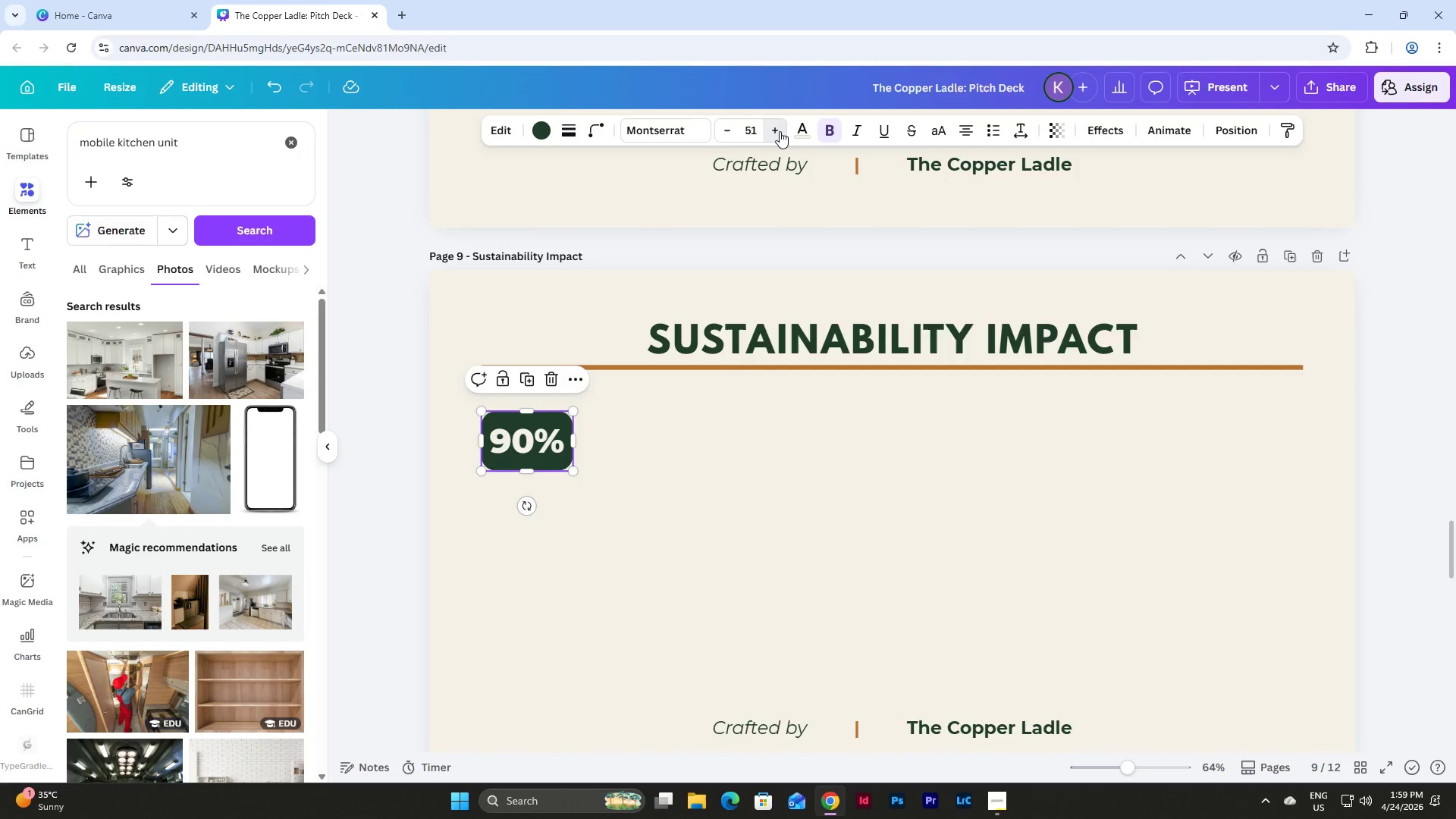 
triple_click([780, 131])
 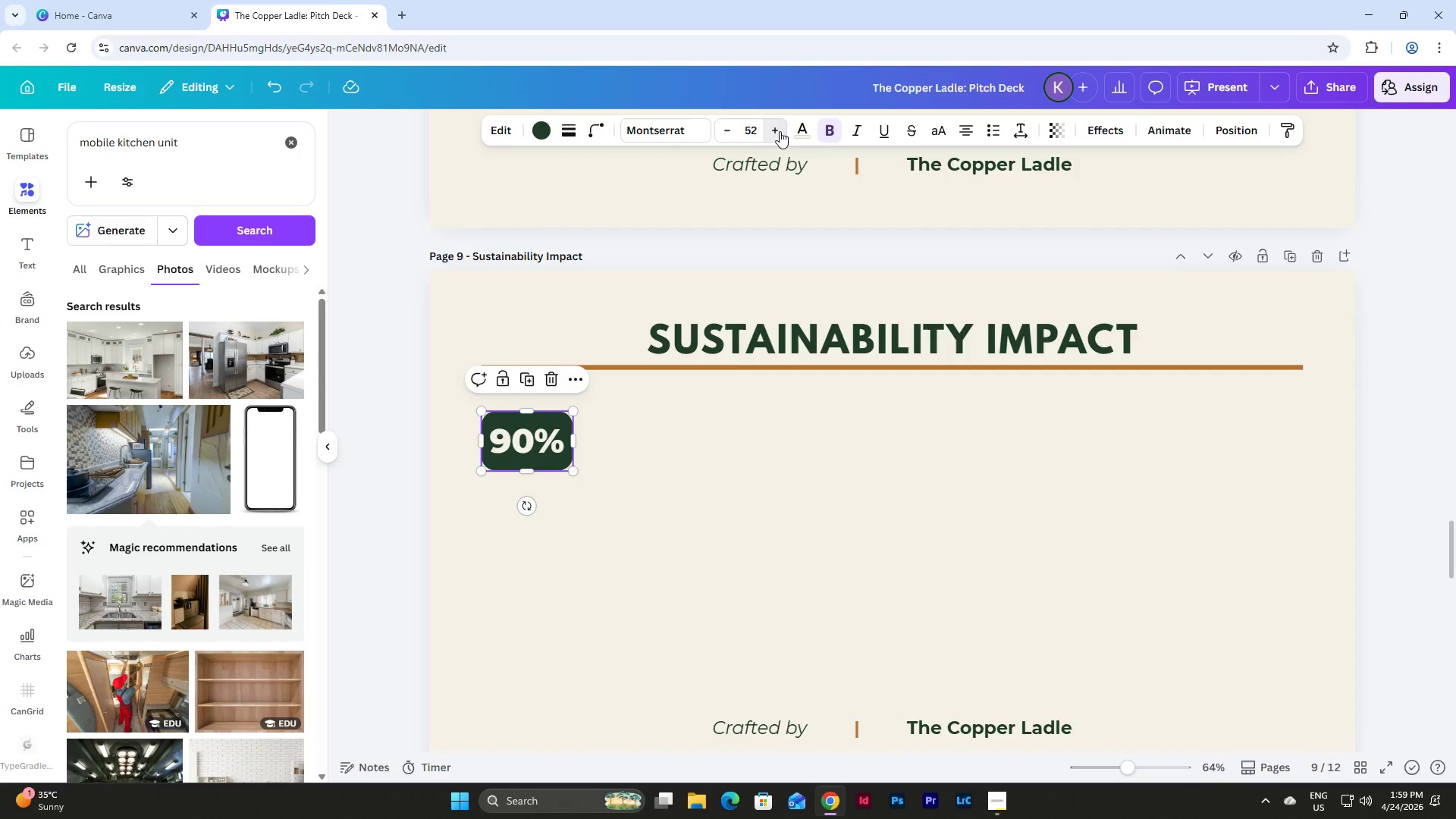 
triple_click([780, 131])
 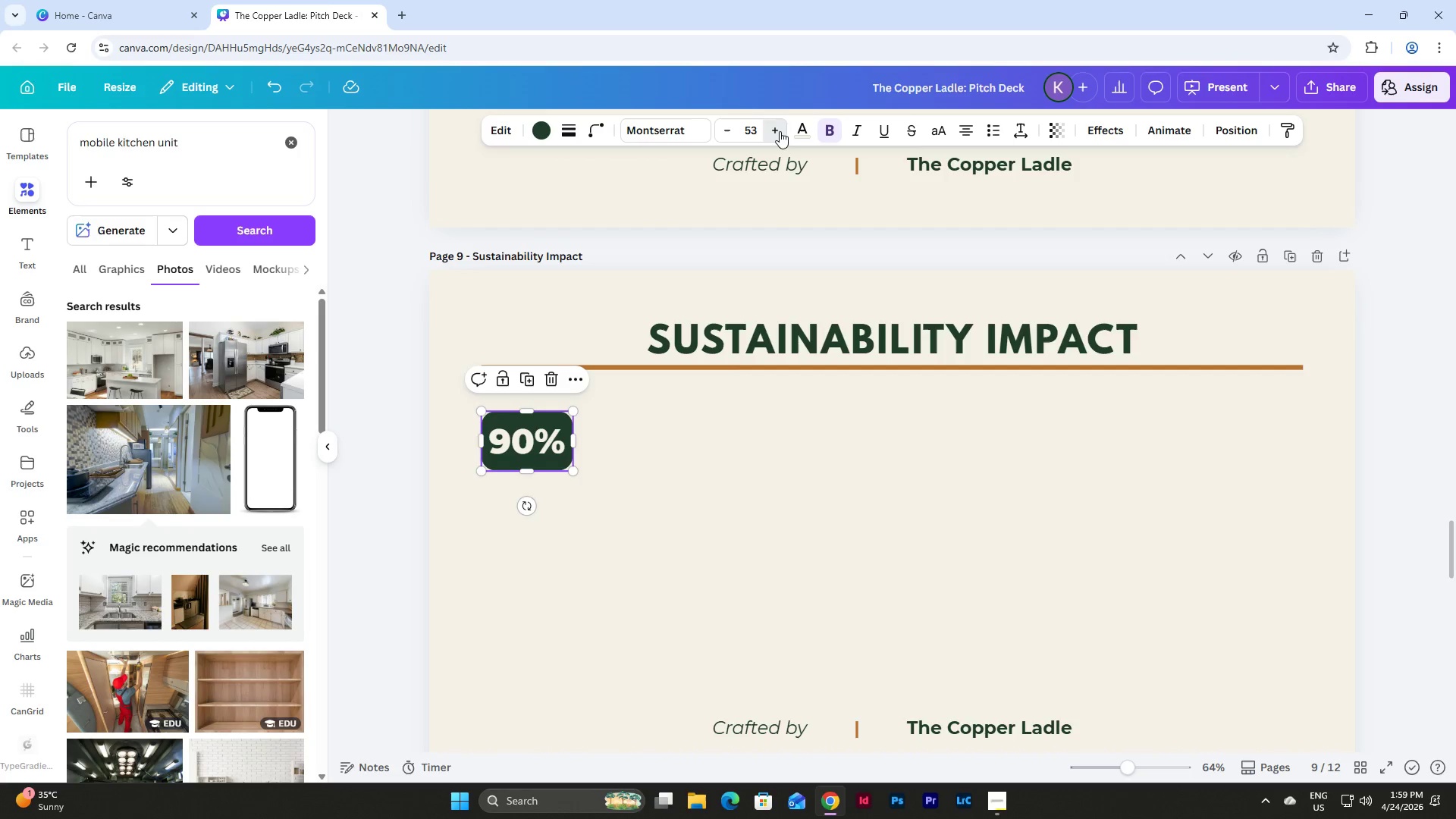 
triple_click([780, 131])
 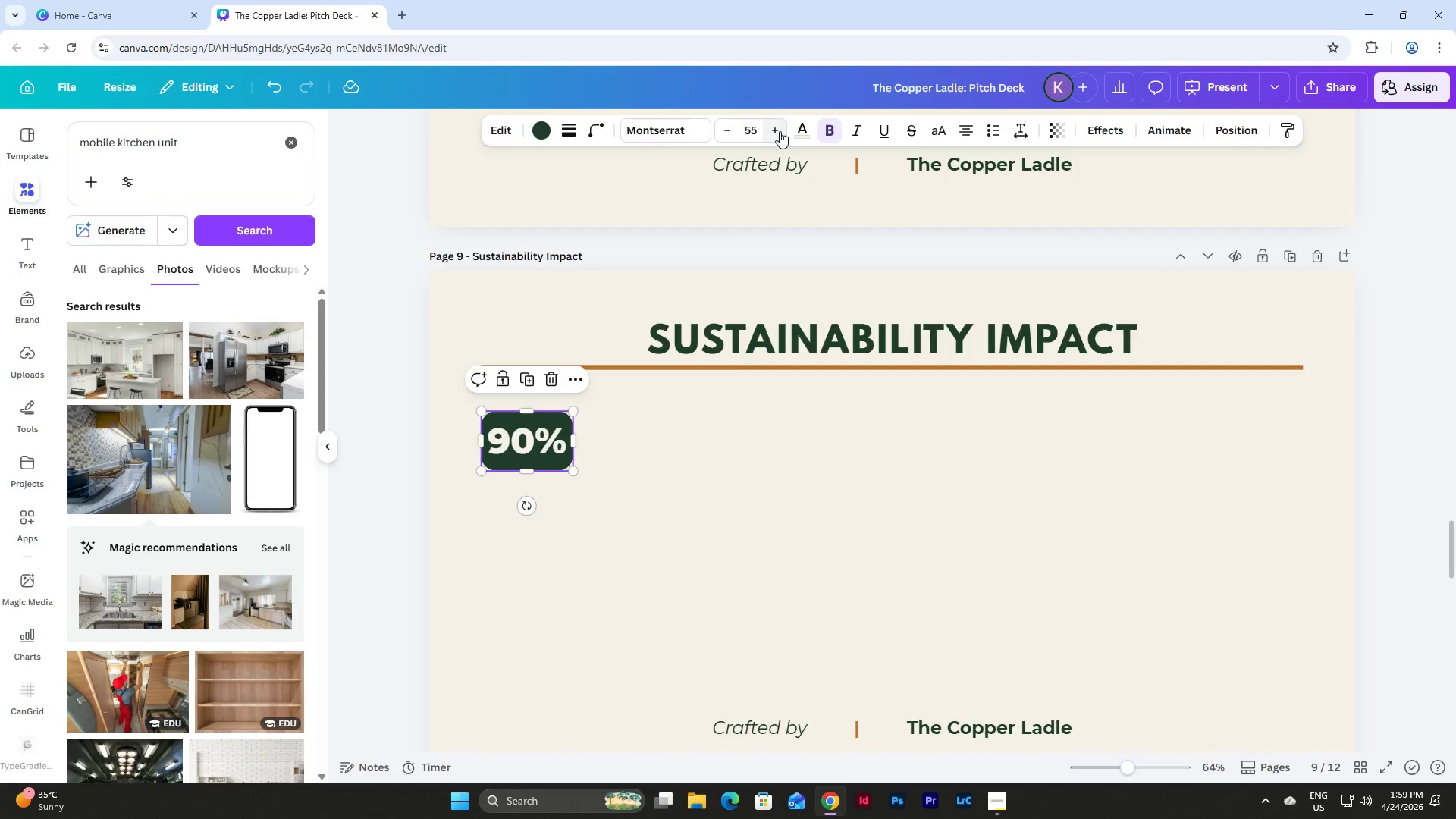 
triple_click([780, 131])
 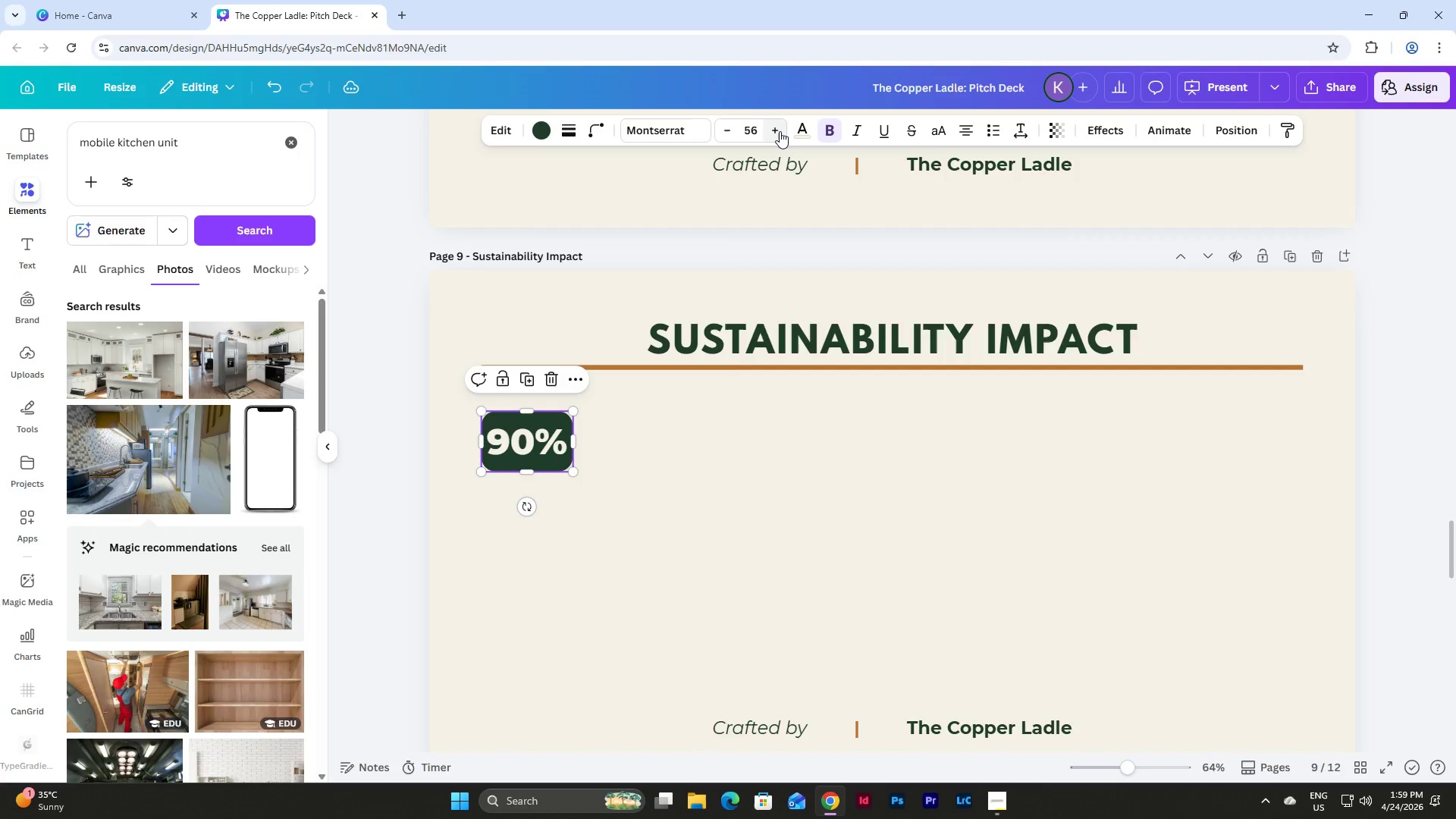 
triple_click([780, 131])
 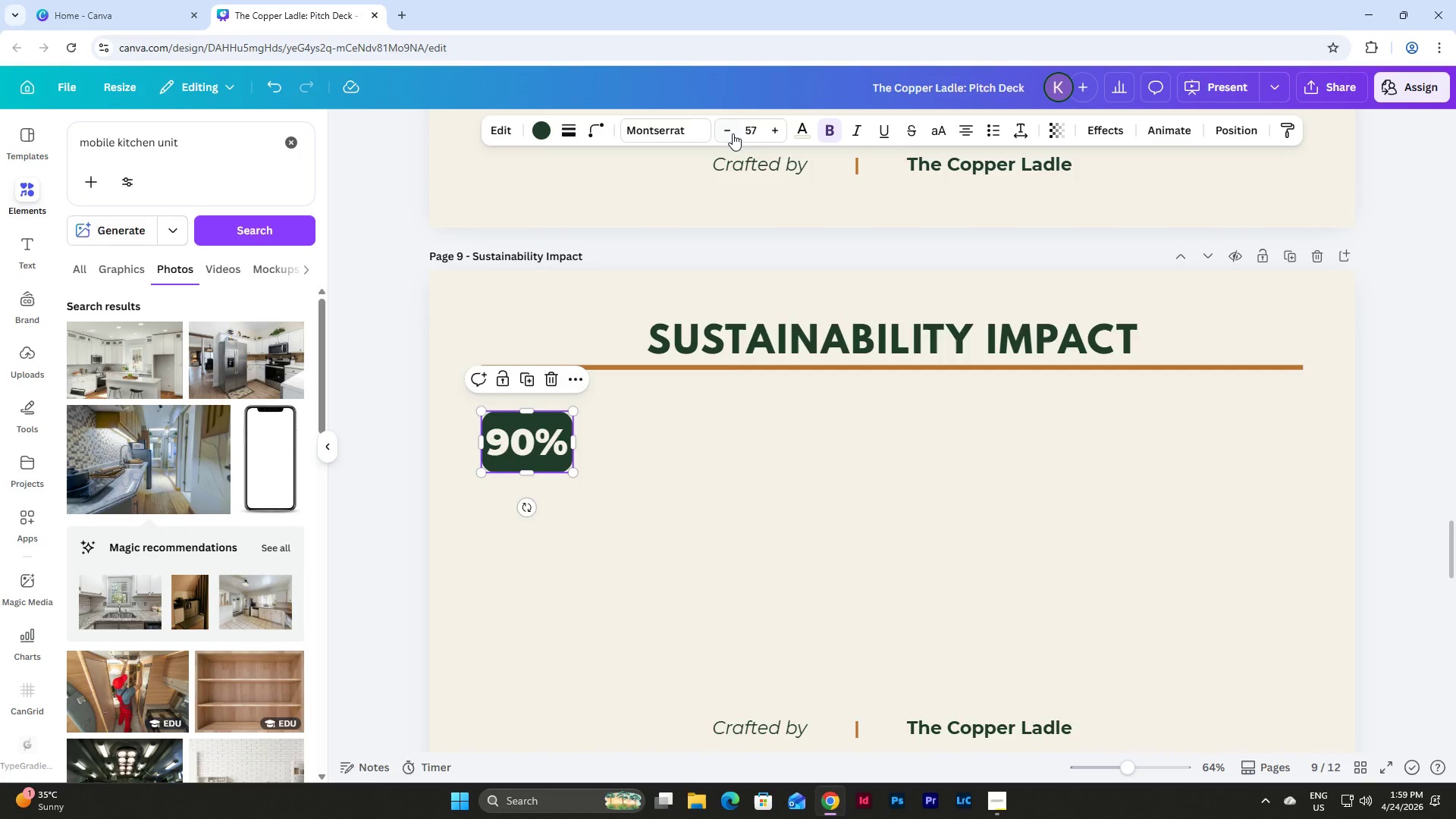 
left_click([733, 133])
 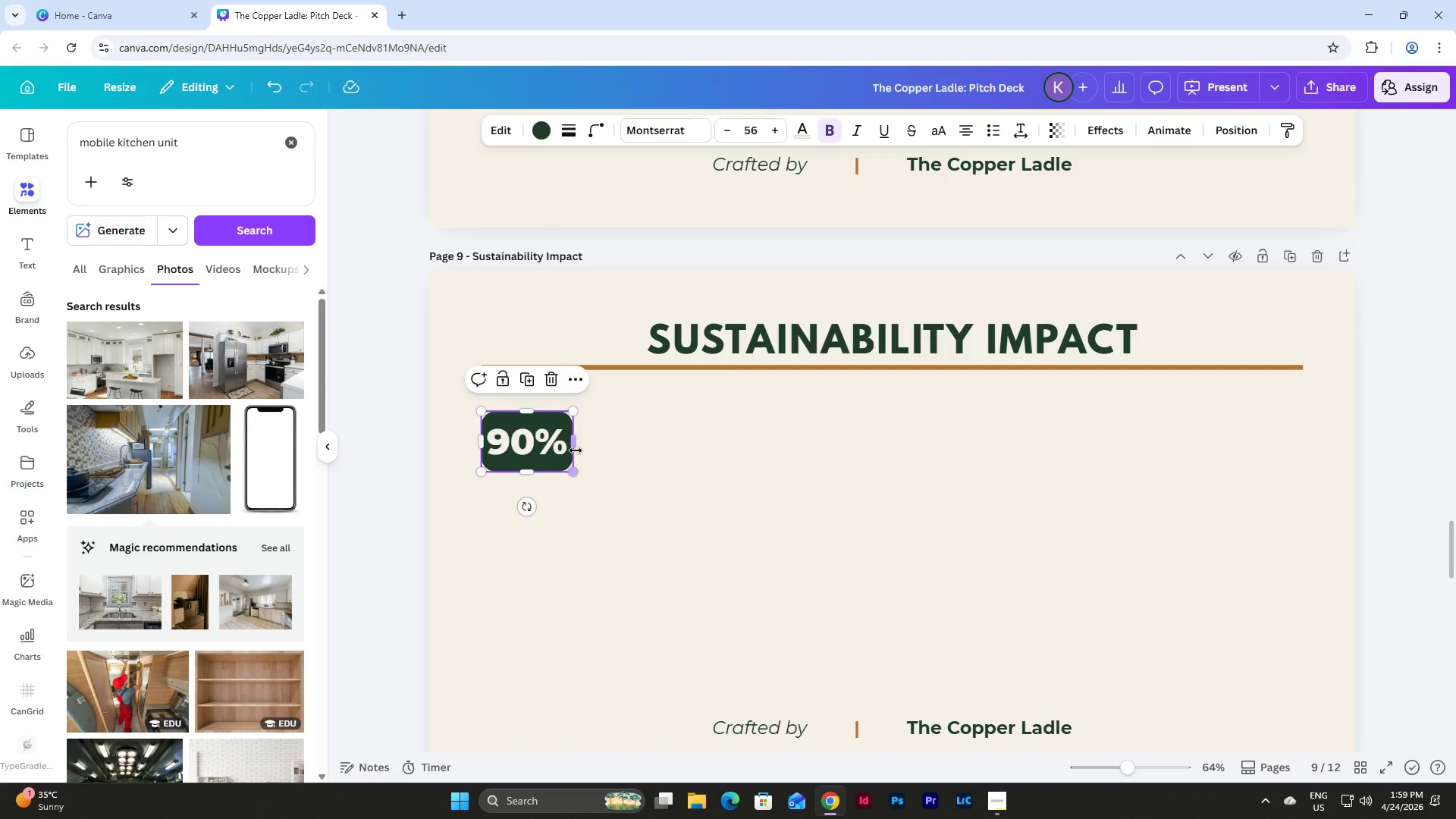 
left_click_drag(start_coordinate=[578, 443], to_coordinate=[605, 447])
 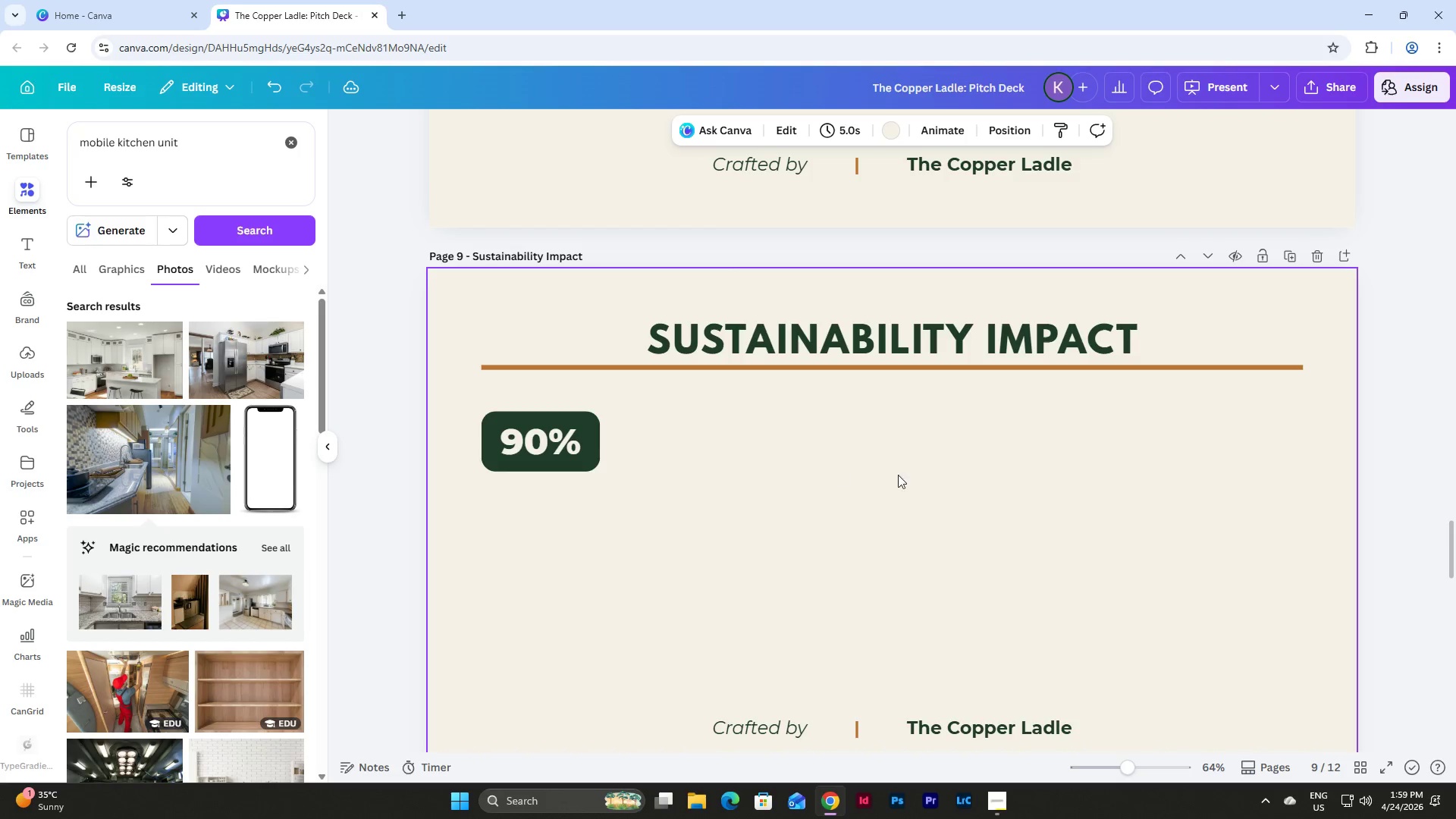 
scroll: coordinate [918, 481], scroll_direction: down, amount: 1.0
 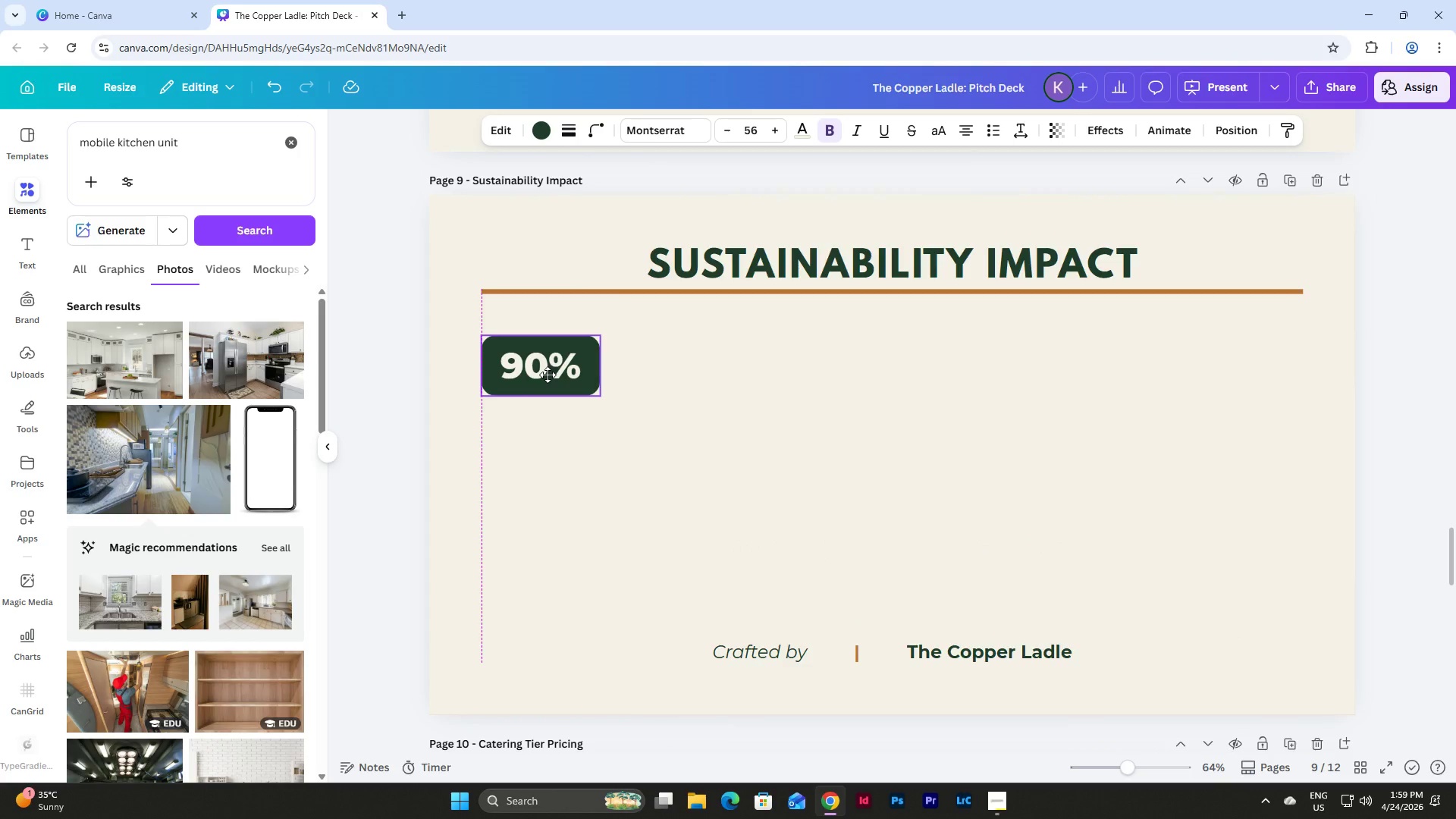 
left_click_drag(start_coordinate=[539, 401], to_coordinate=[539, 405])
 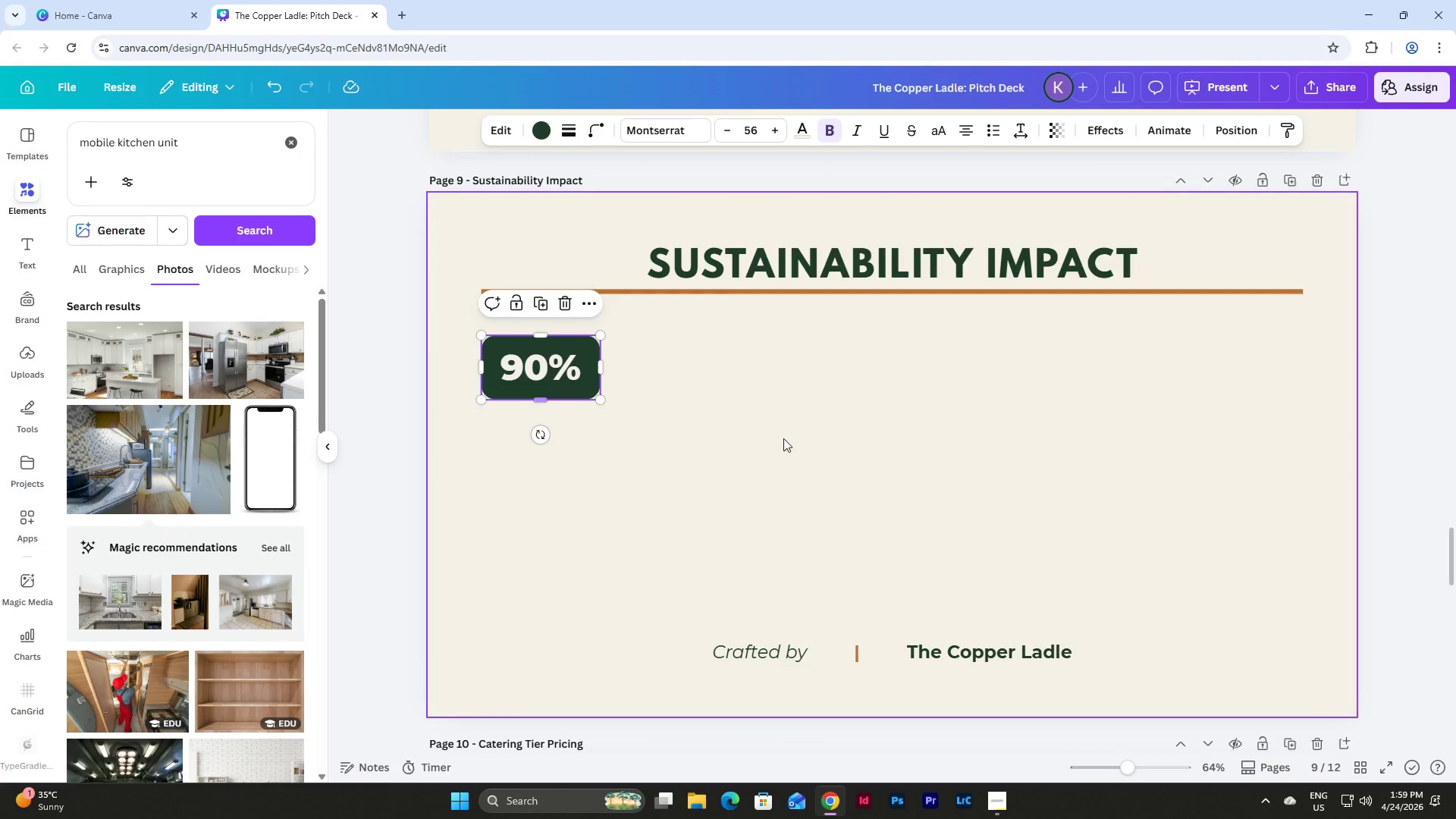 
left_click([786, 439])
 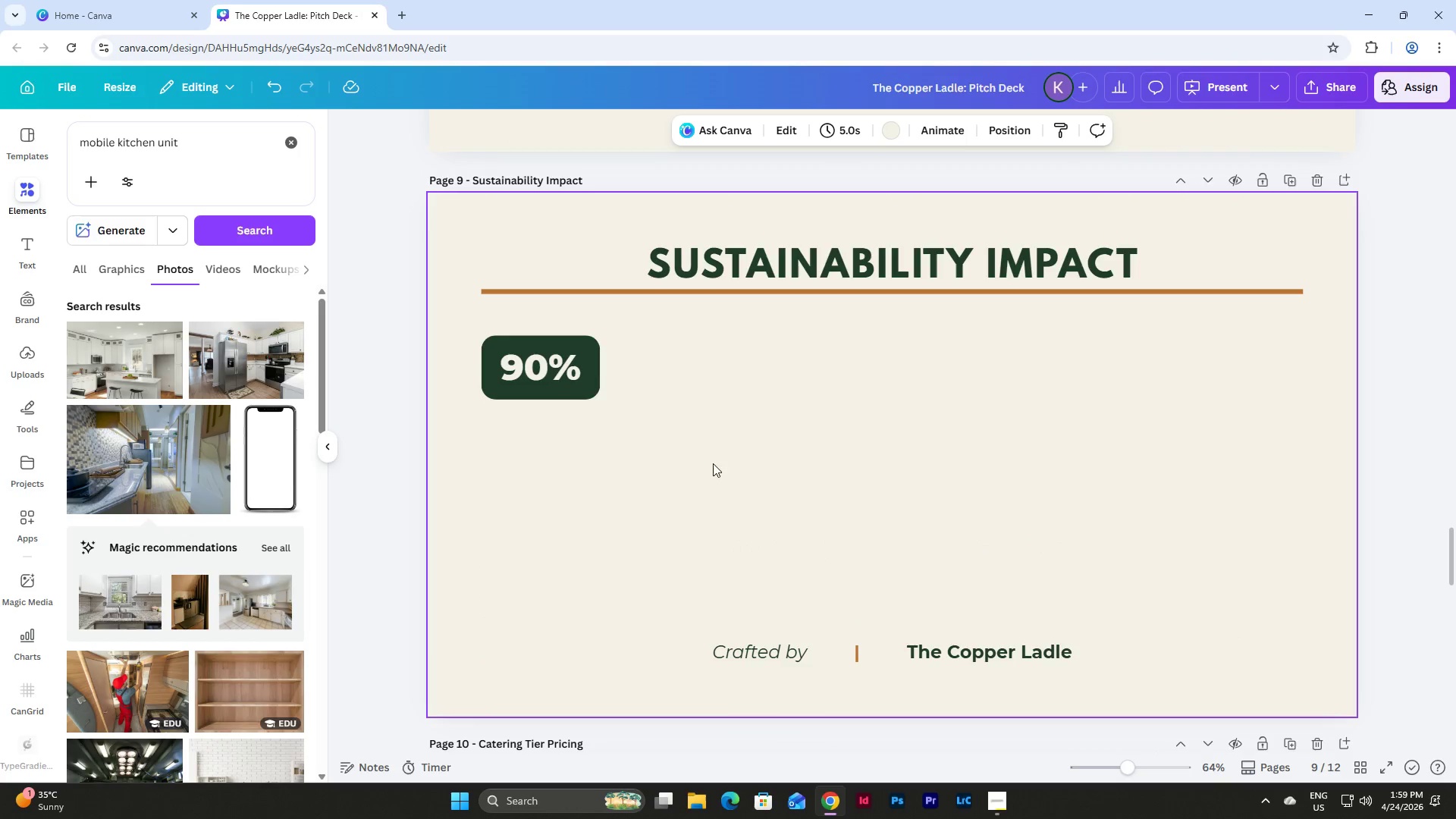 
left_click_drag(start_coordinate=[708, 471], to_coordinate=[453, 335])
 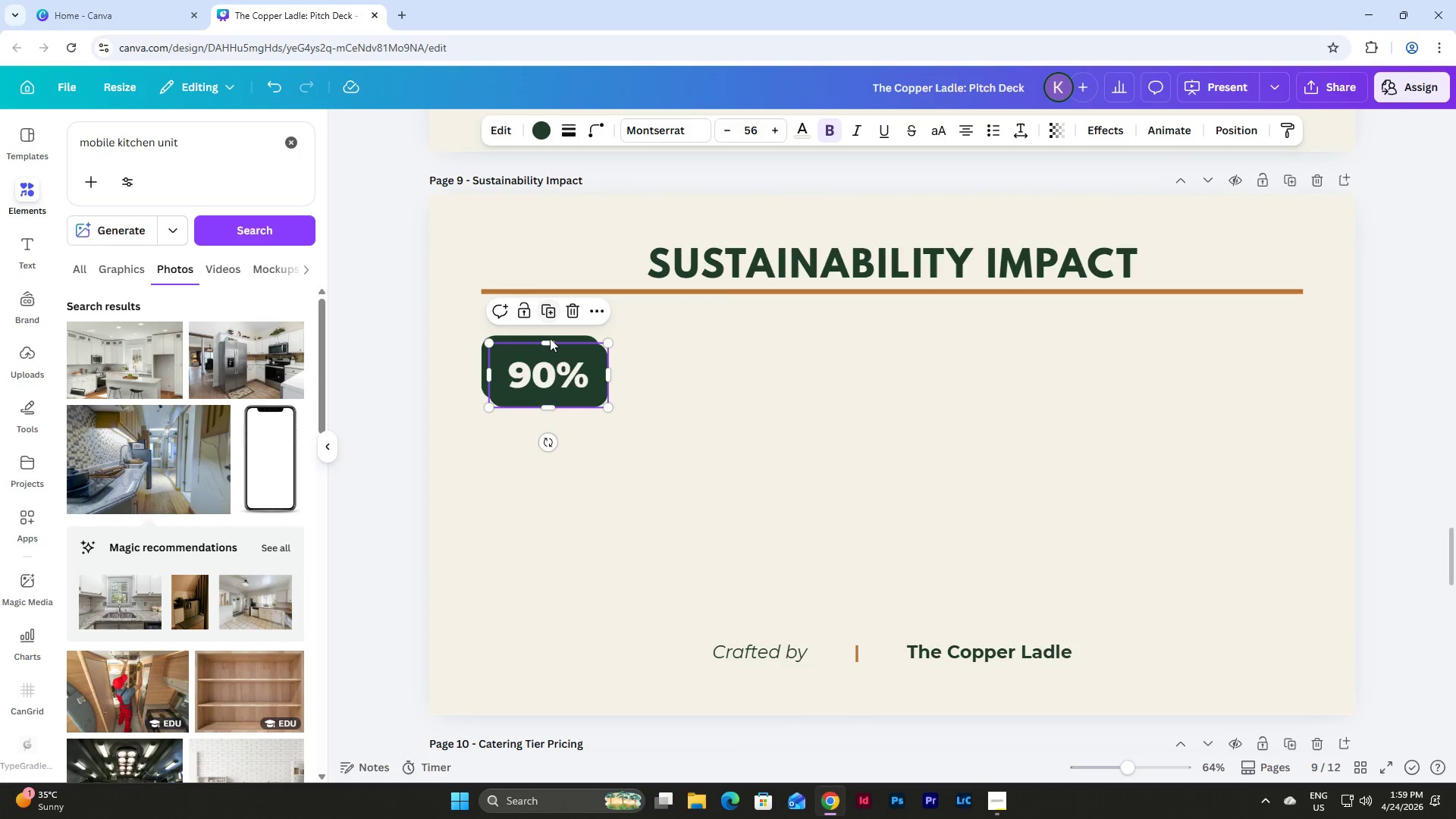 
left_click_drag(start_coordinate=[554, 372], to_coordinate=[548, 447])
 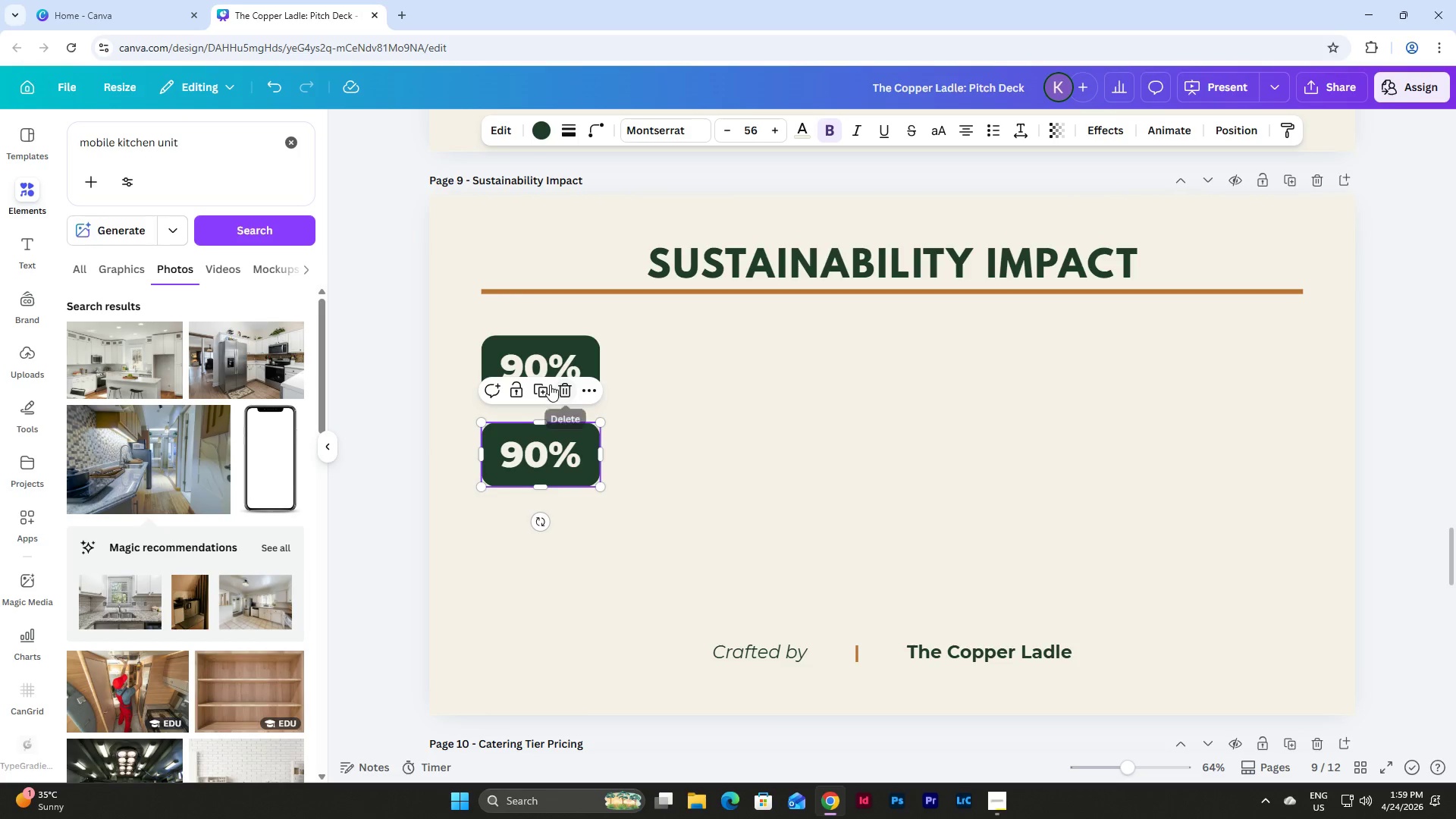 
left_click([541, 391])
 